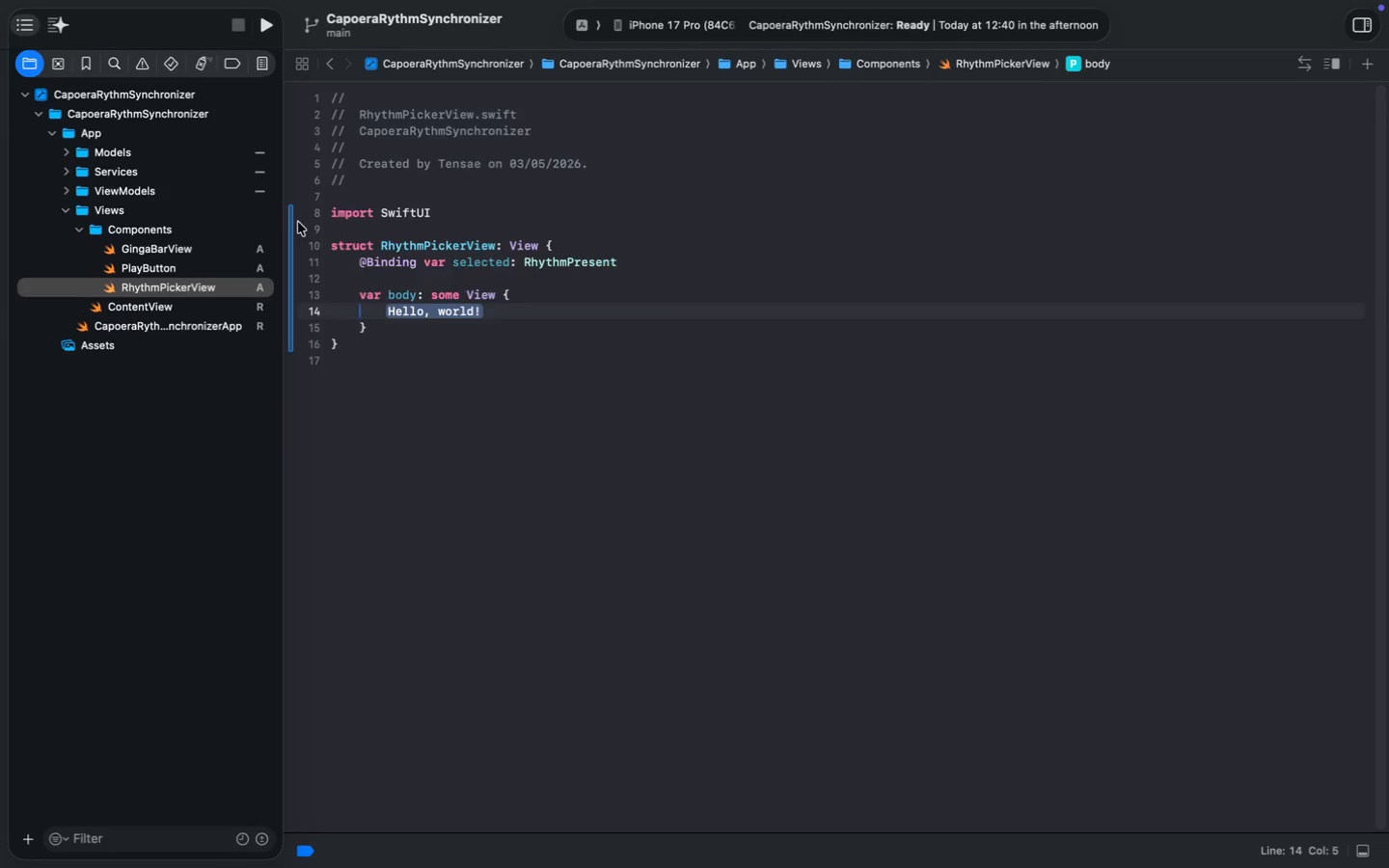 
key(Enter)
 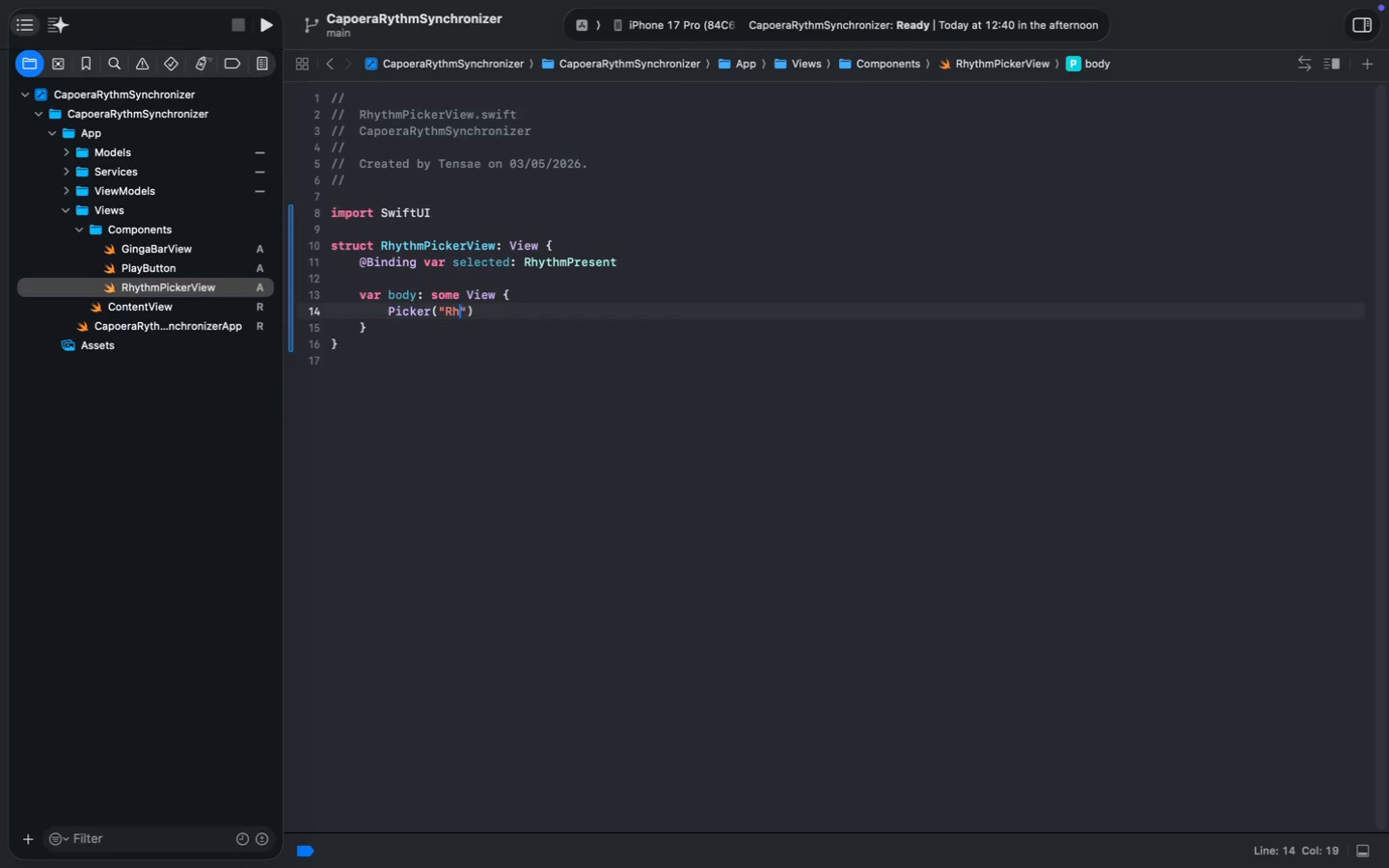 
type(("RH)
key(Backspace)
type(hyth,)
key(Backspace)
type(n)
 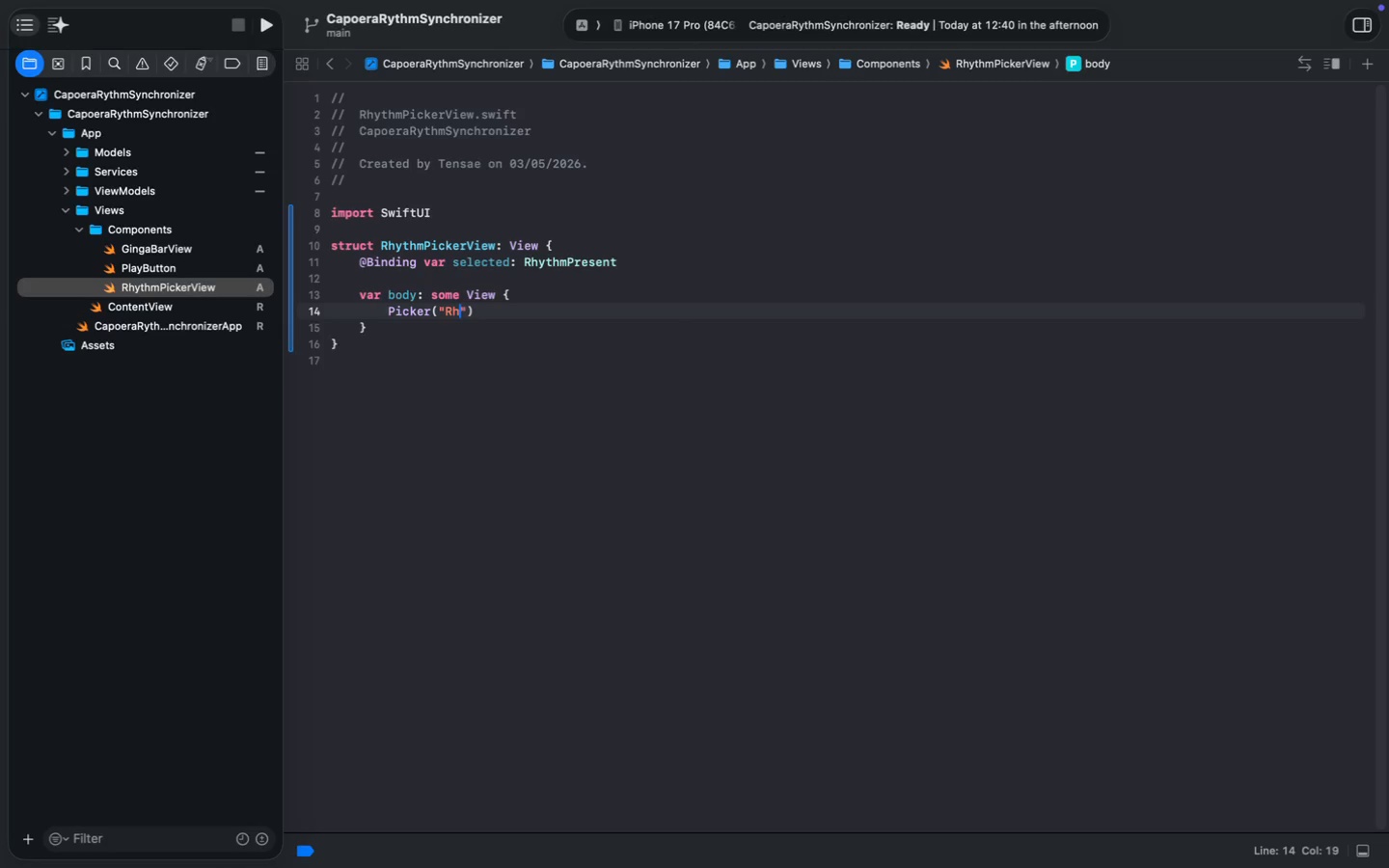 
key(ArrowRight)
 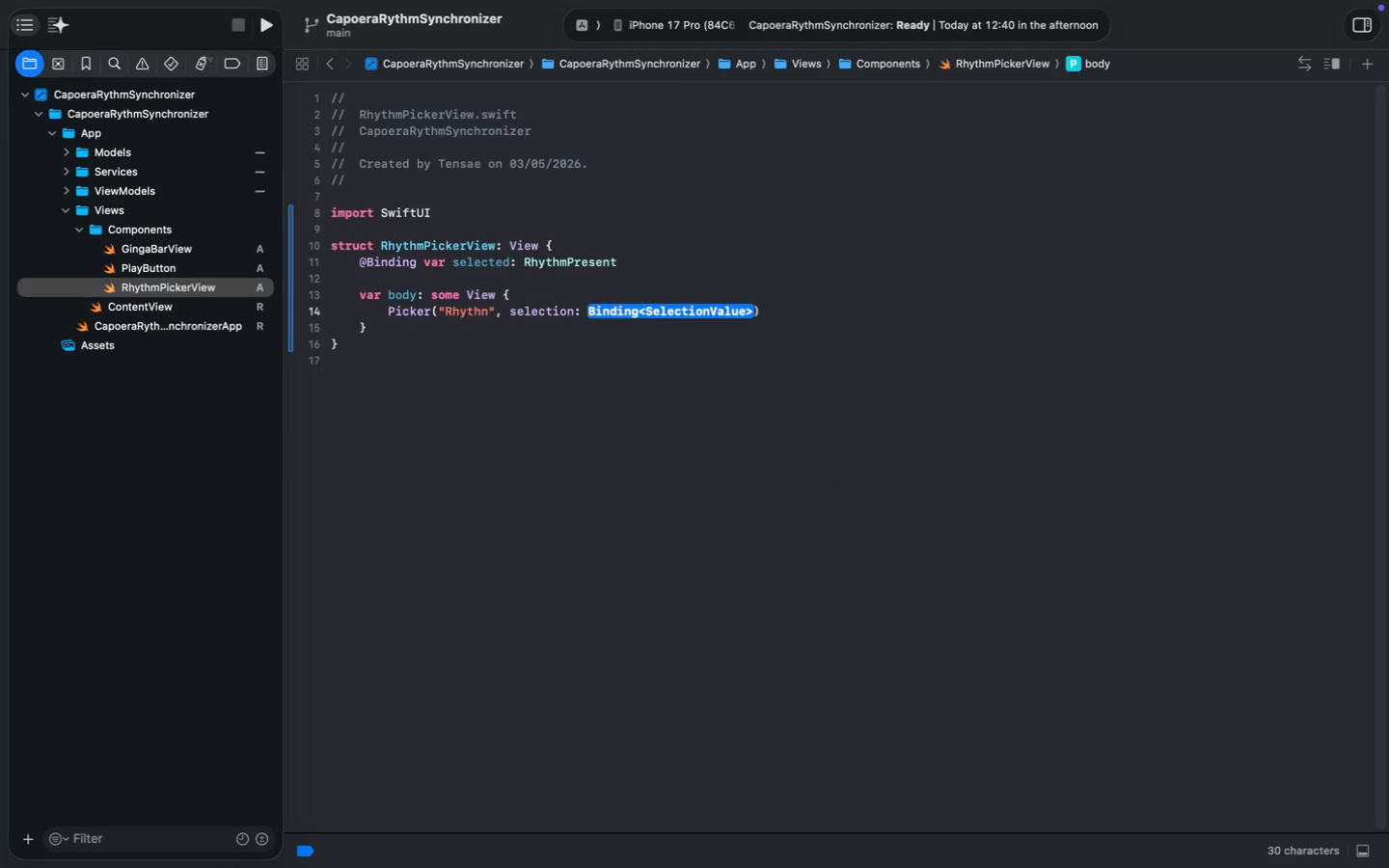 
type(, selece)
key(Backspace)
key(Tab)
 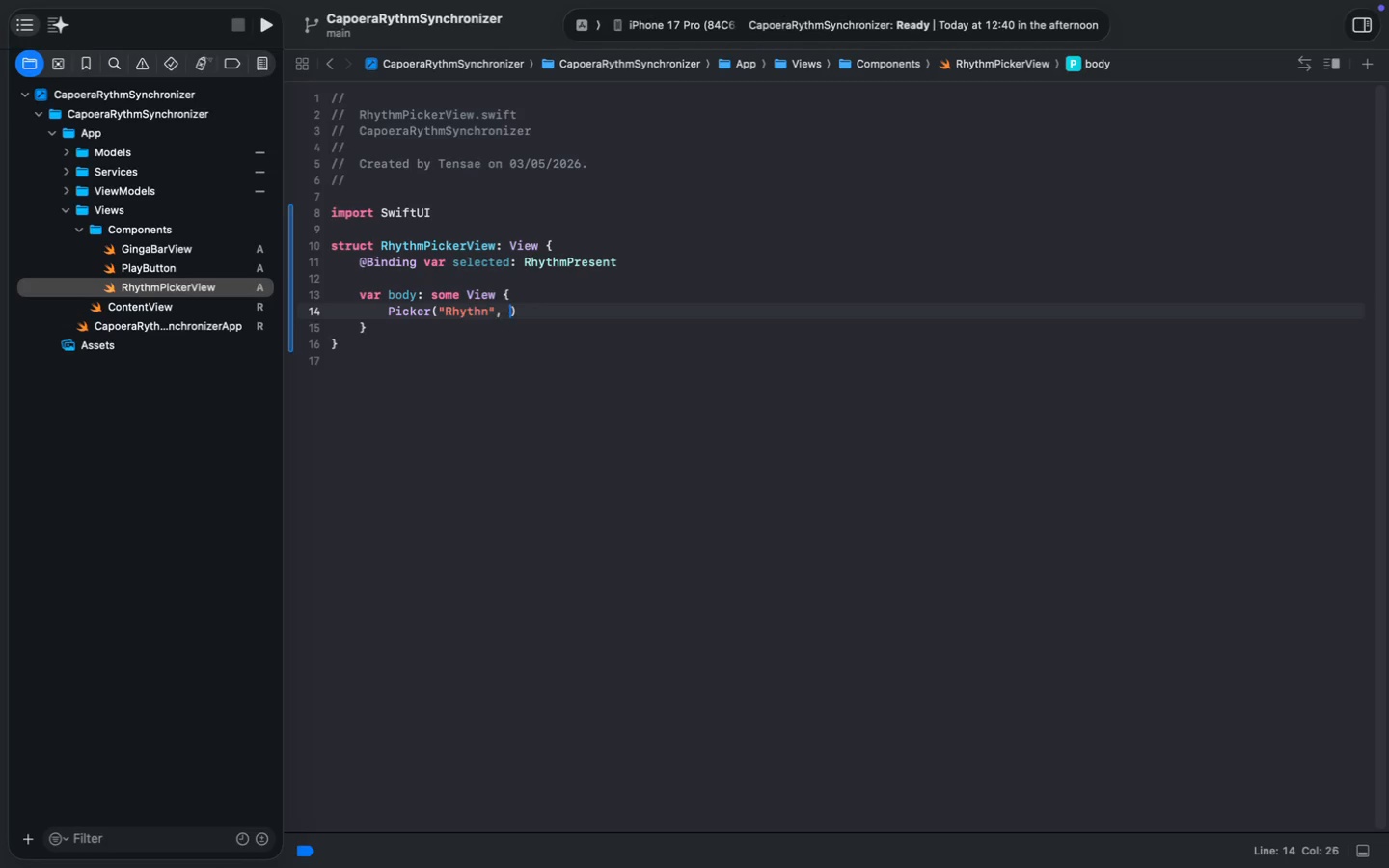 
wait(6.77)
 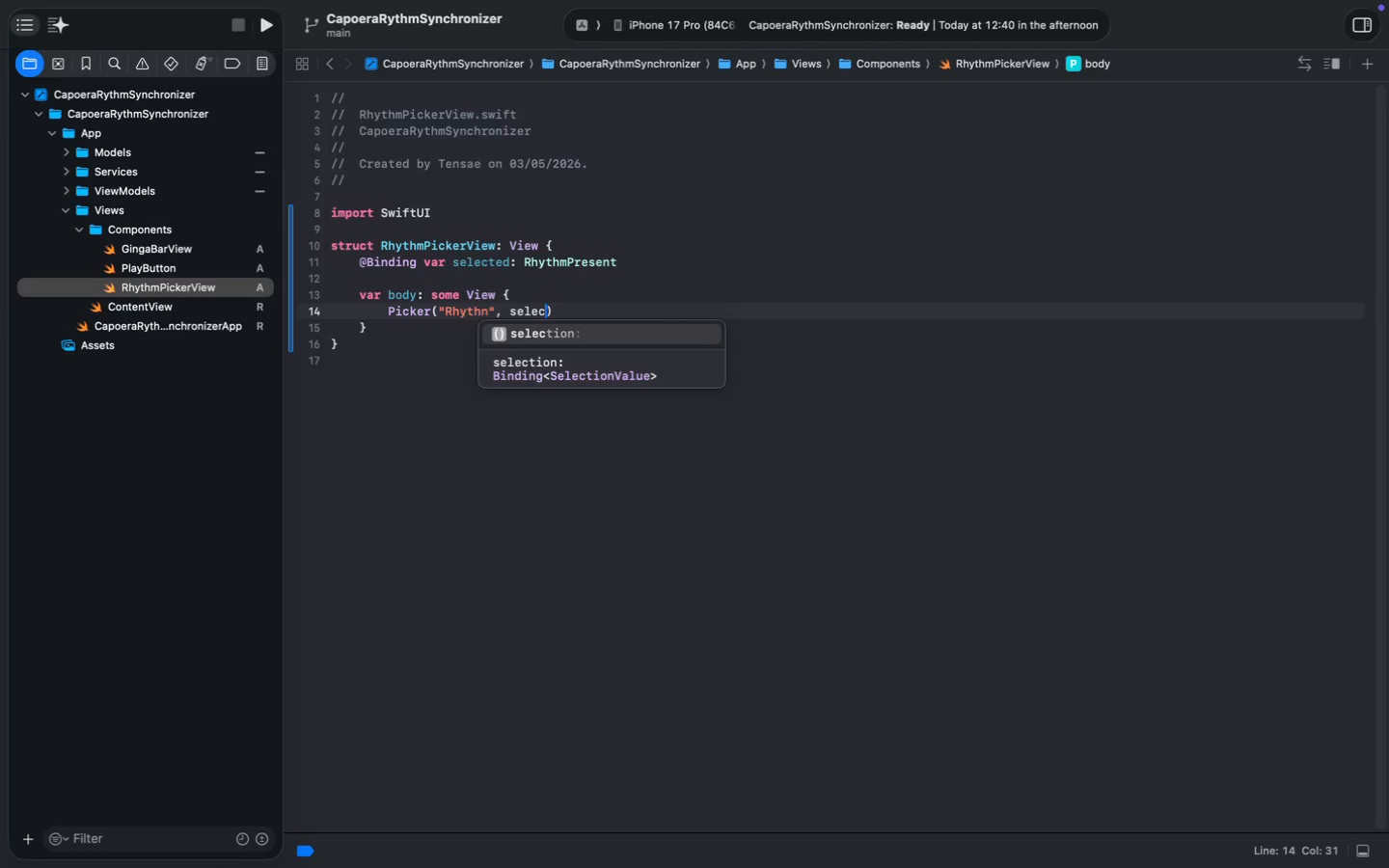 
type($s)
key(Tab)
 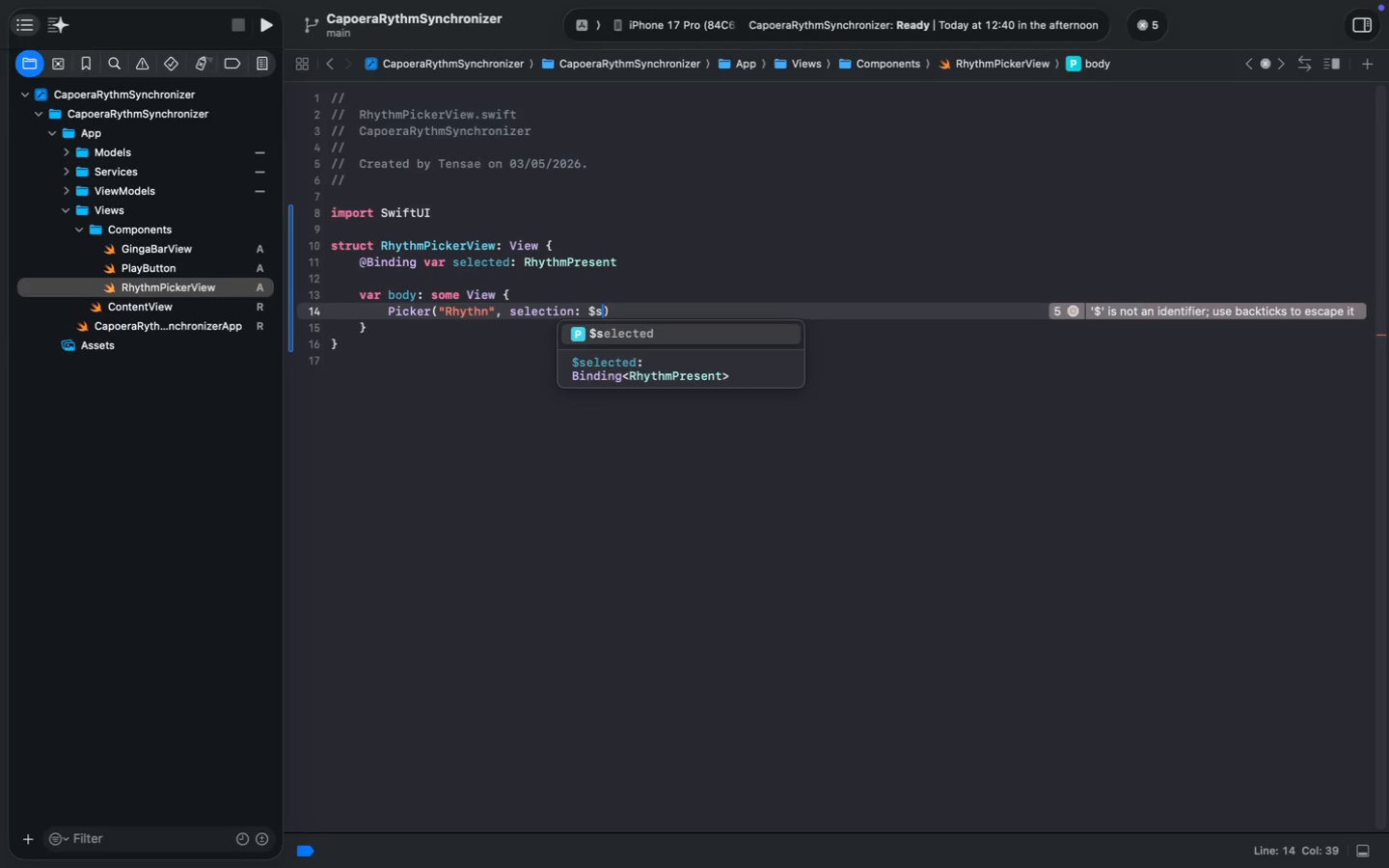 
key(ArrowRight)
 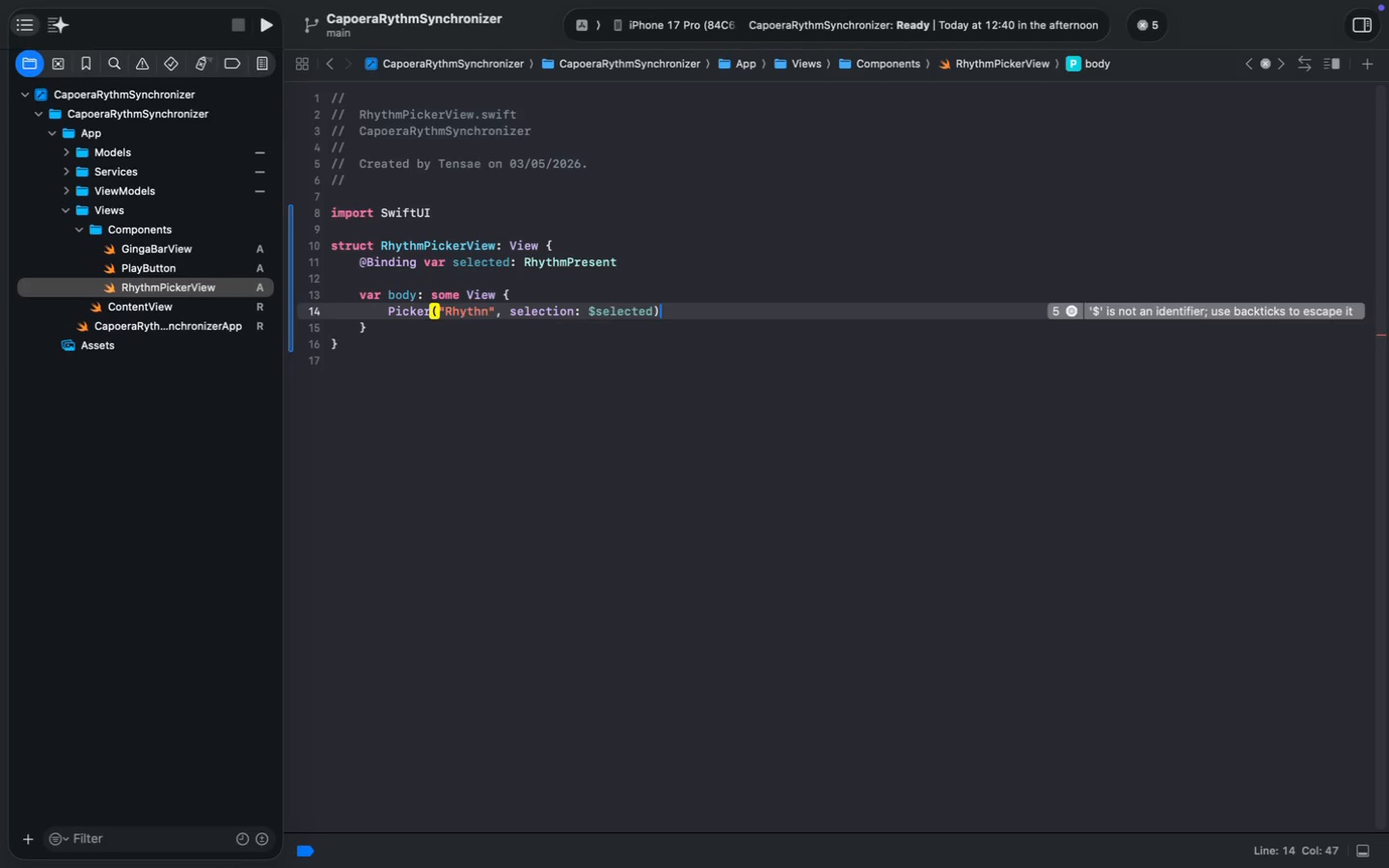 
key(Space)
 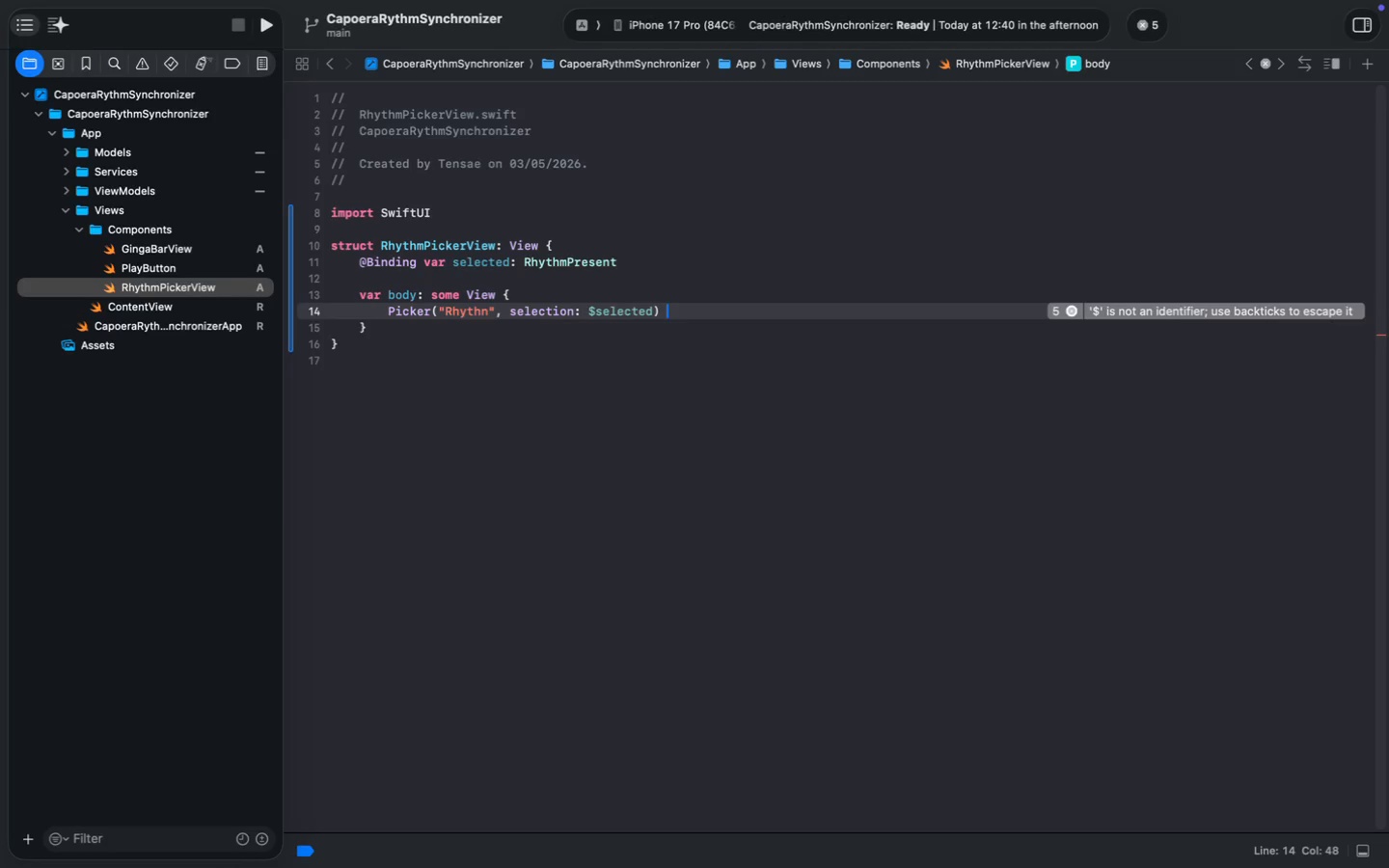 
key(Shift+ShiftLeft)
 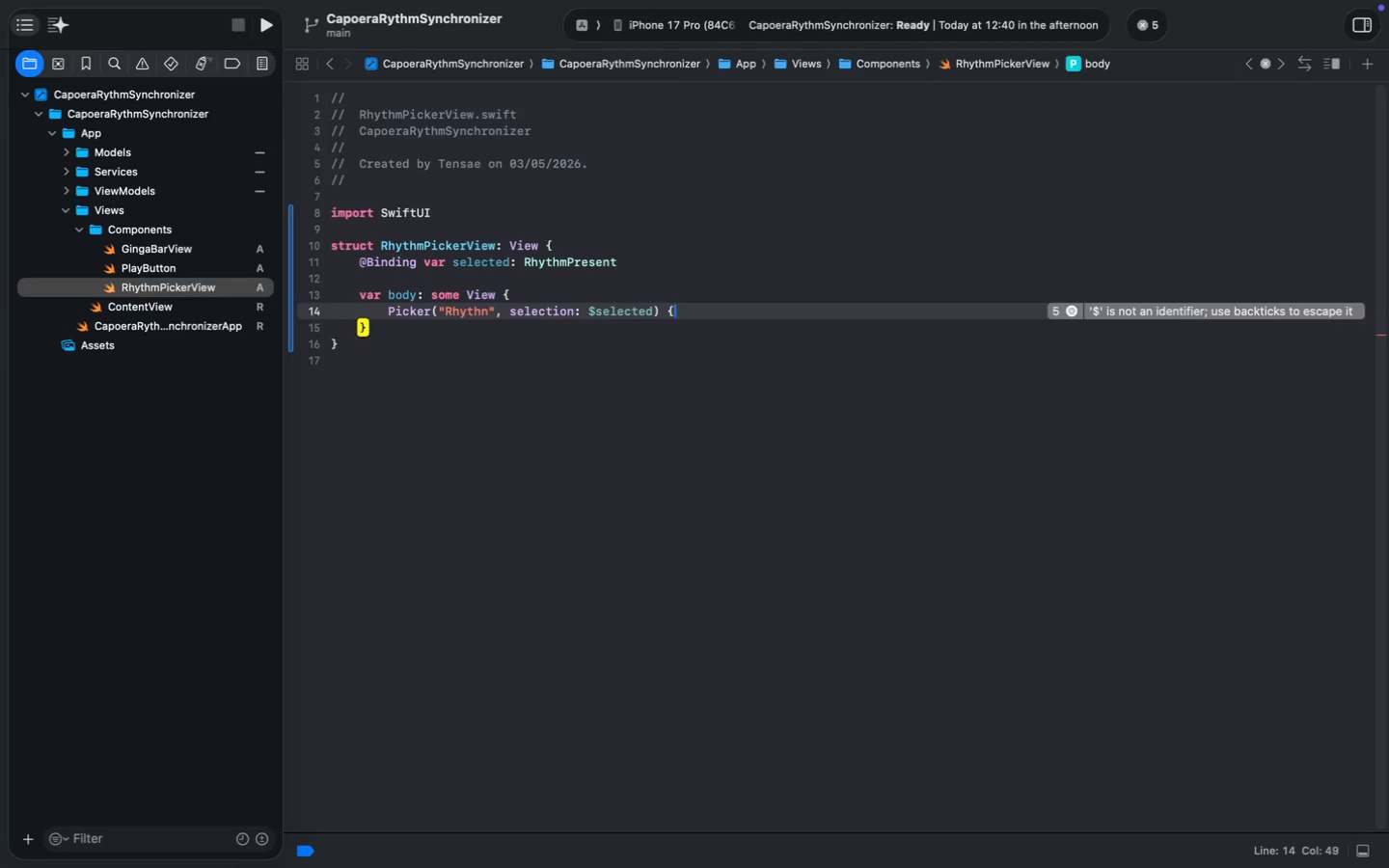 
key(Shift+BracketLeft)
 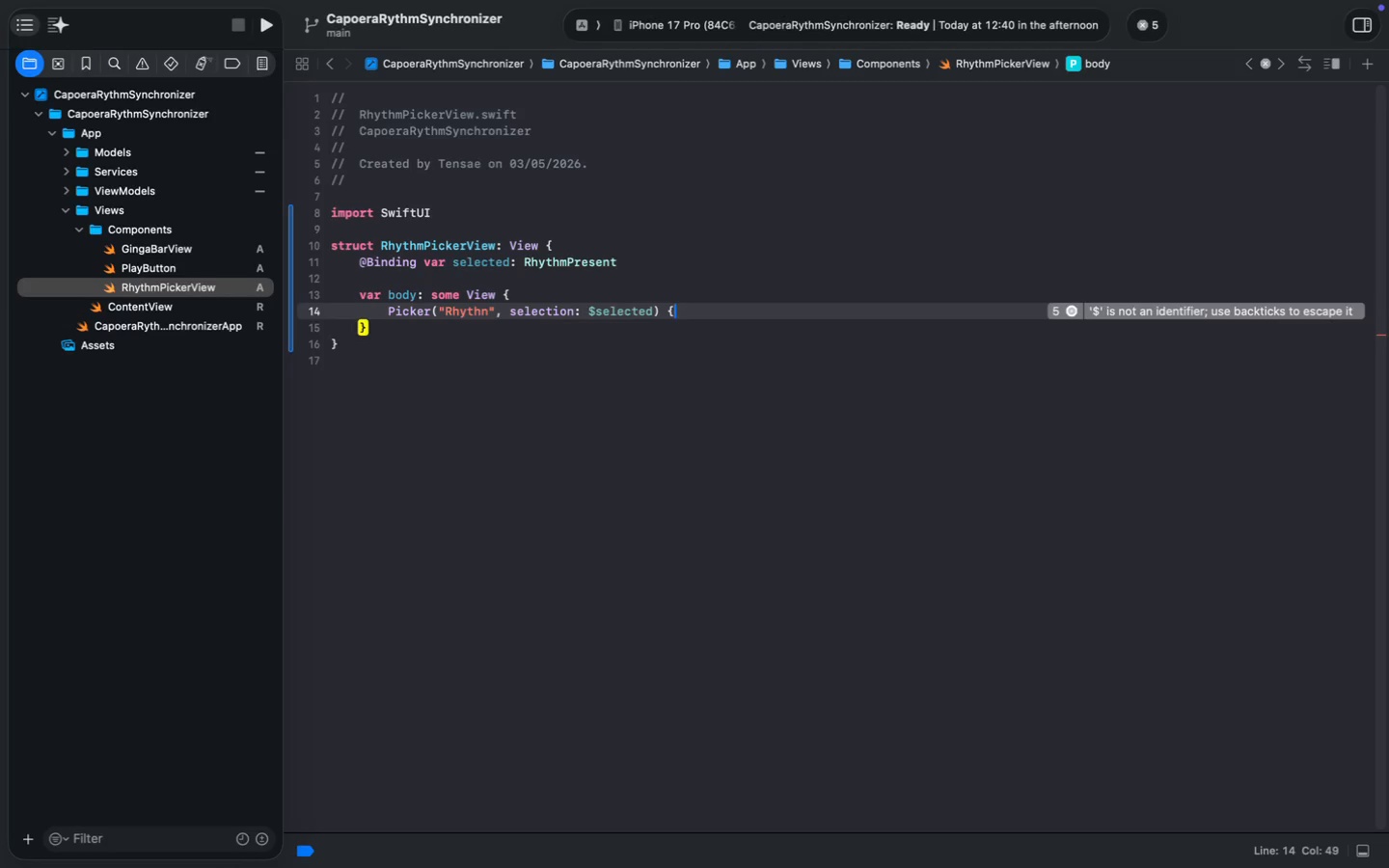 
key(Enter)
 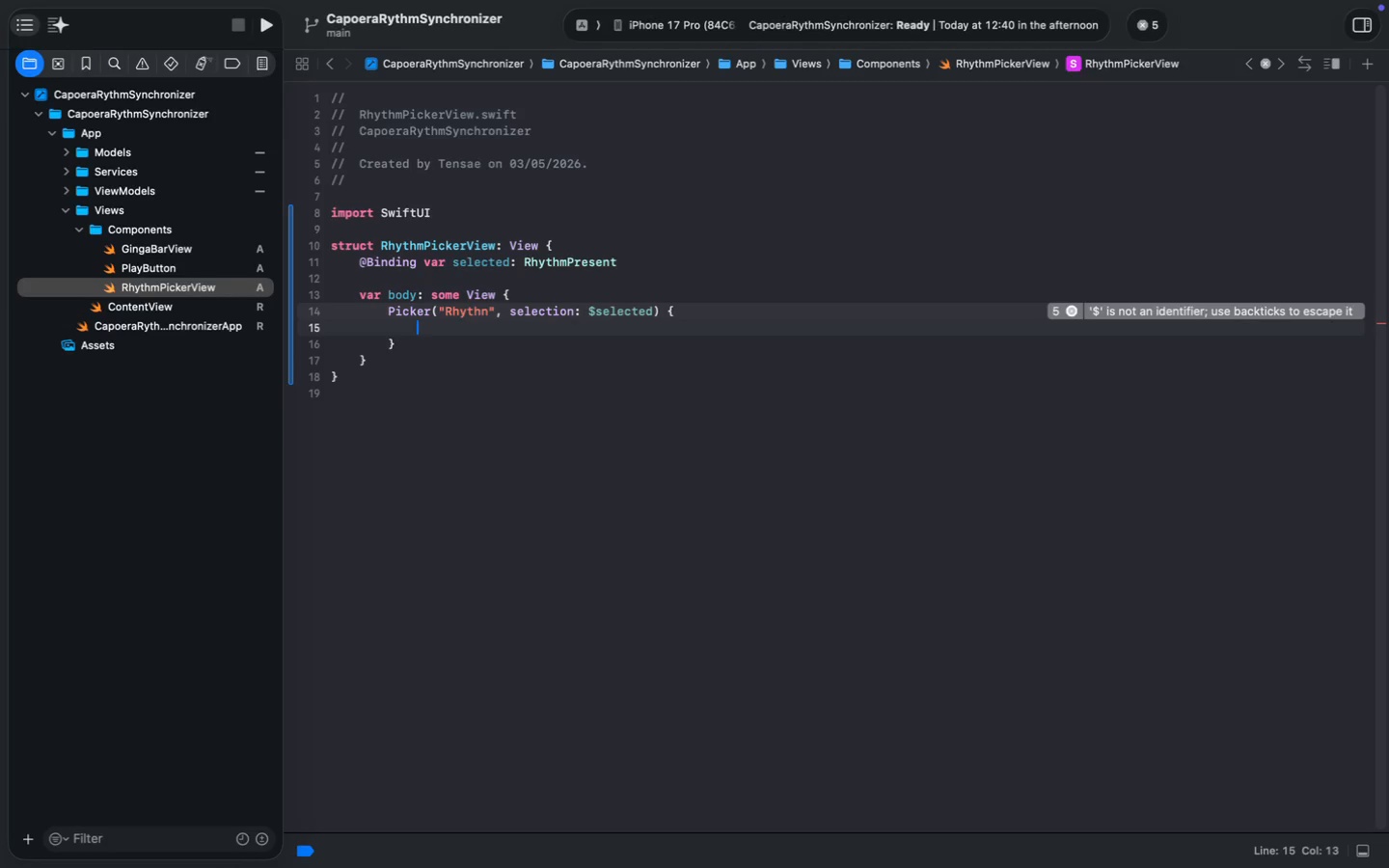 
type(ForE)
key(Tab)
type((RH)
 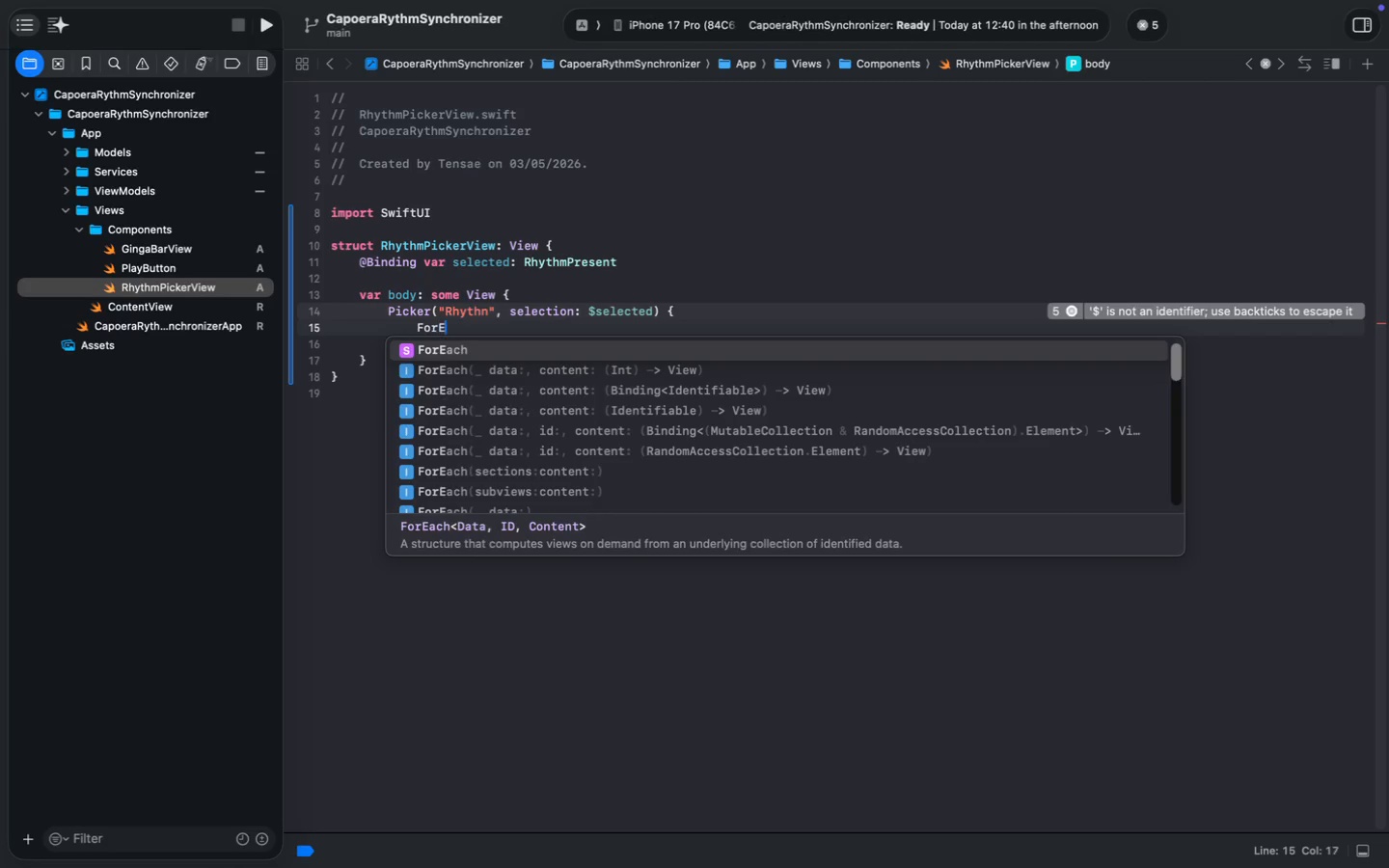 
key(ArrowDown)
 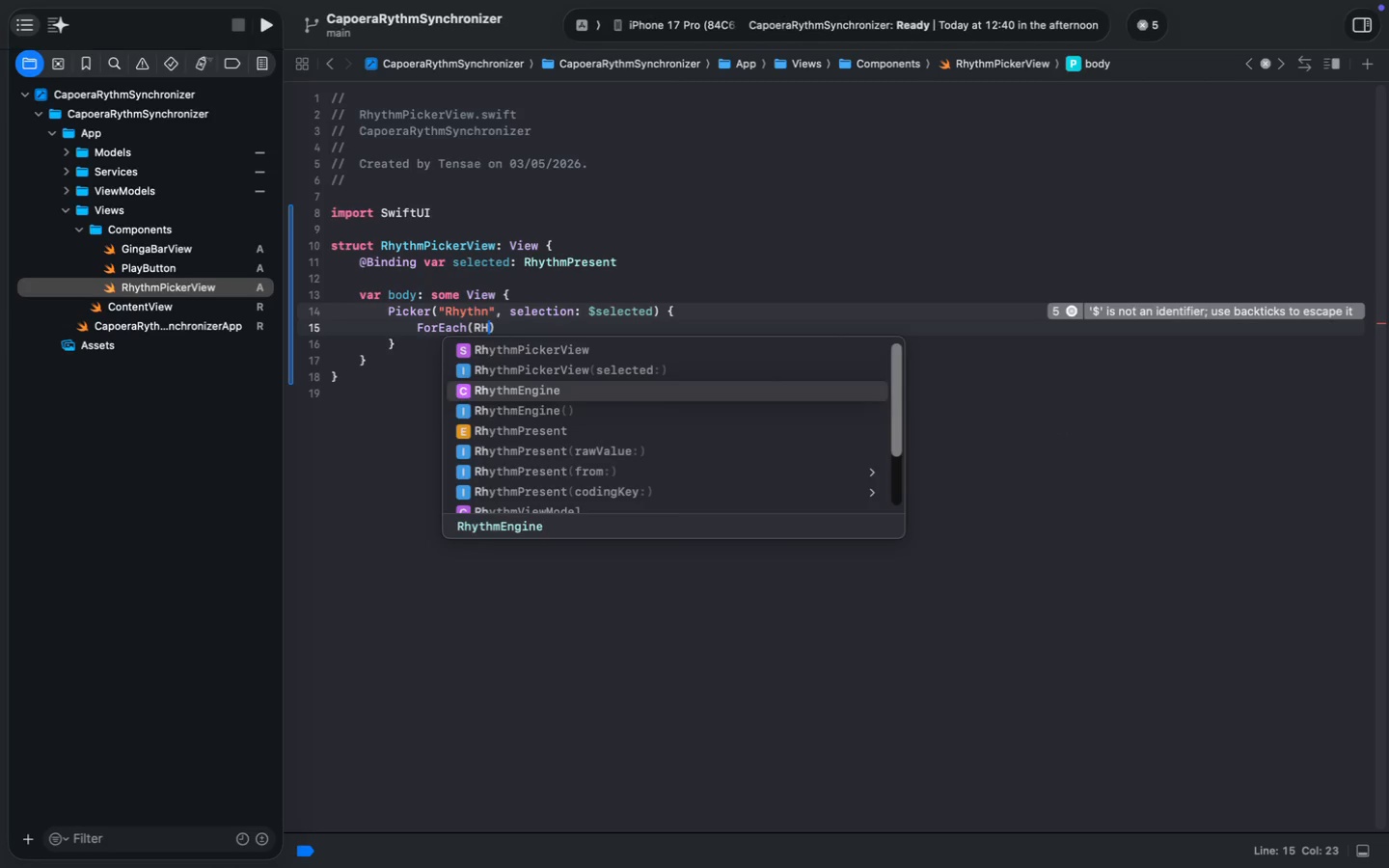 
key(ArrowDown)
 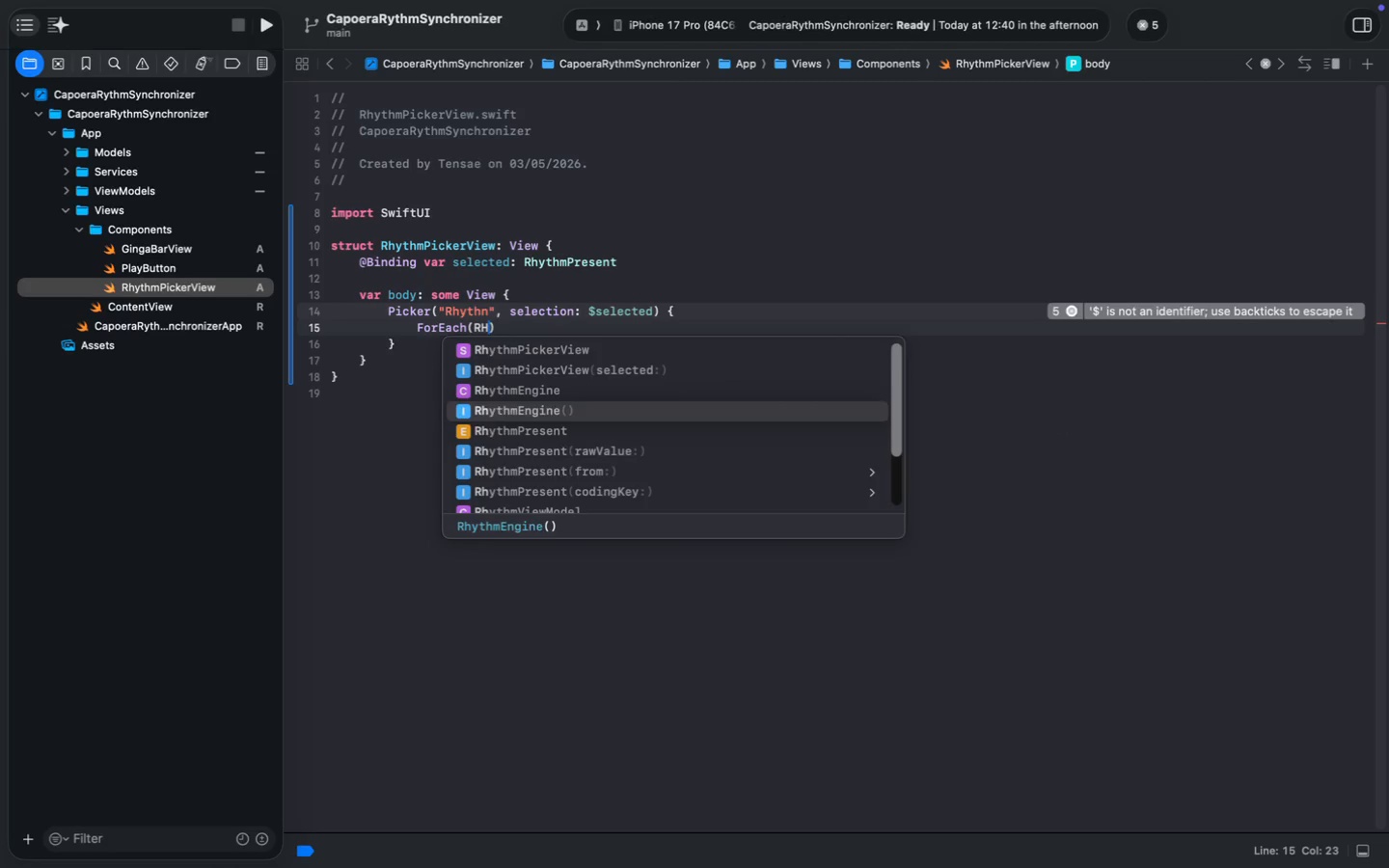 
key(ArrowDown)
 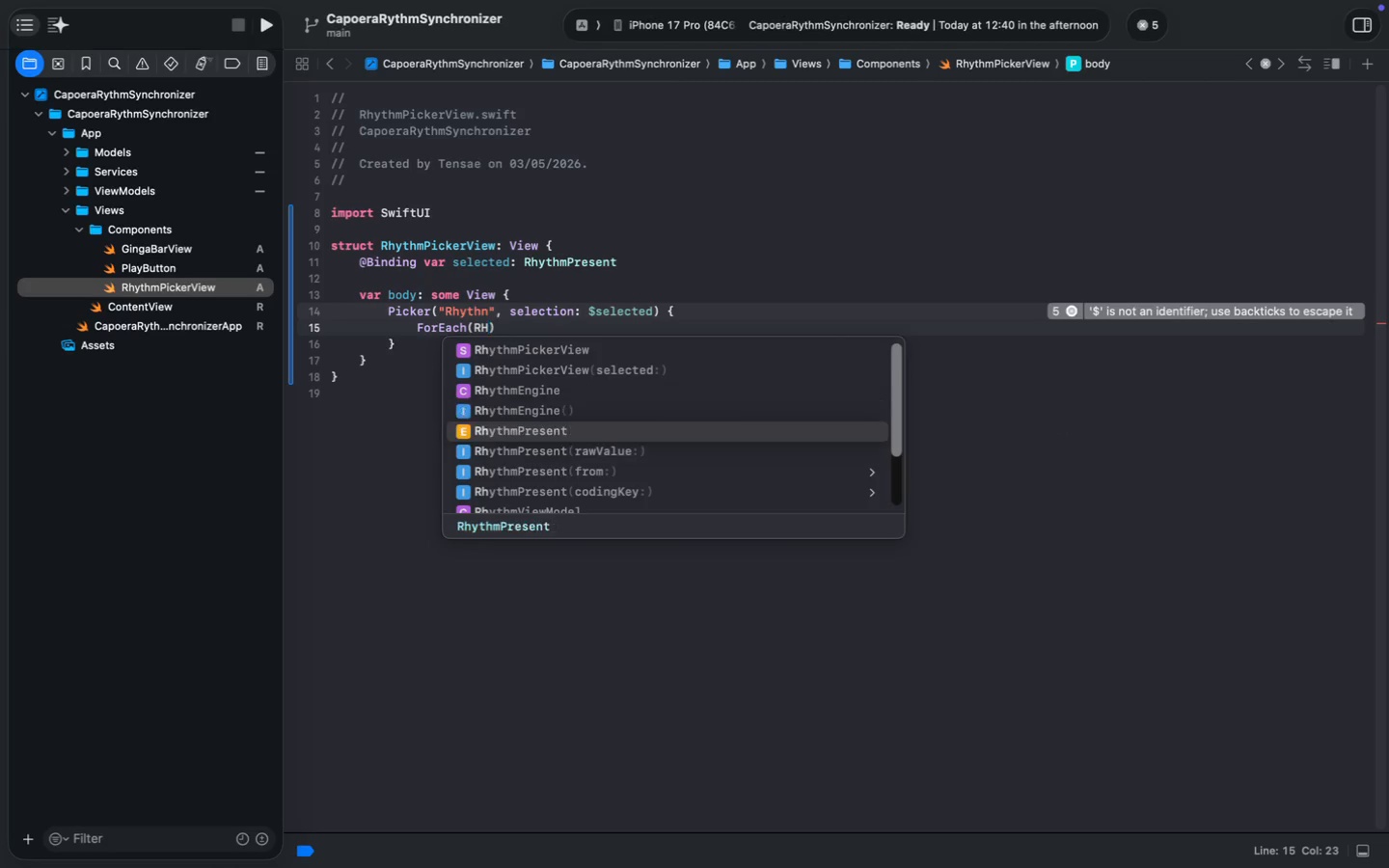 
key(ArrowDown)
 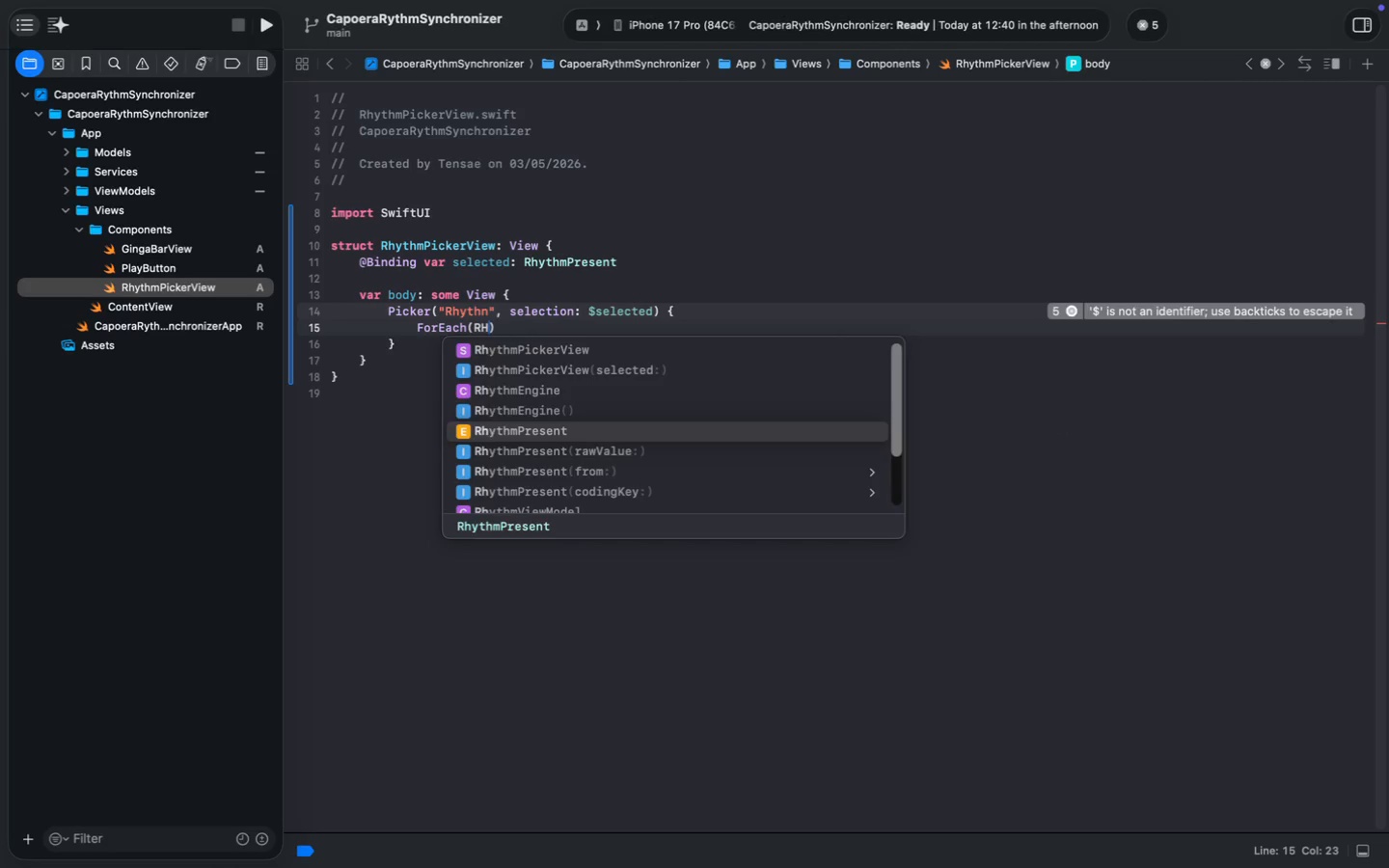 
key(Enter)
 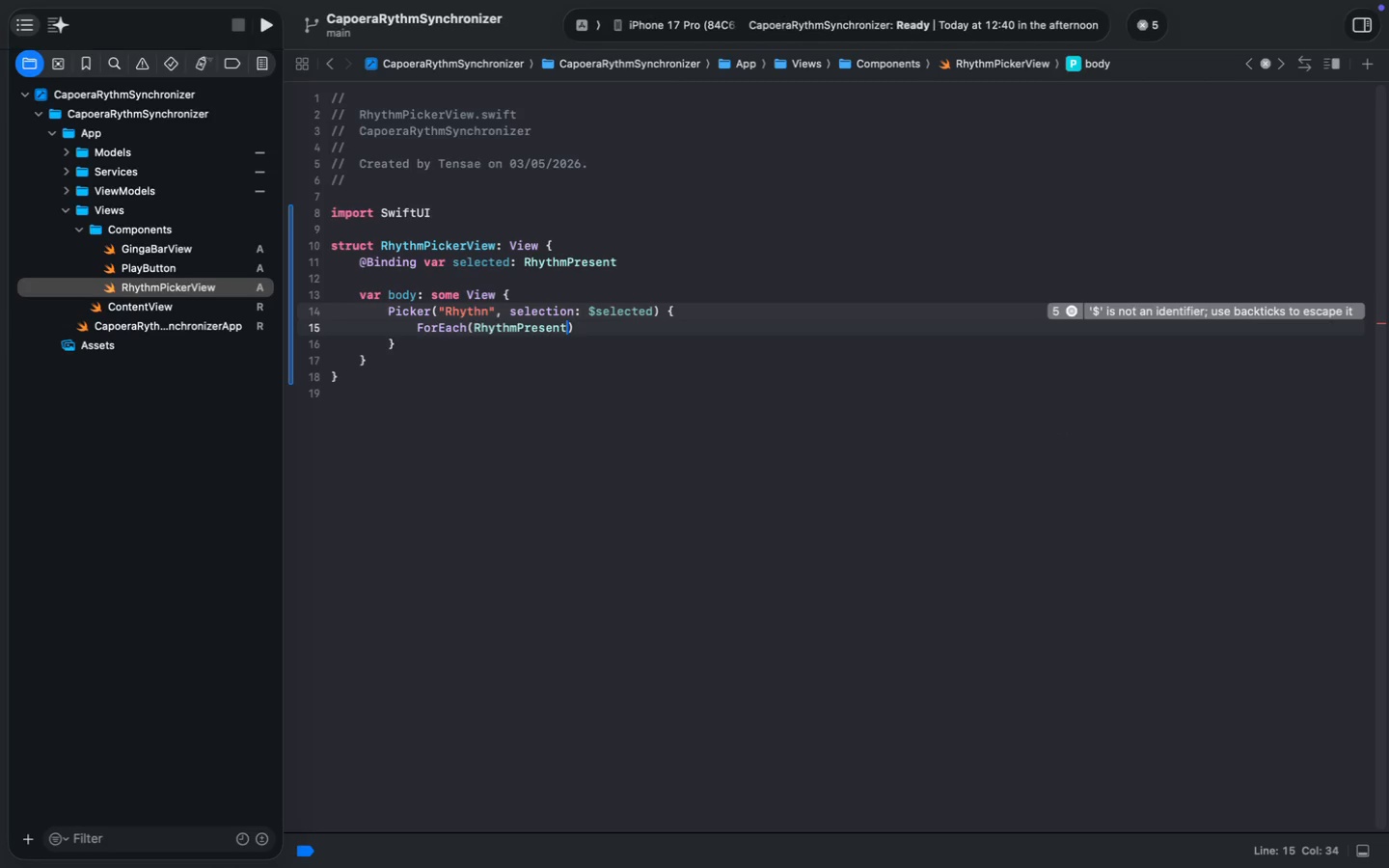 
key(Period)
 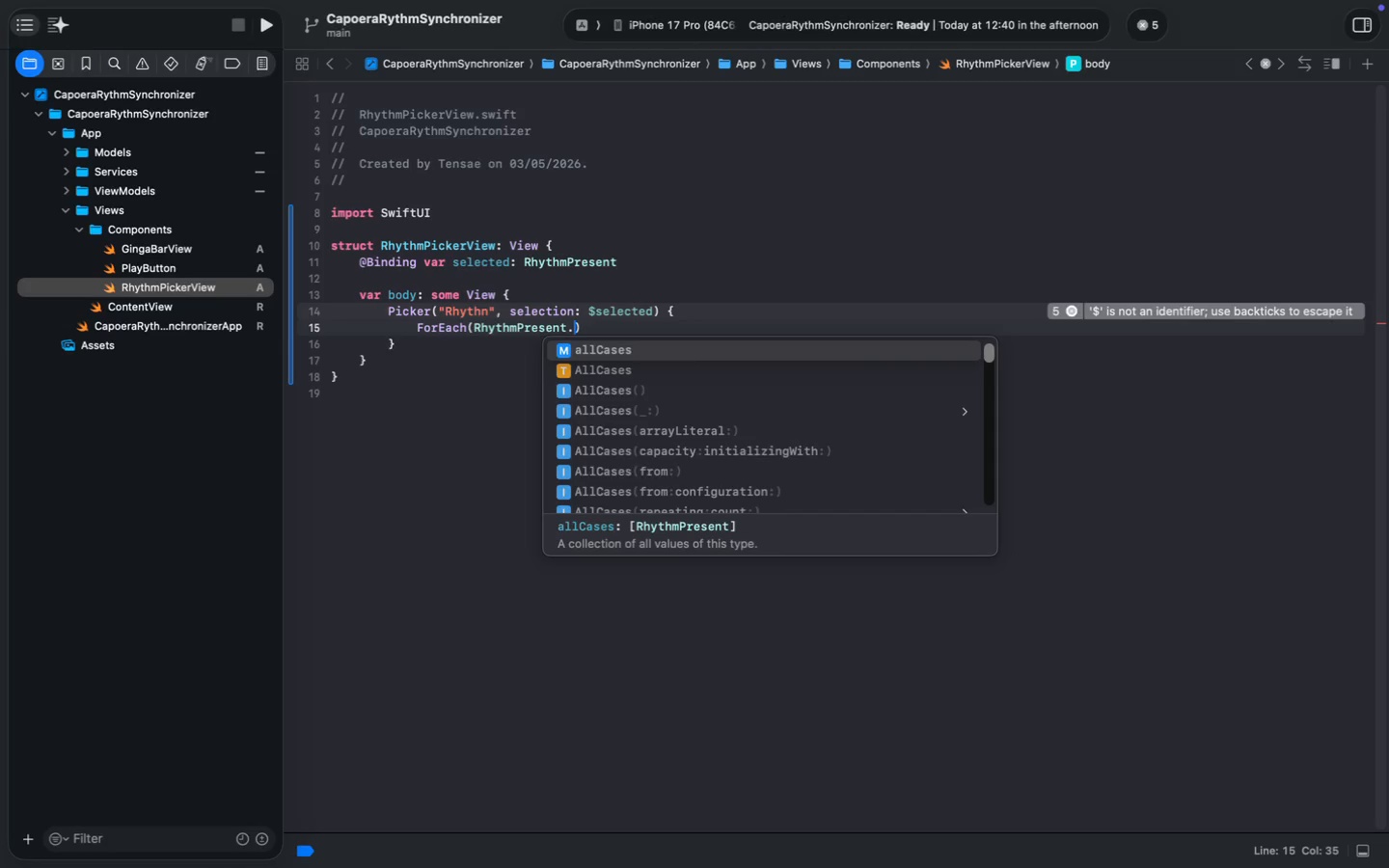 
key(A)
 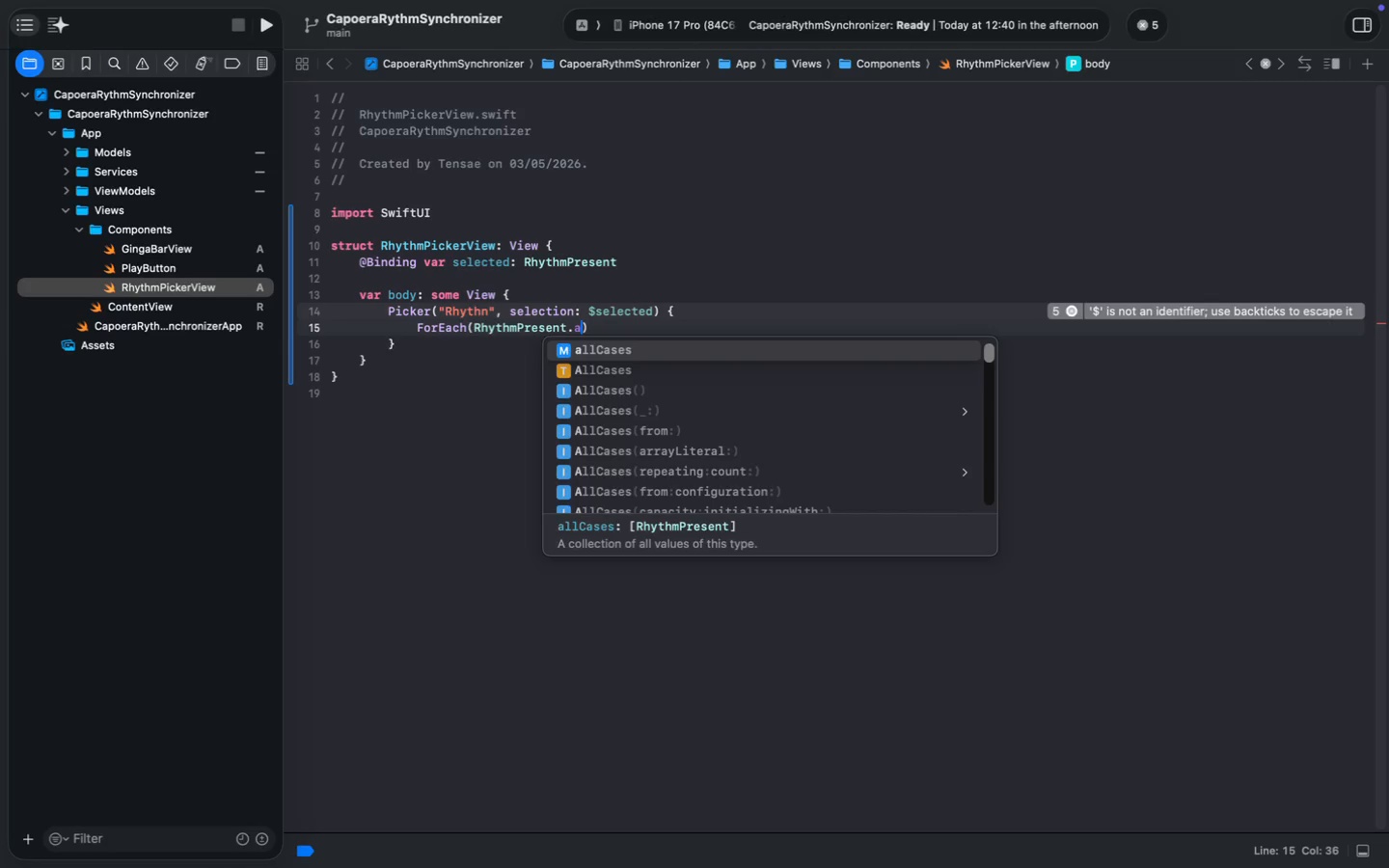 
key(Tab)
 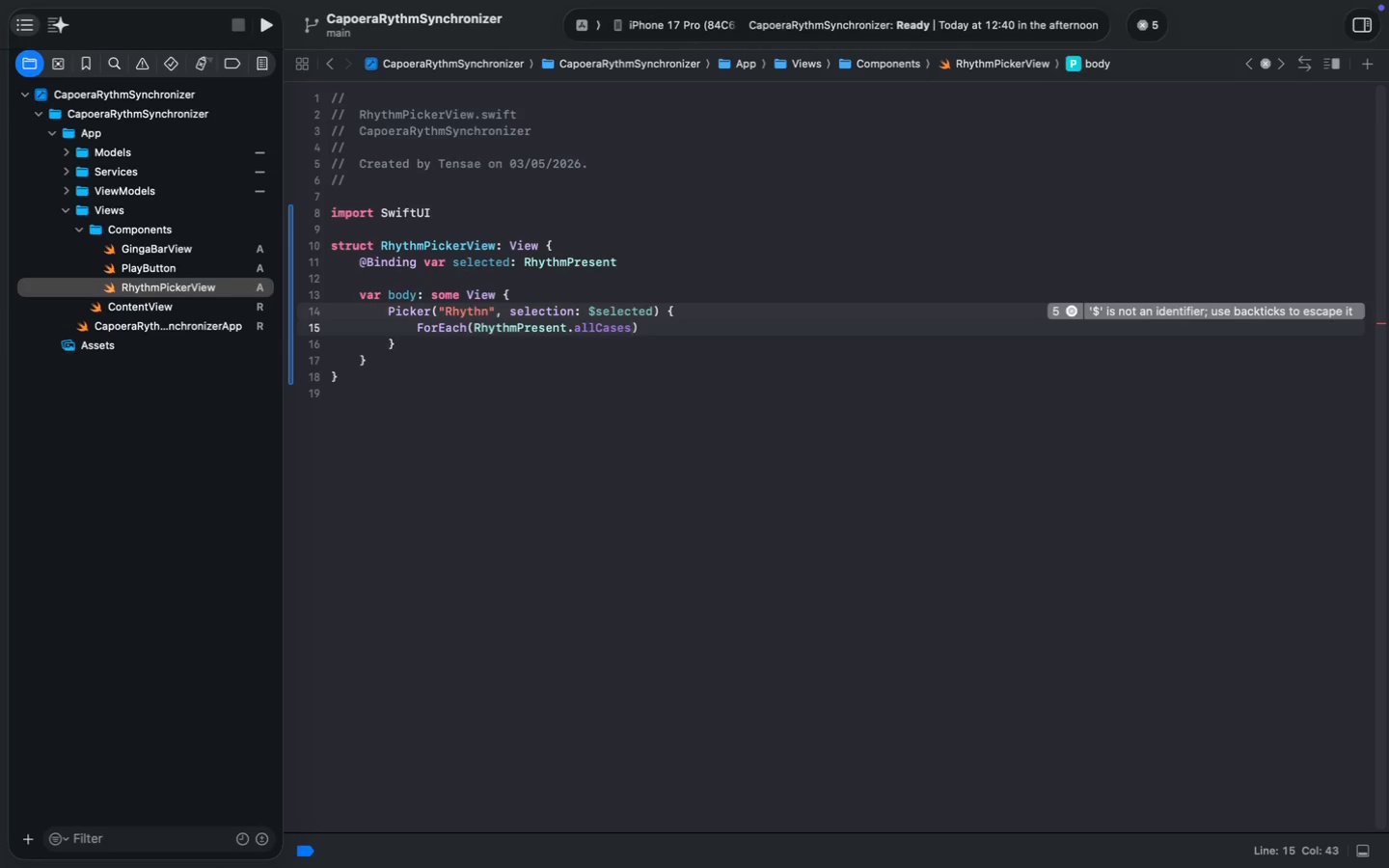 
key(ArrowRight)
 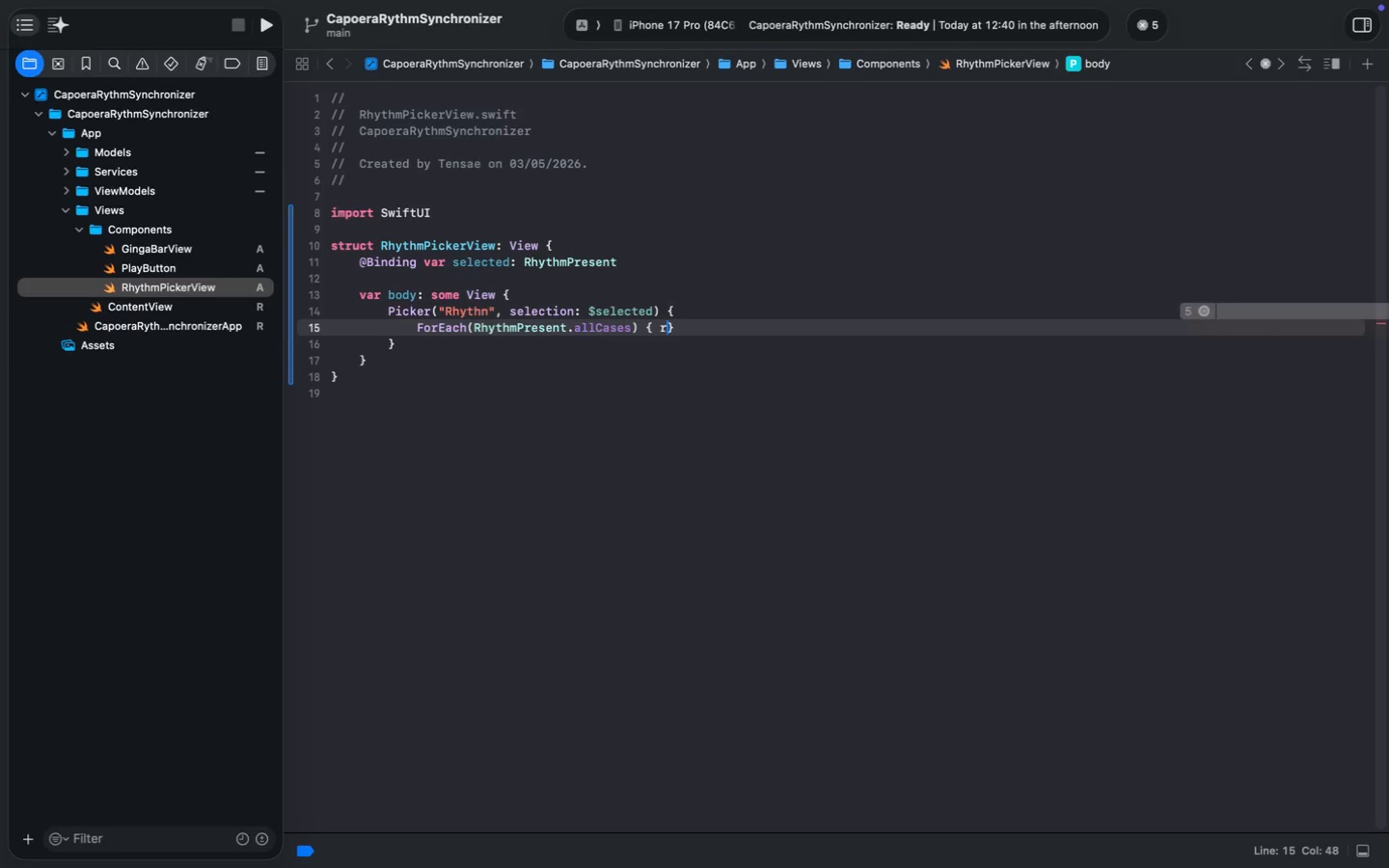 
type( { rhy)
 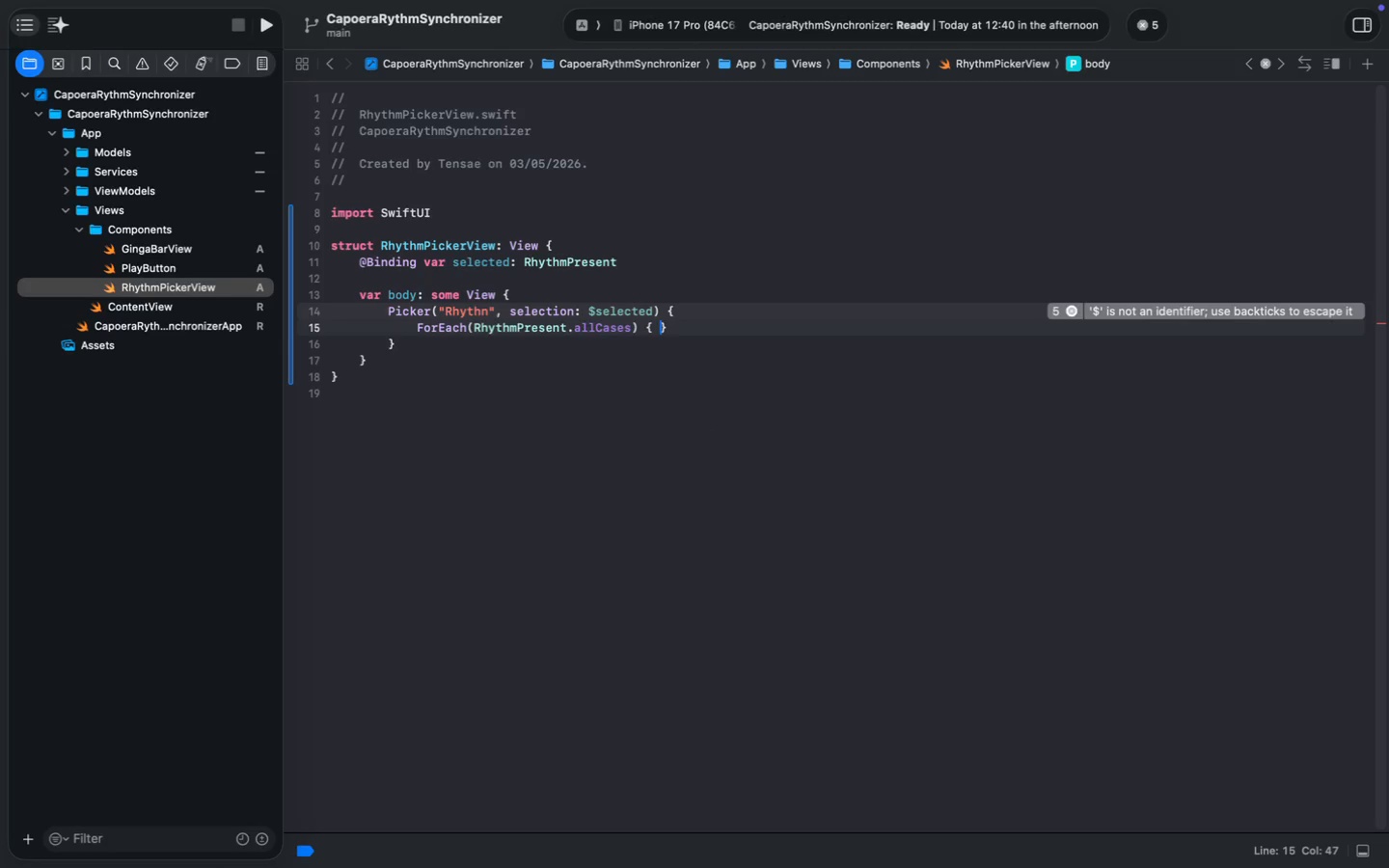 
type(thml)
key(Backspace)
type( in )
 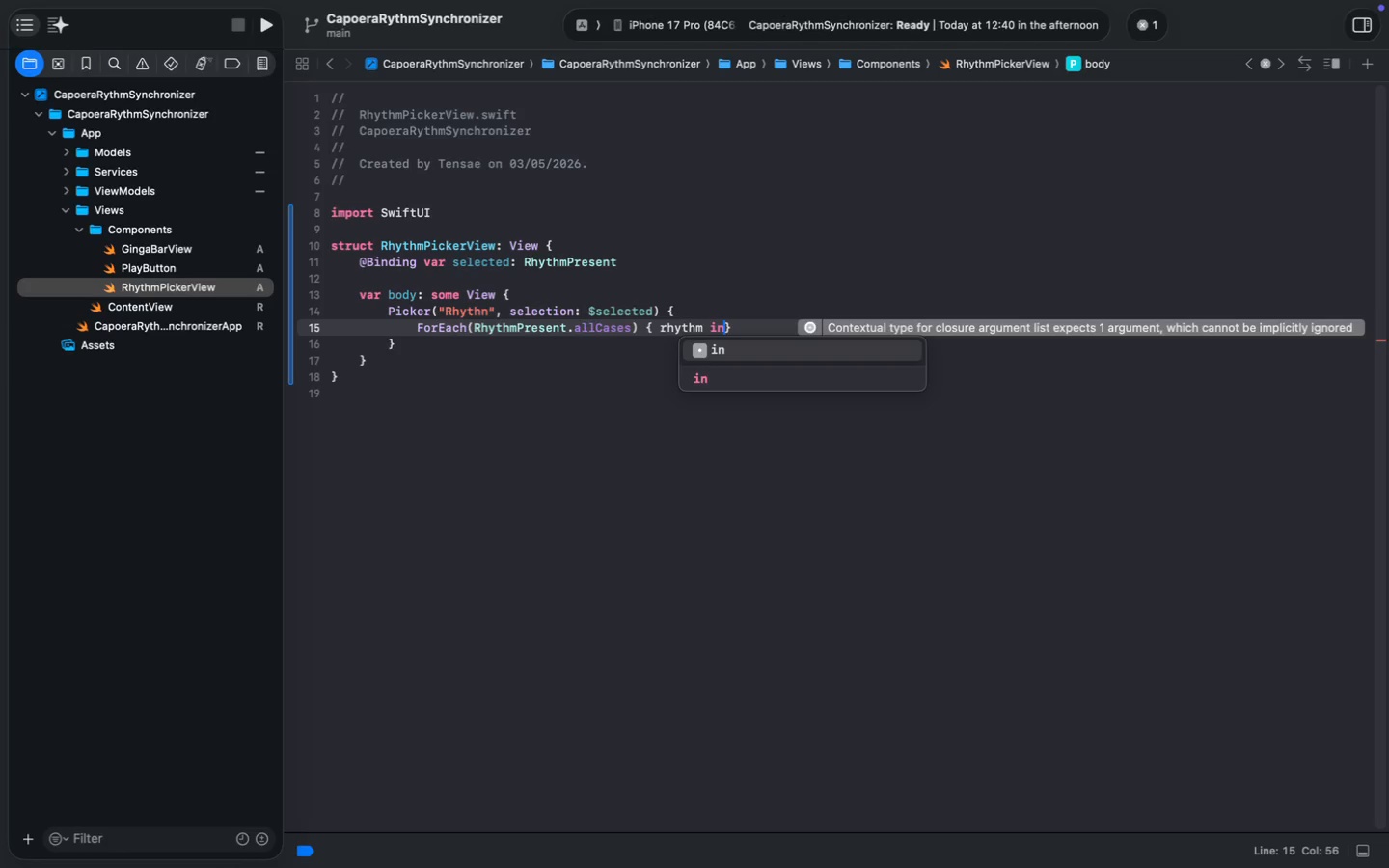 
key(Enter)
 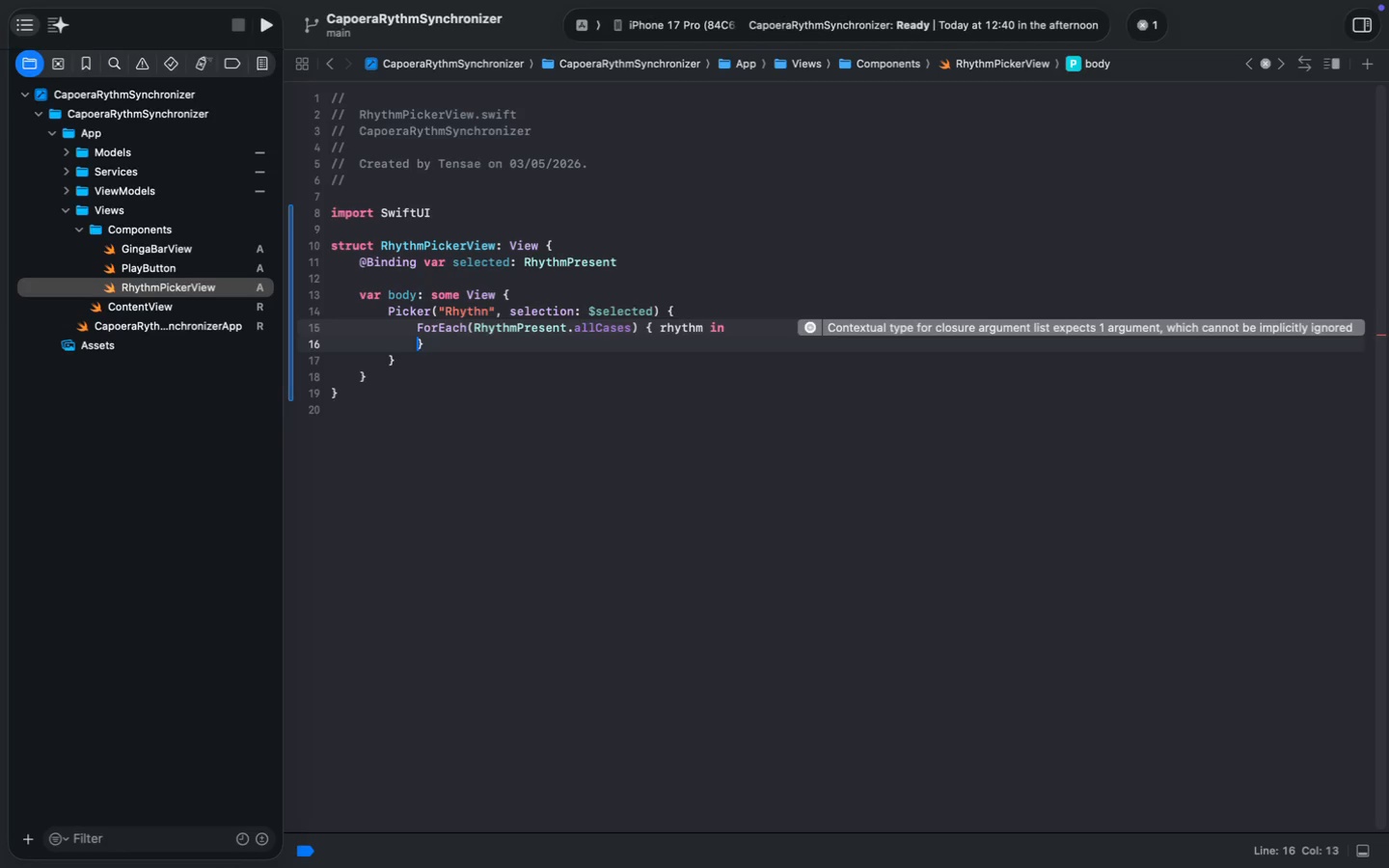 
key(ArrowUp)
 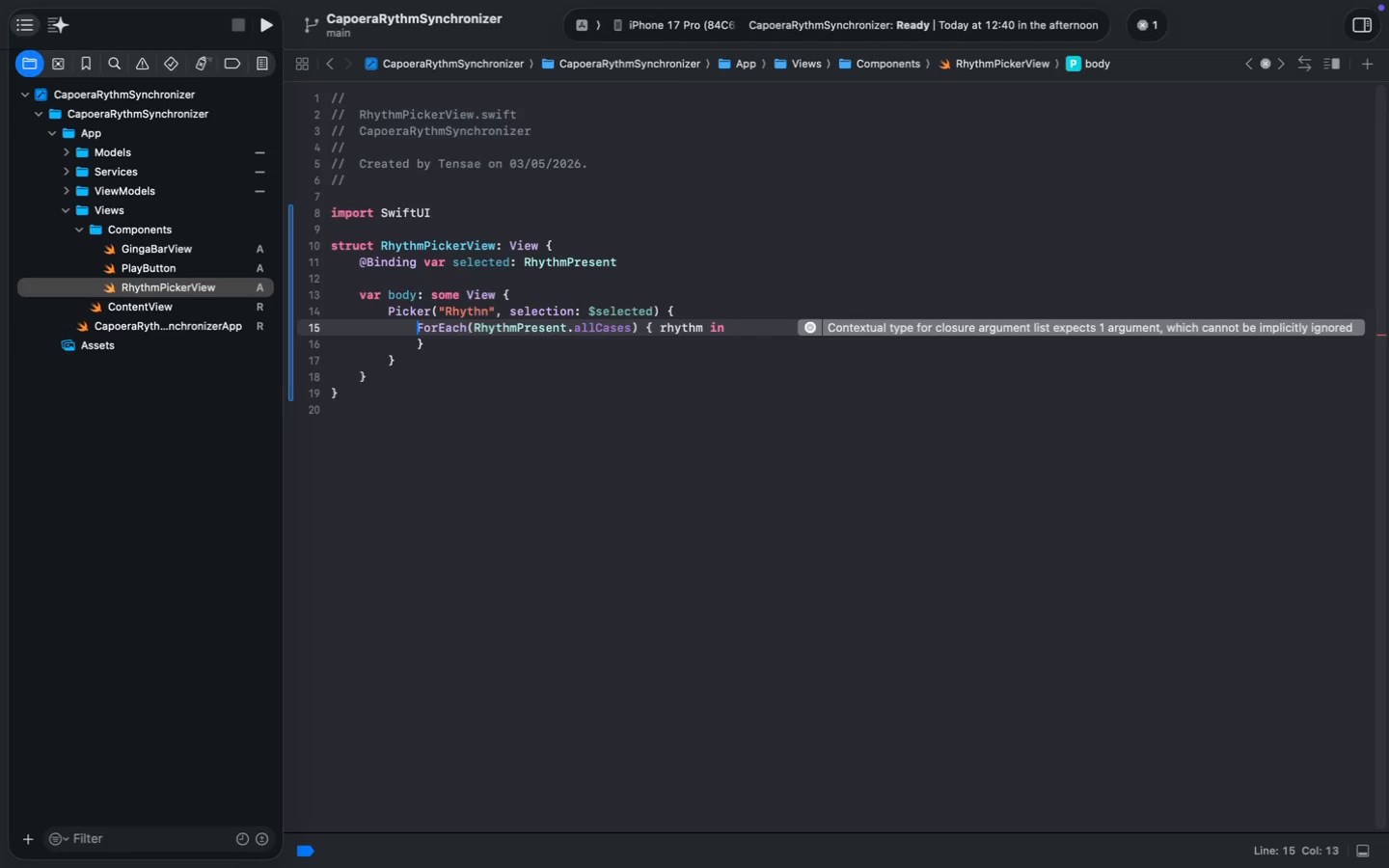 
key(Meta+MetaRight)
 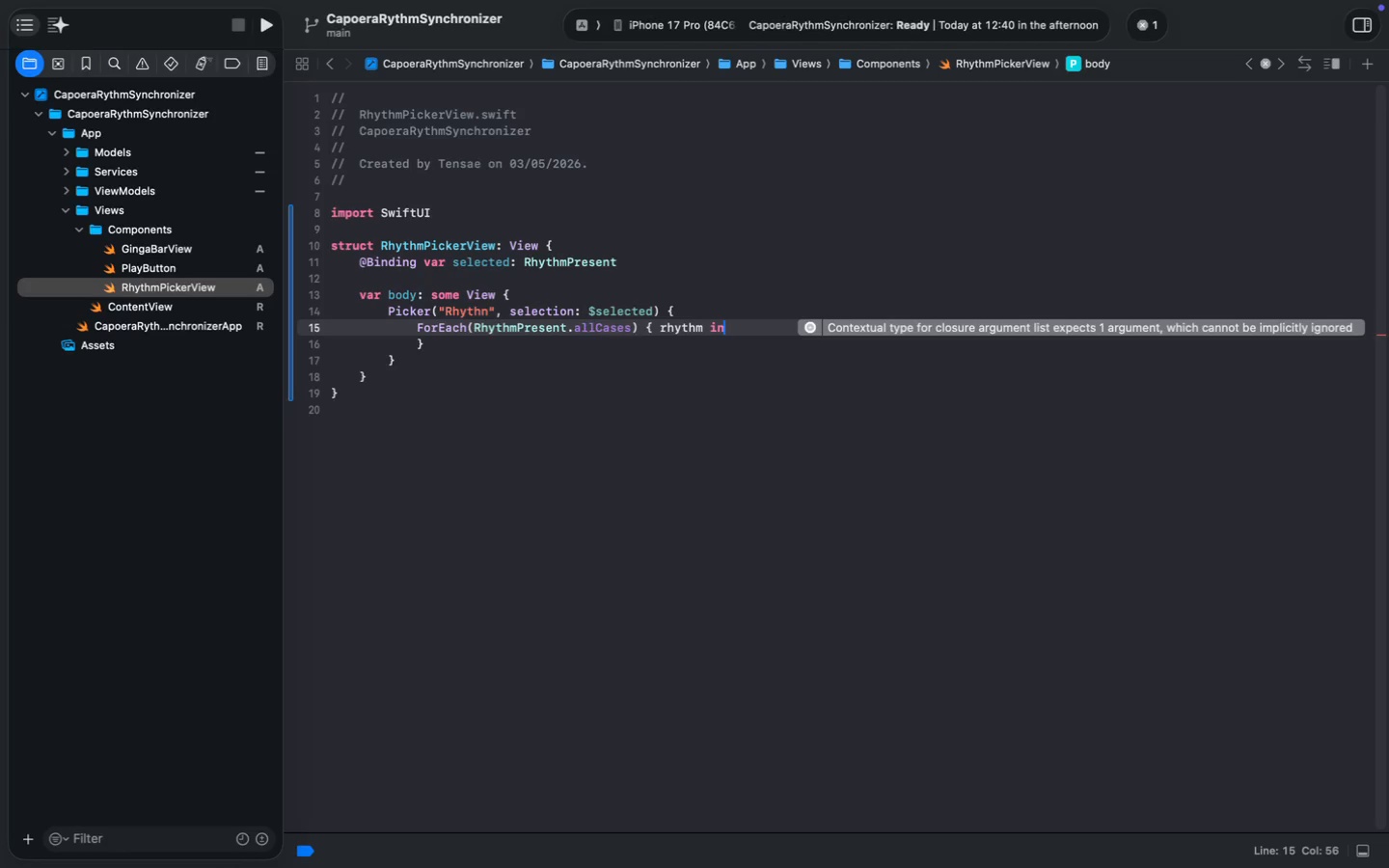 
key(Meta+ArrowRight)
 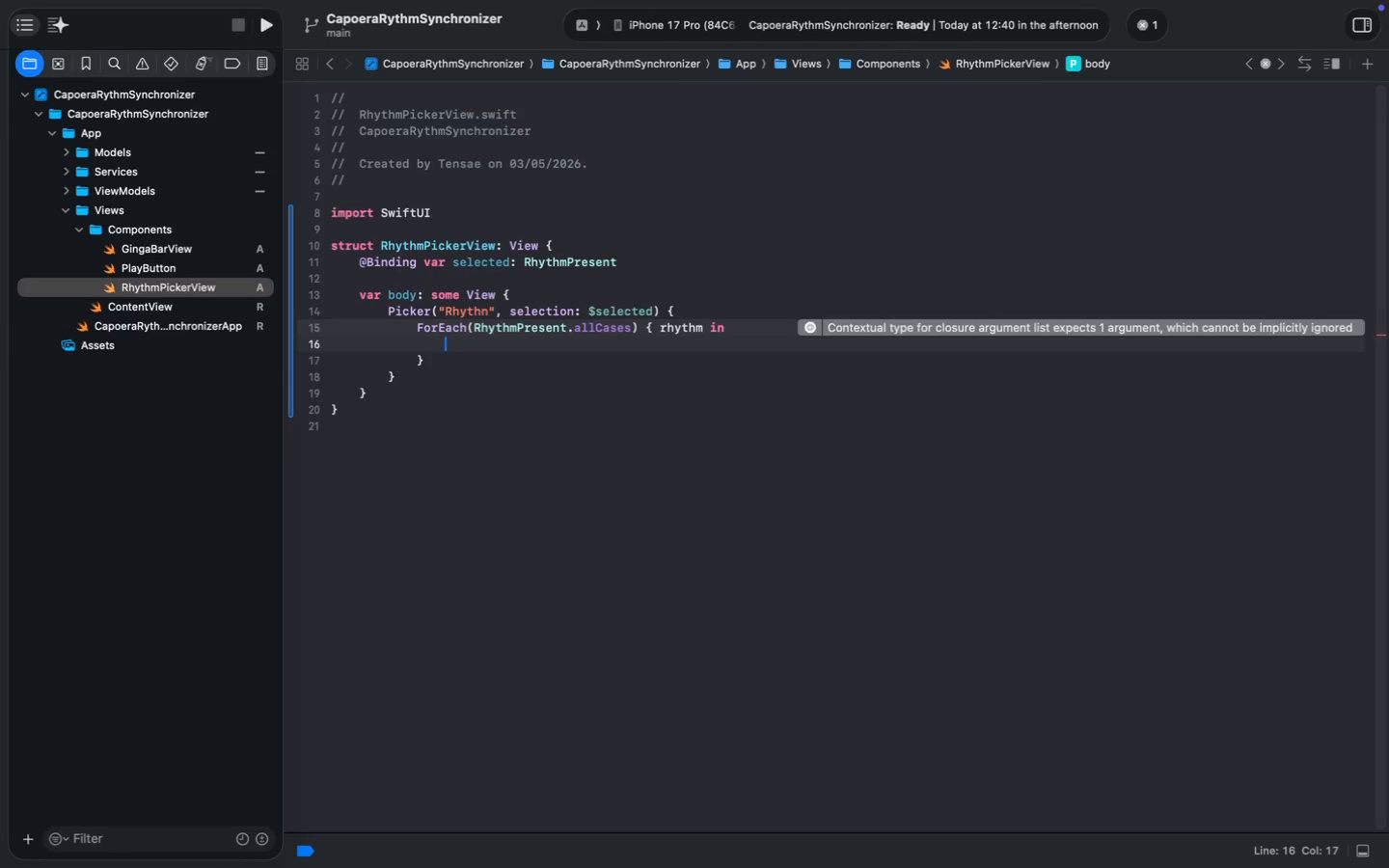 
key(Enter)
 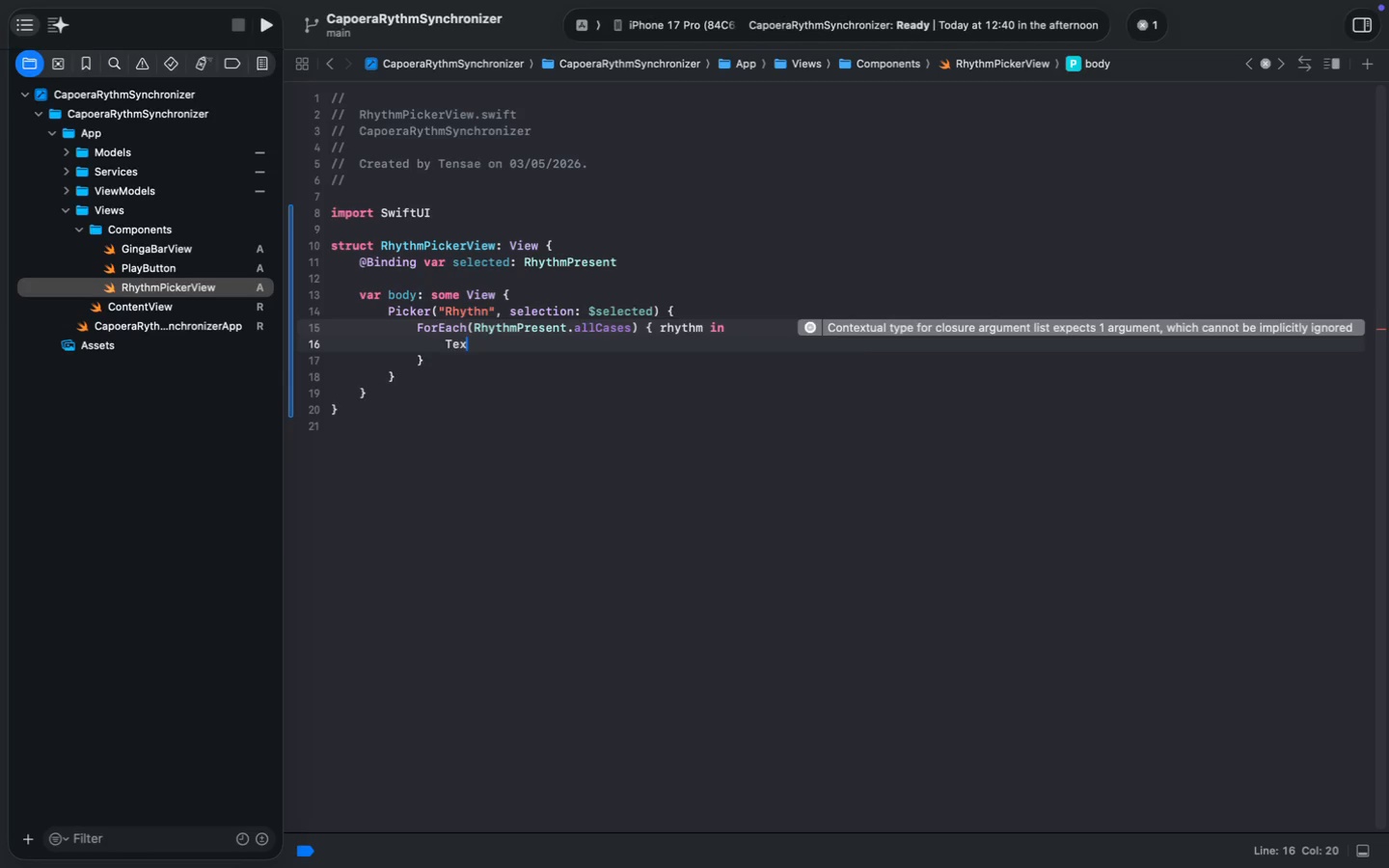 
type(Text()
 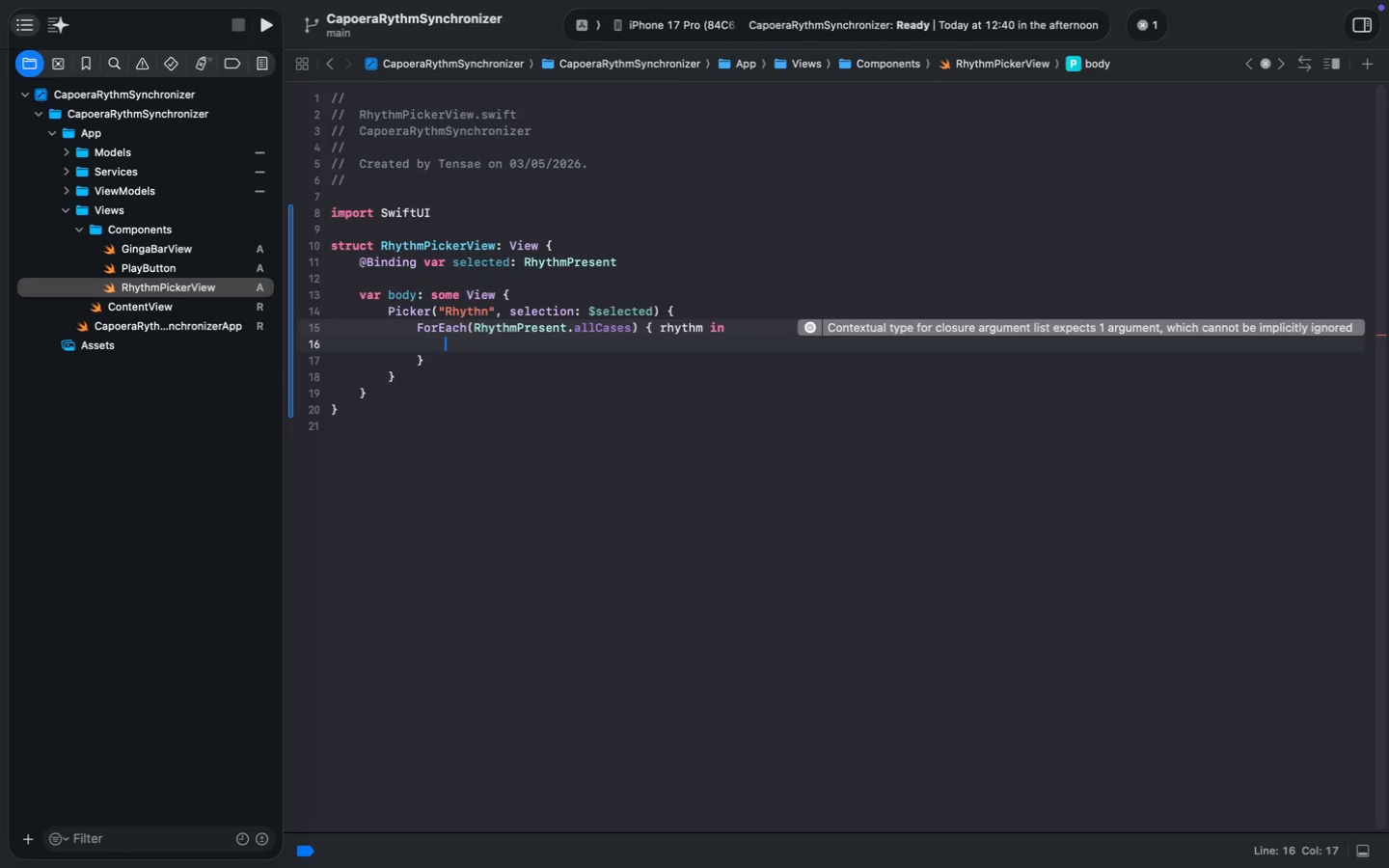 
type(rhy)
key(Tab)
type(.ra)
key(Tab)
 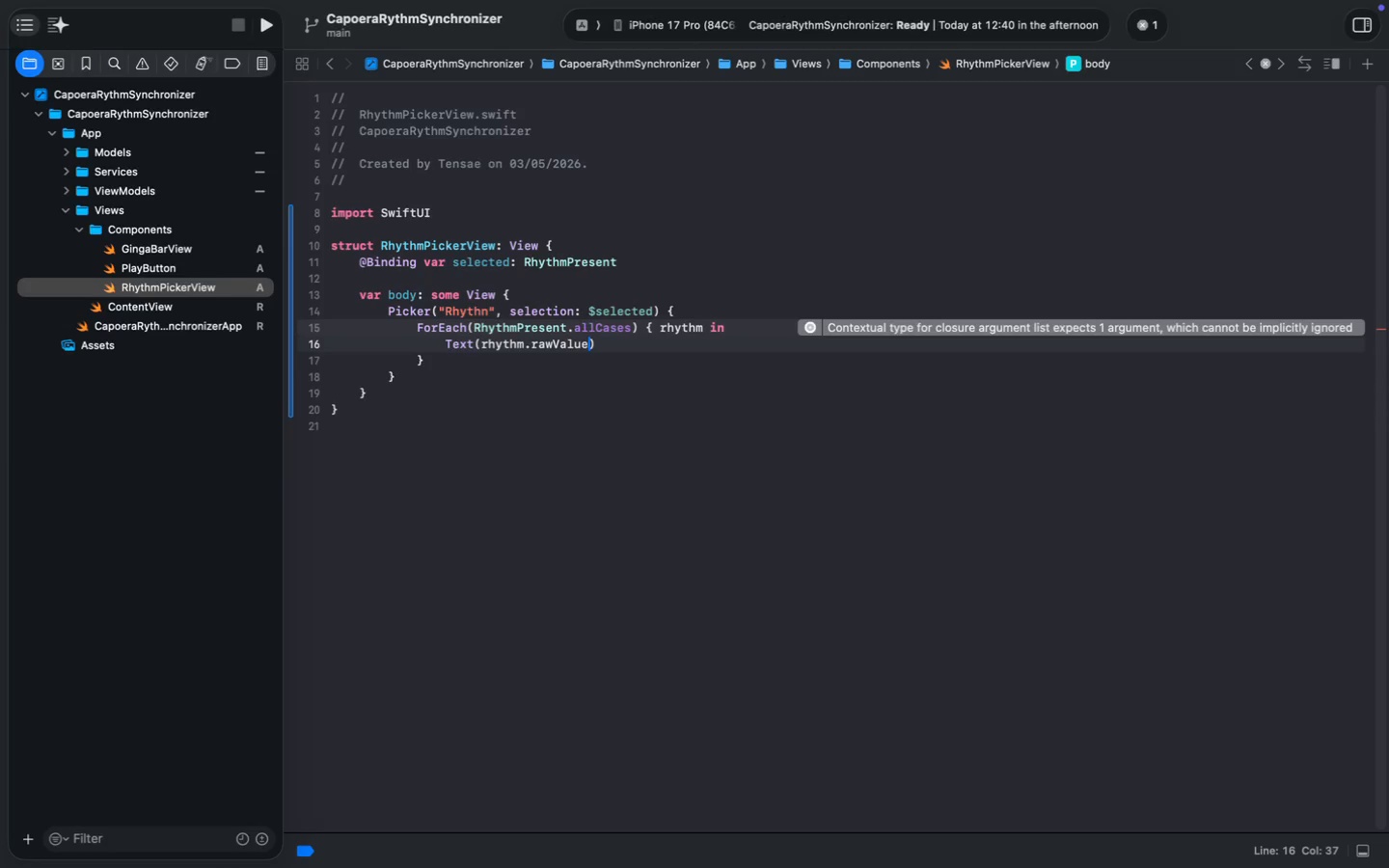 
wait(5.42)
 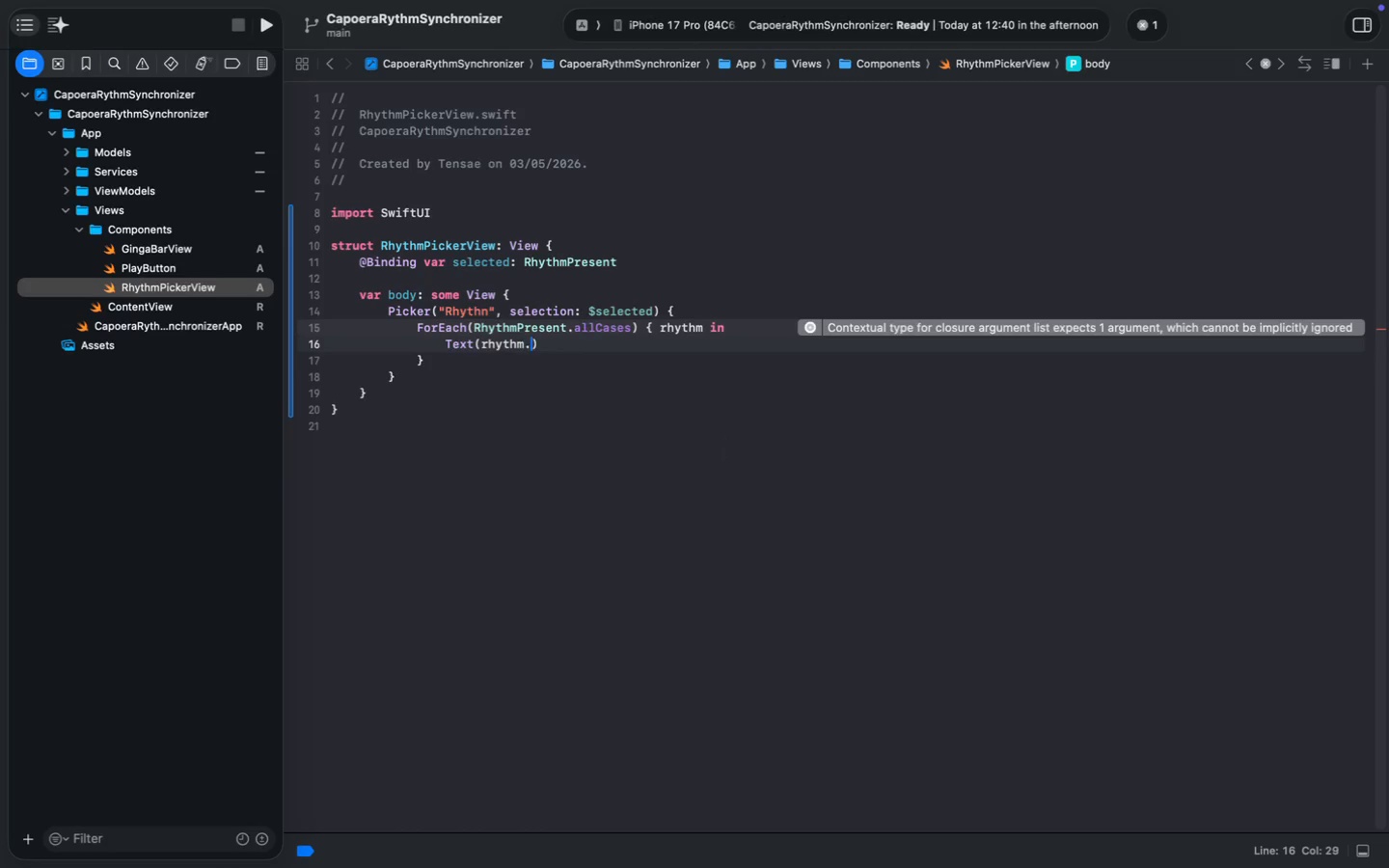 
type().tag)
key(Tab)
 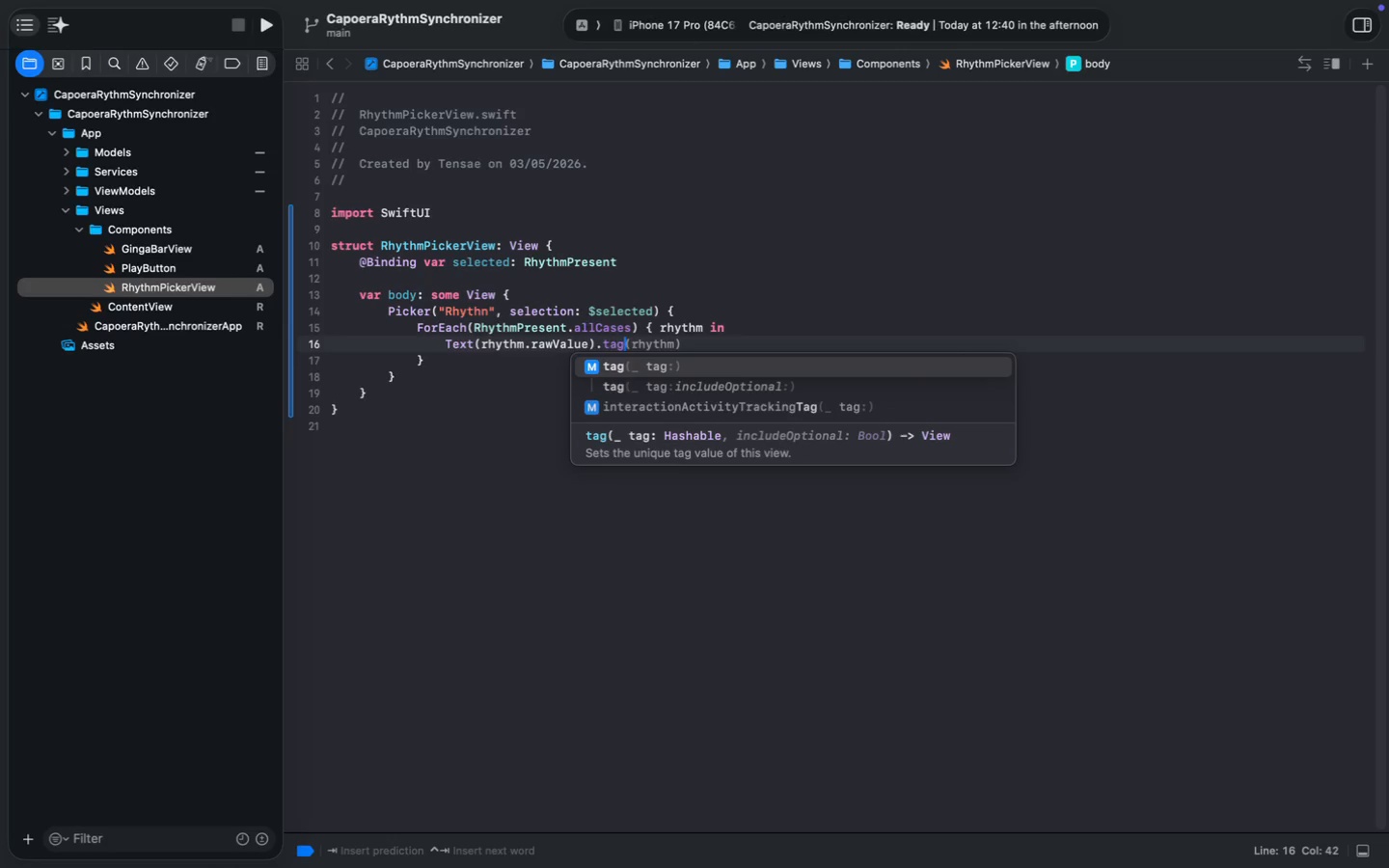 
key(ArrowDown)
 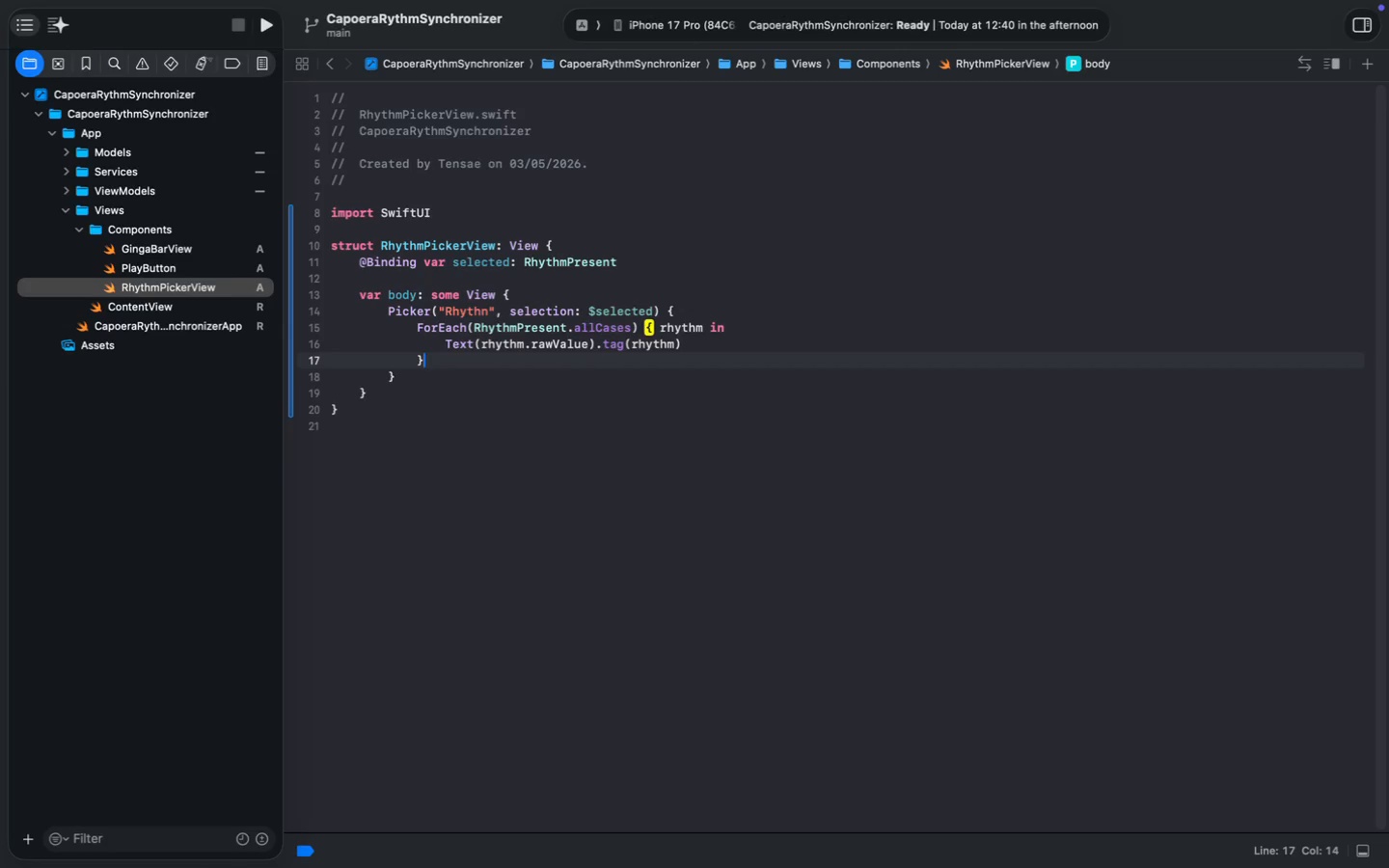 
key(ArrowDown)
 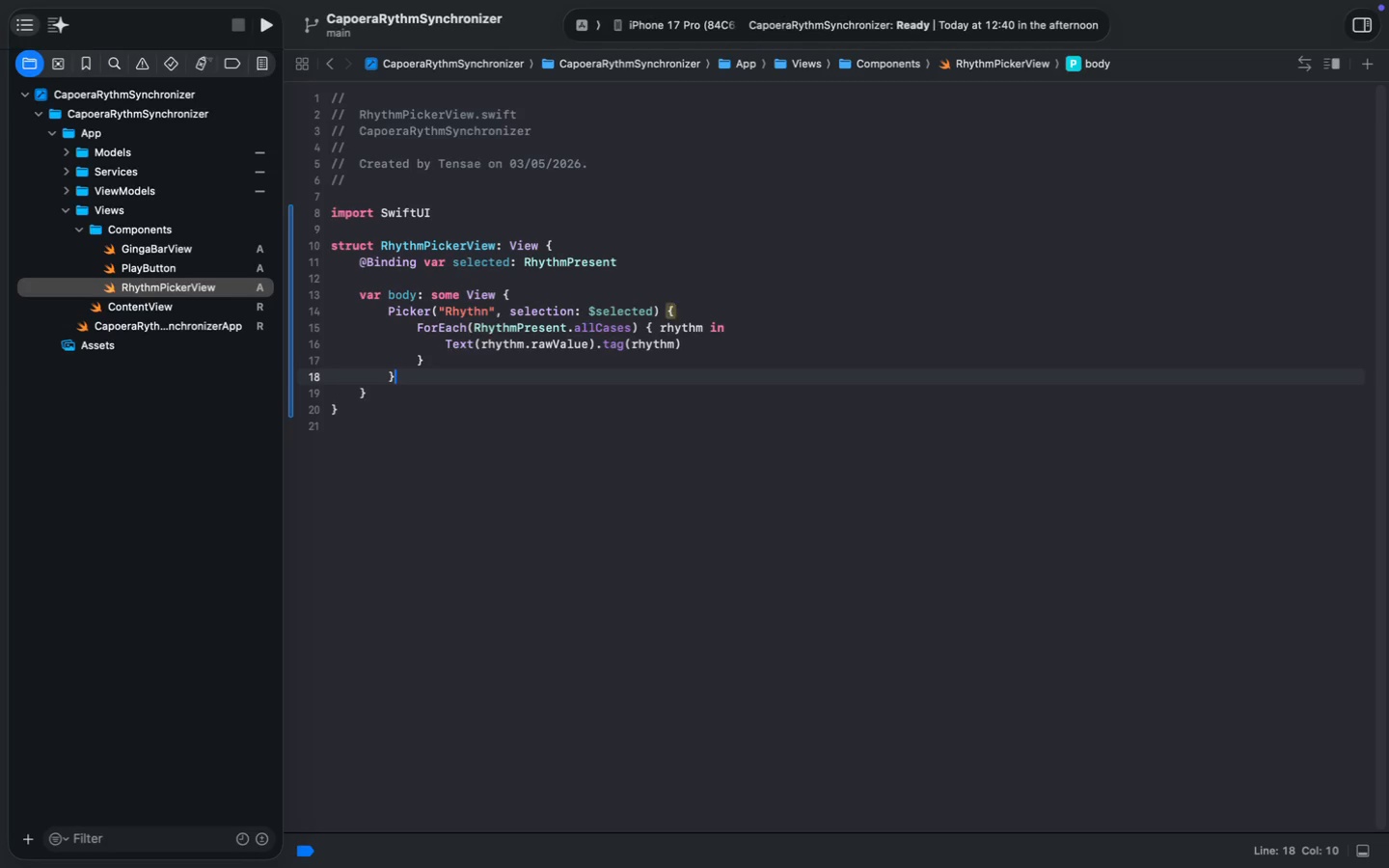 
key(Enter)
 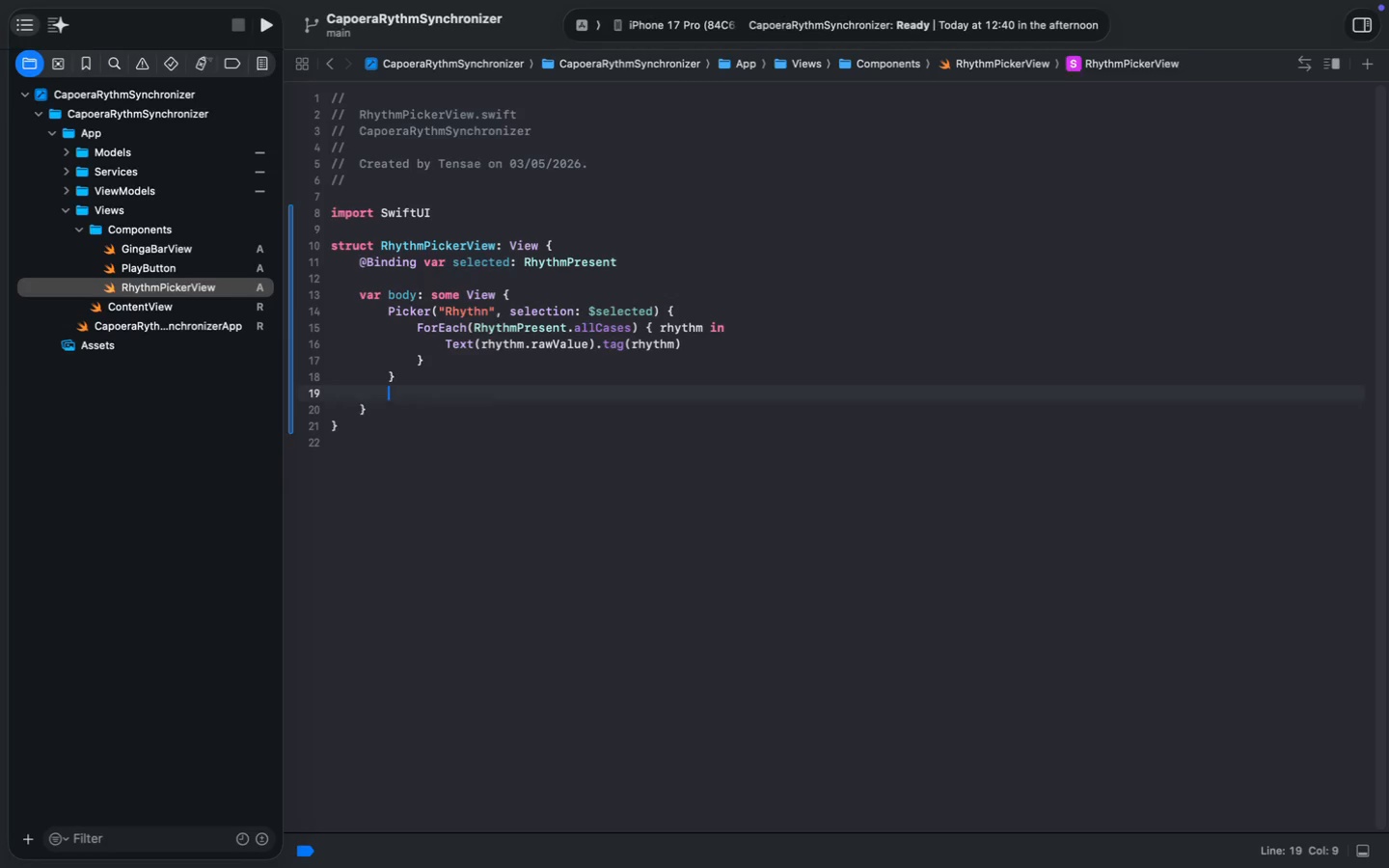 
key(Enter)
 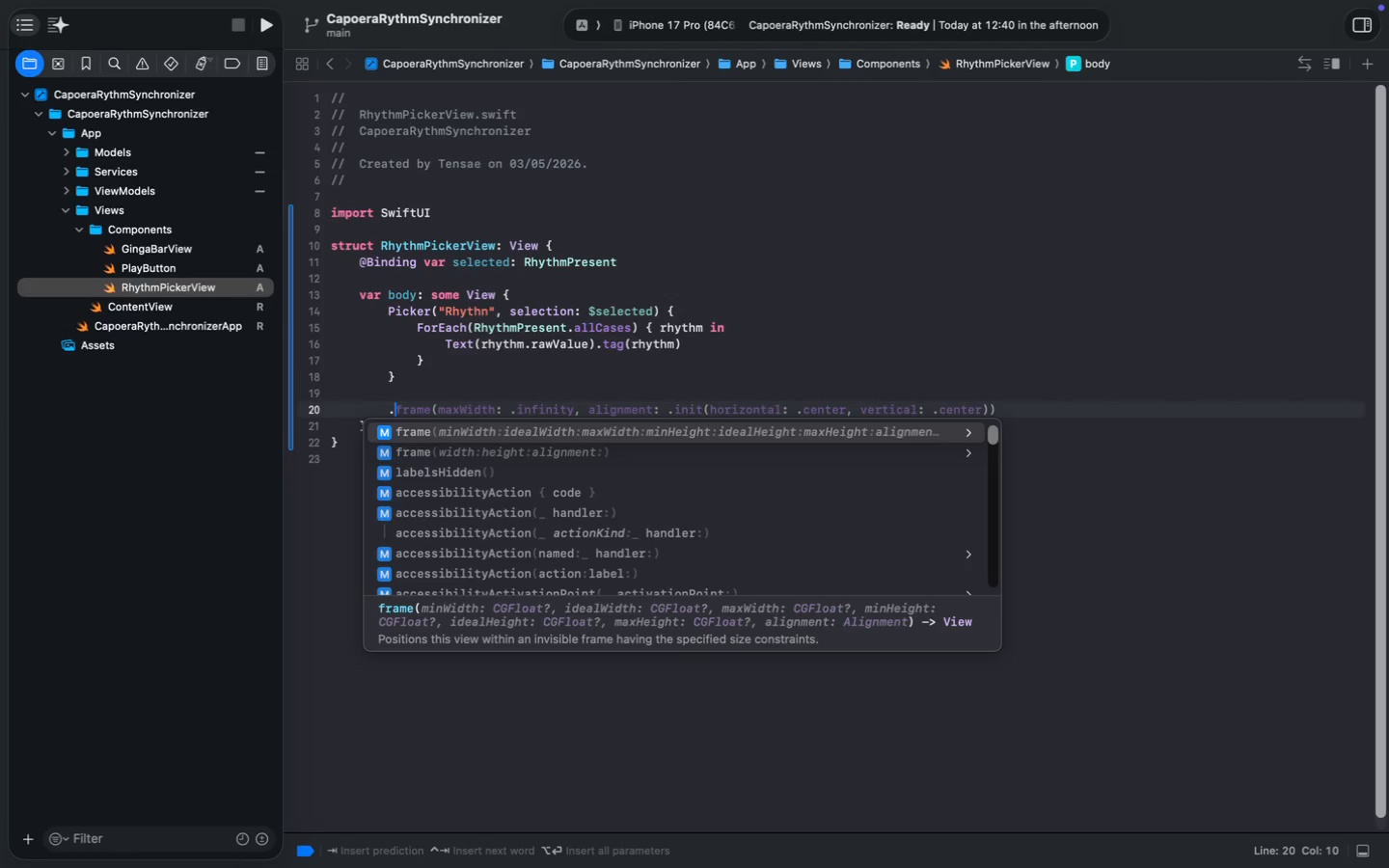 
type(,)
key(Backspace)
type(.pick)
key(Tab)
 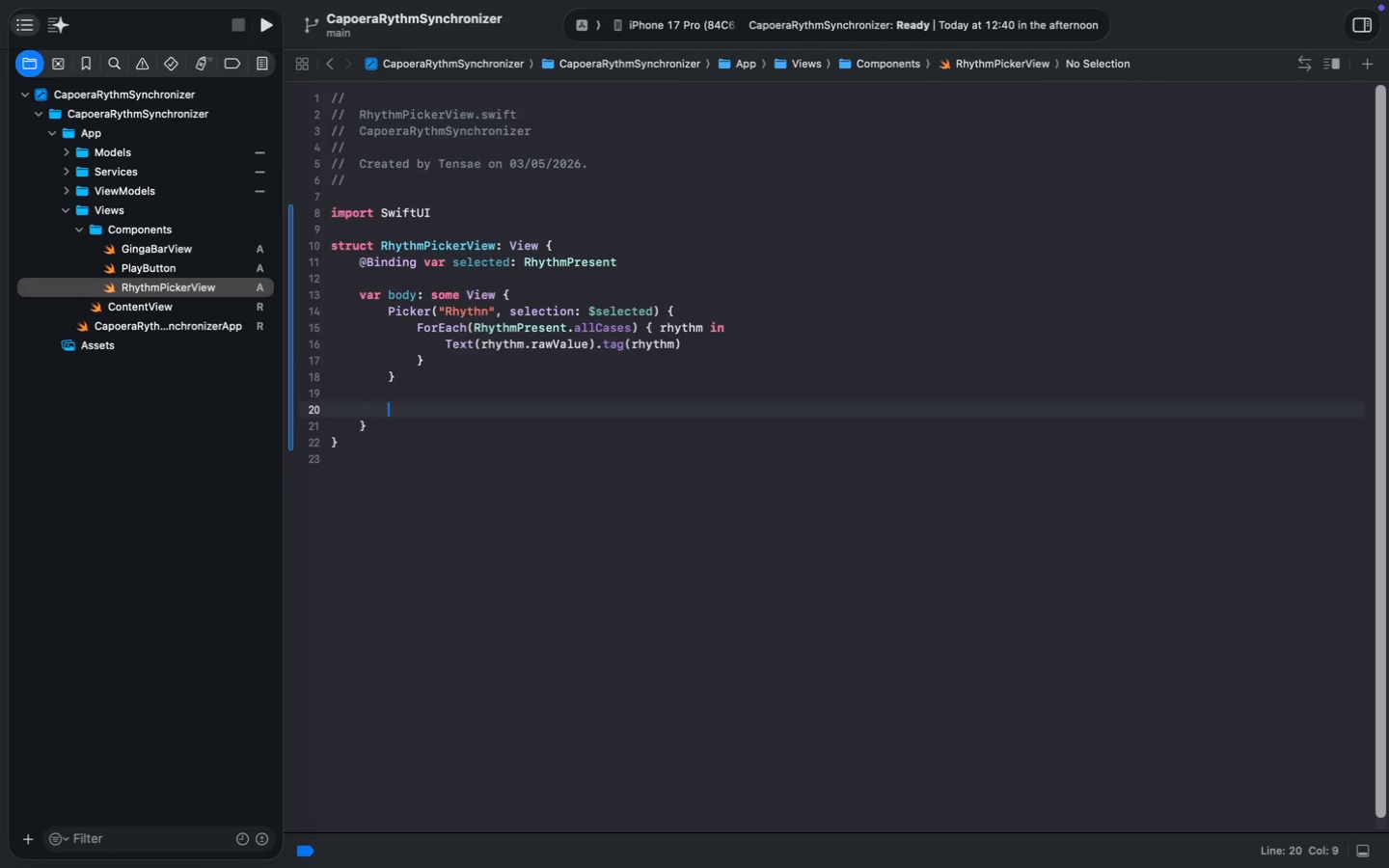 
key(ArrowLeft)
 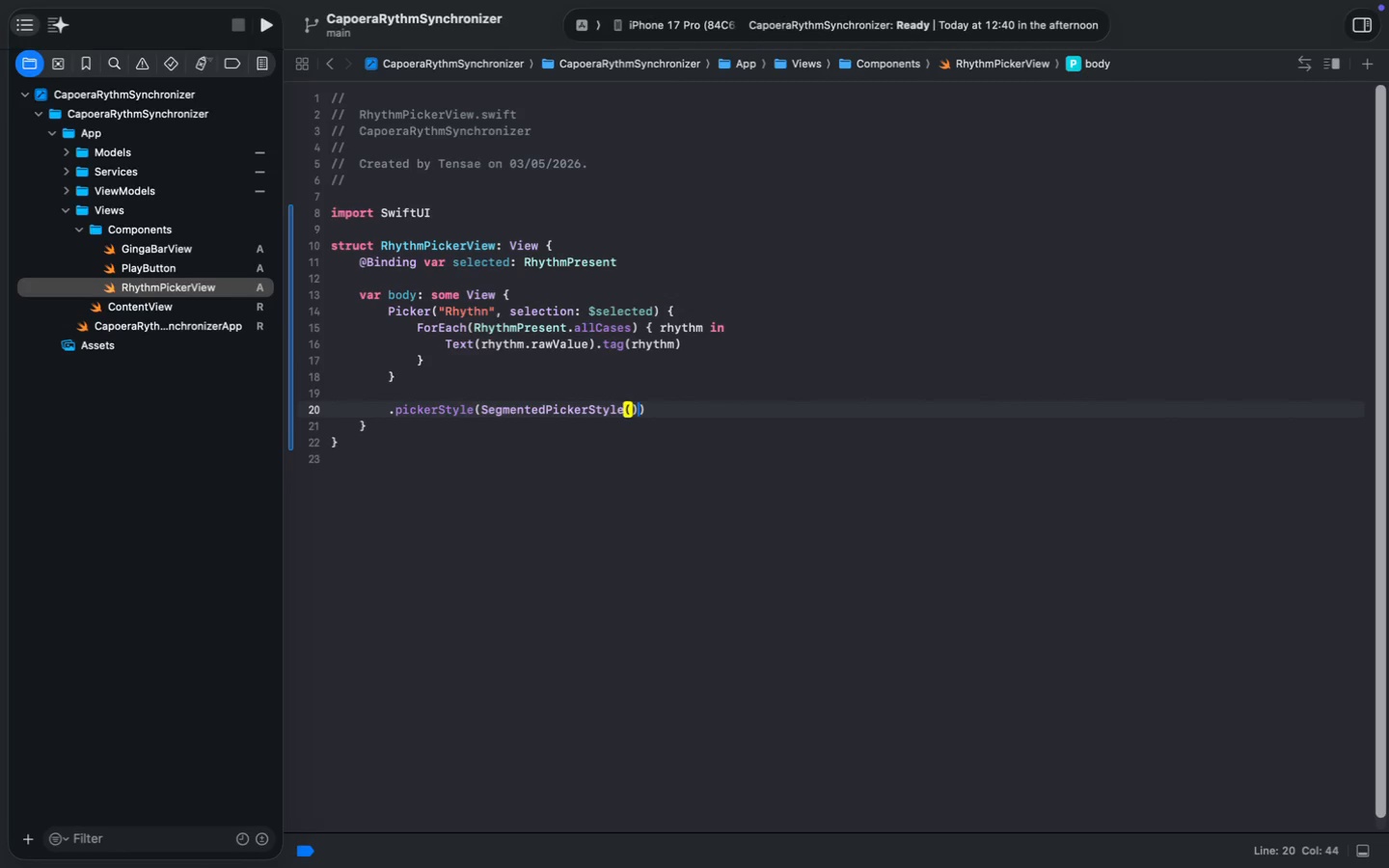 
key(Alt+Shift+ArrowLeft)
 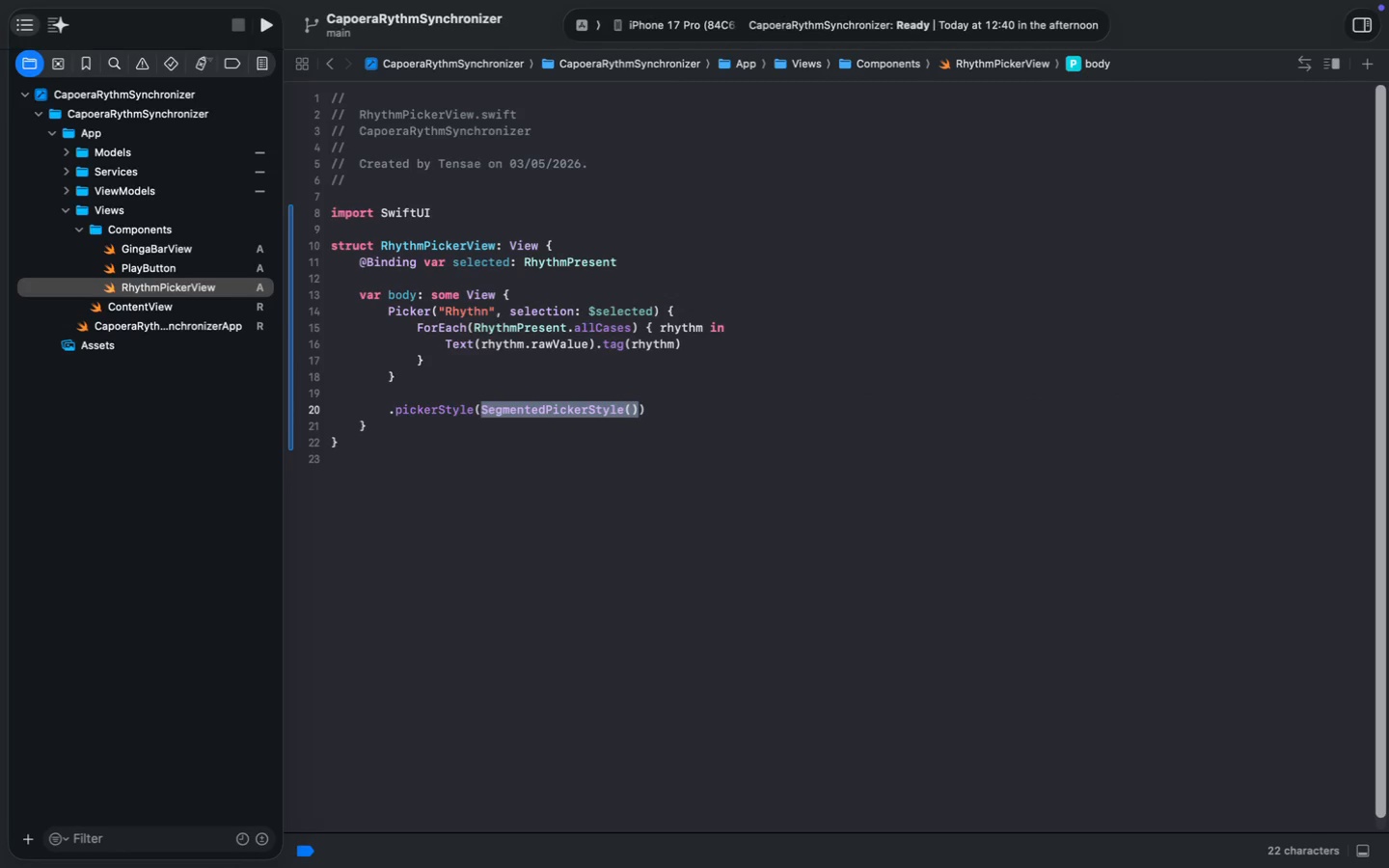 
key(Alt+Shift+ArrowLeft)
 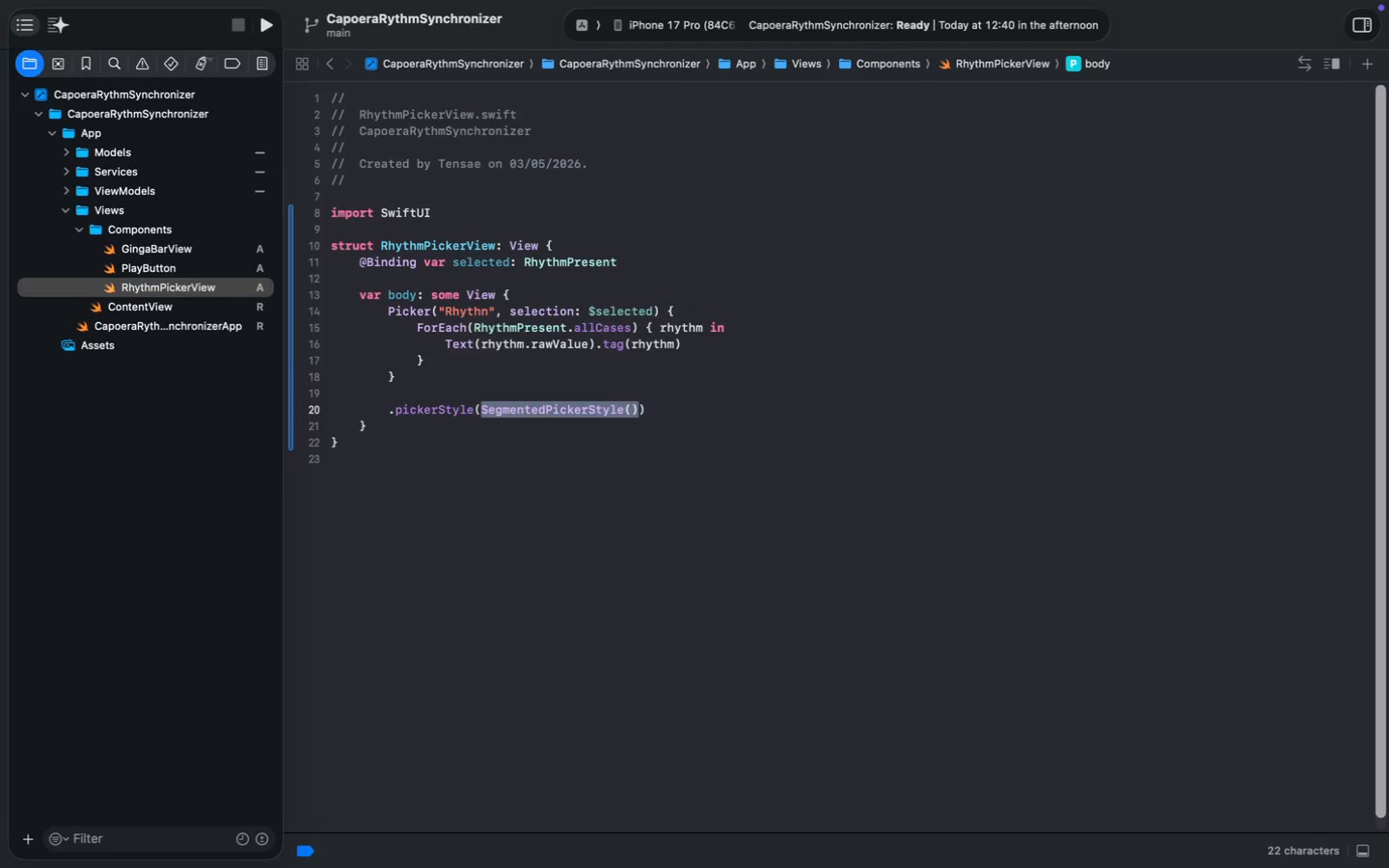 
key(Period)
 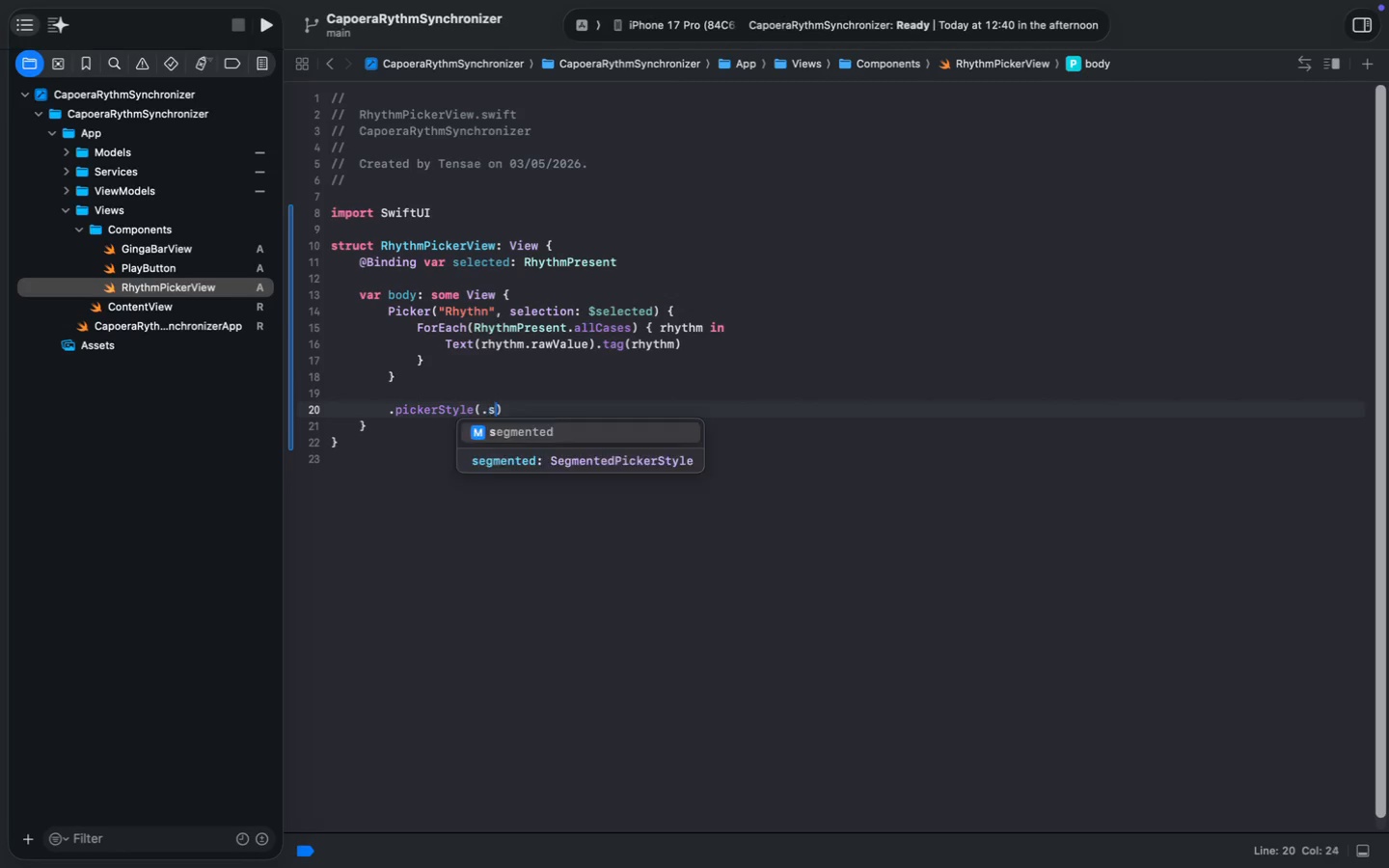 
key(S)
 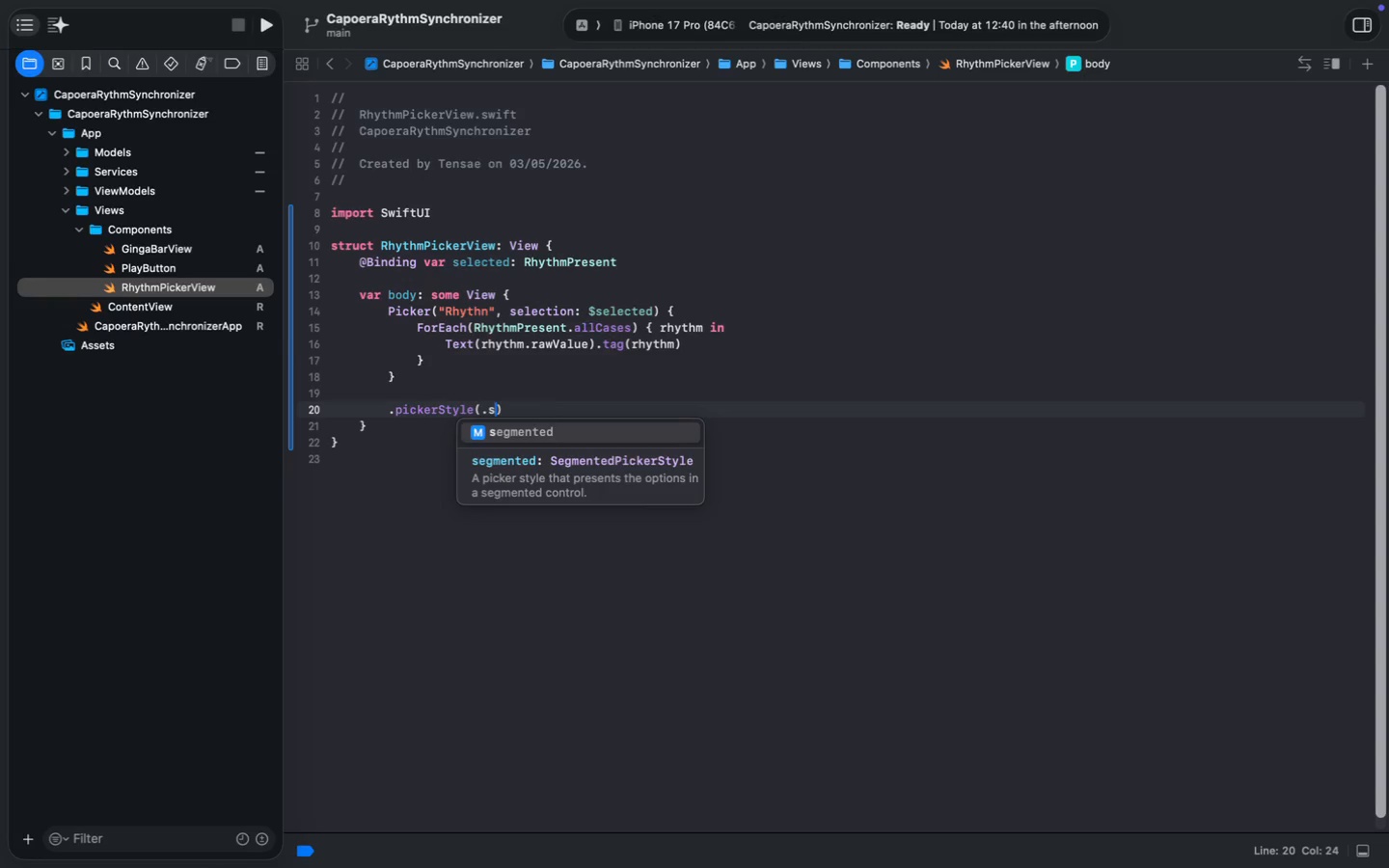 
key(Enter)
 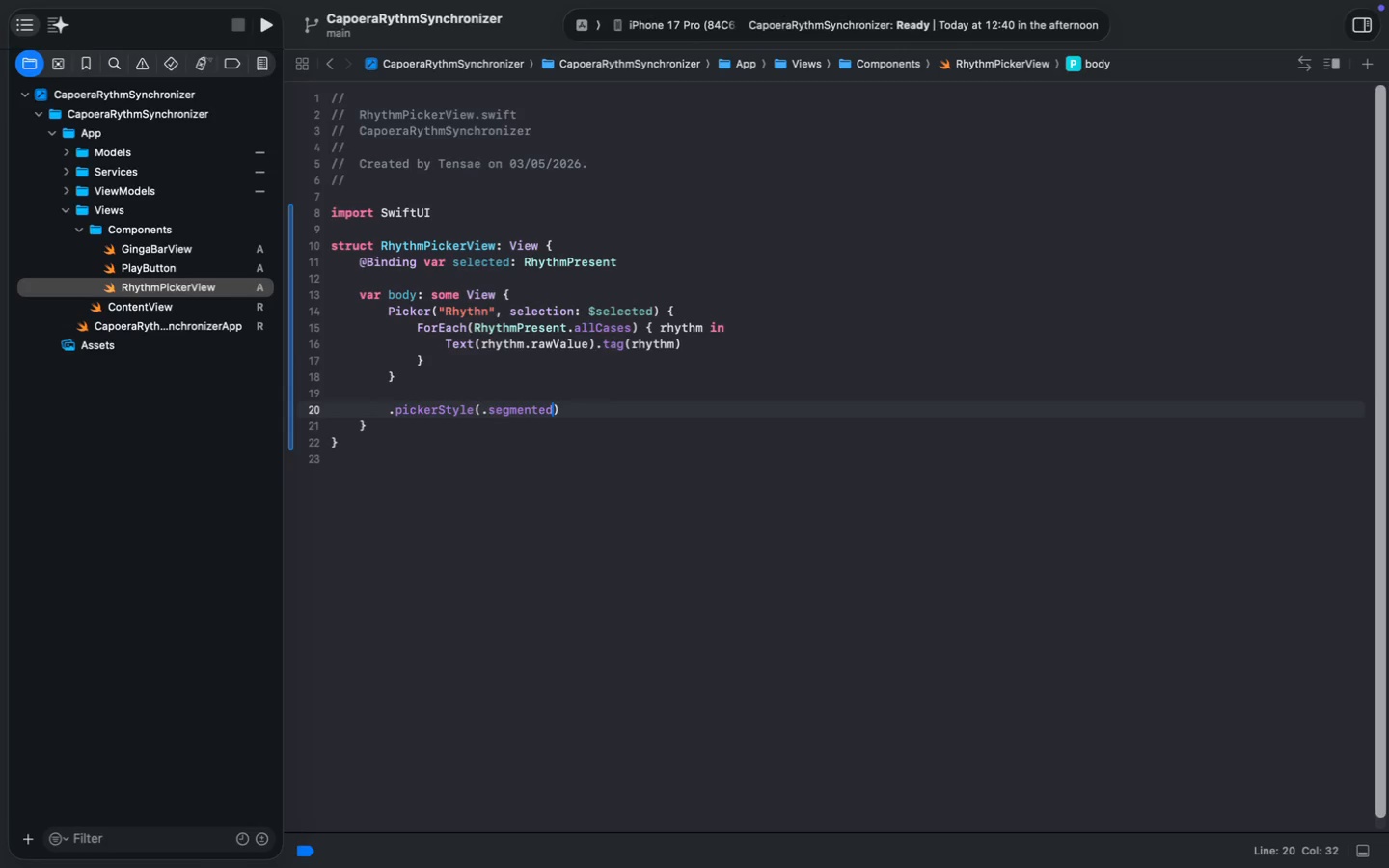 
key(Meta+S)
 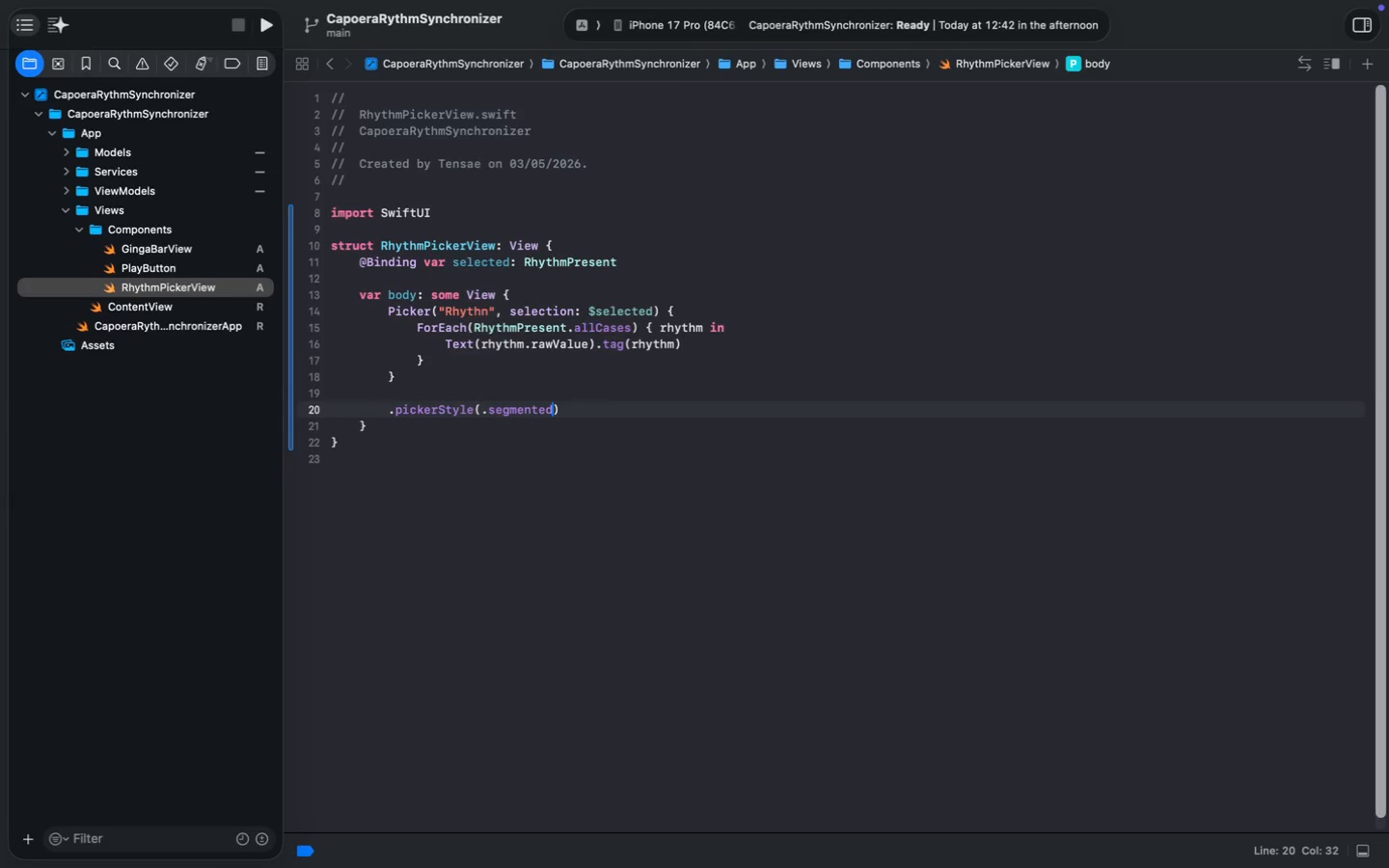 
key(Meta+S)
 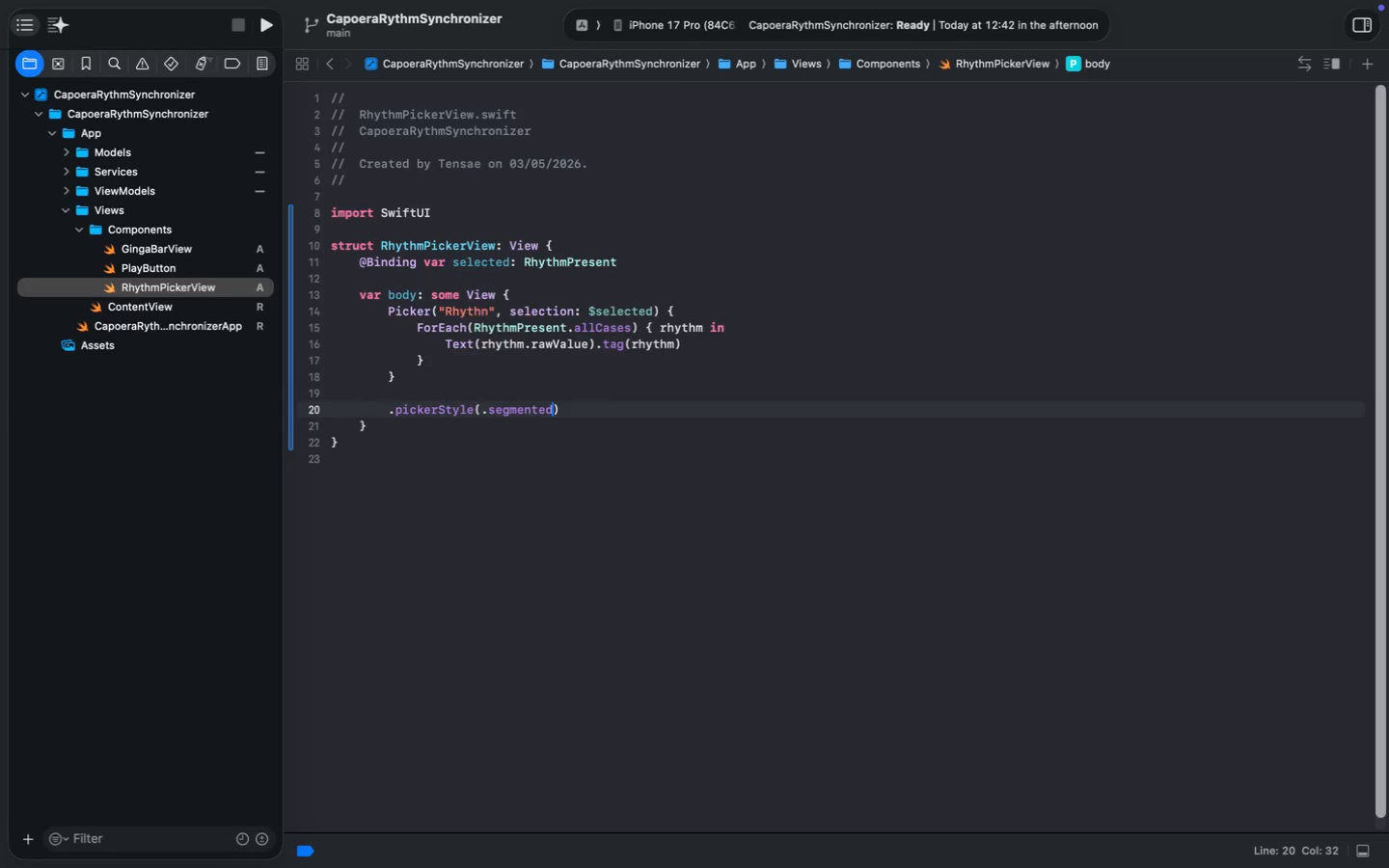 
key(Meta+S)
 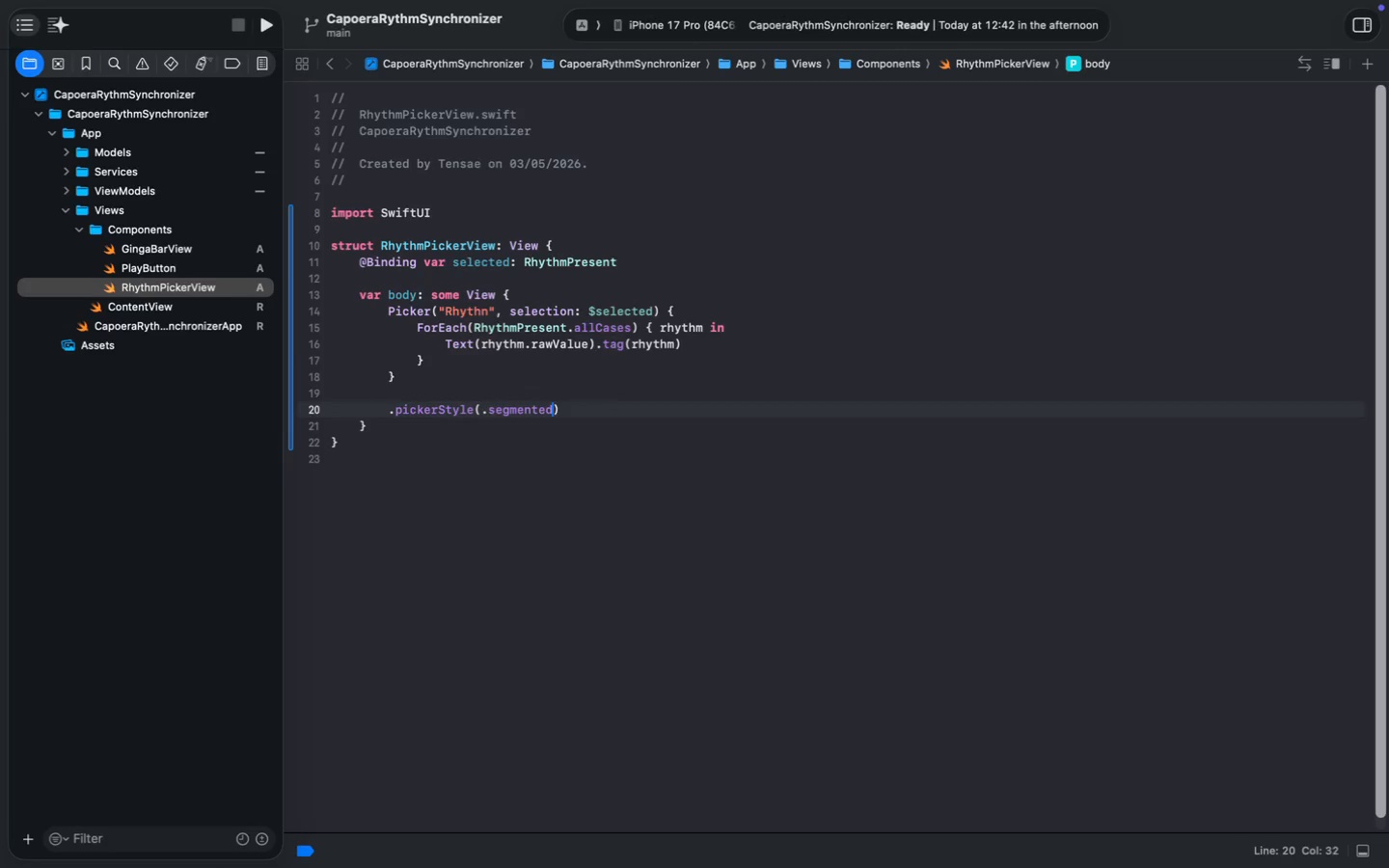 
key(ArrowUp)
 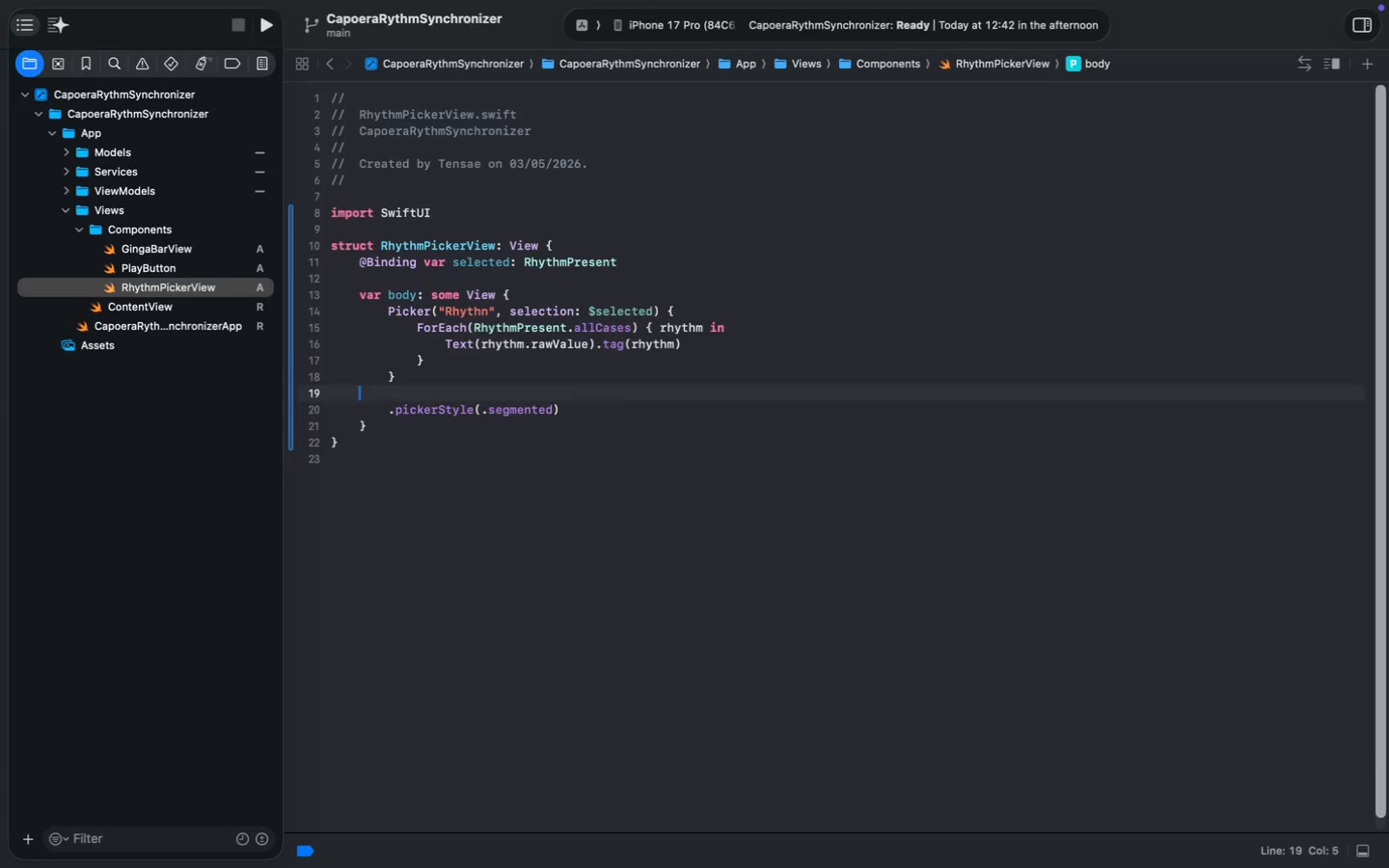 
key(Backspace)
 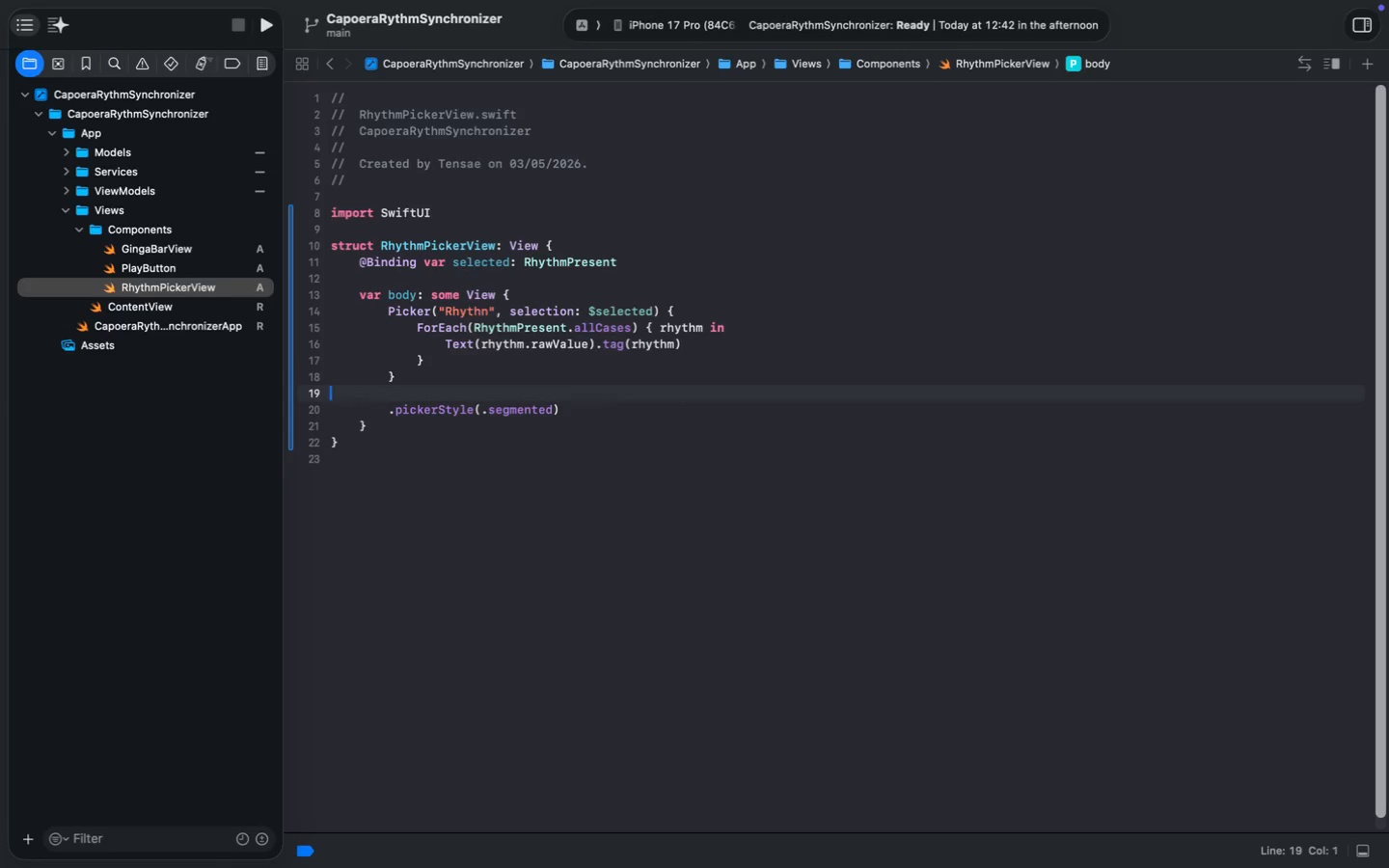 
key(Backspace)
 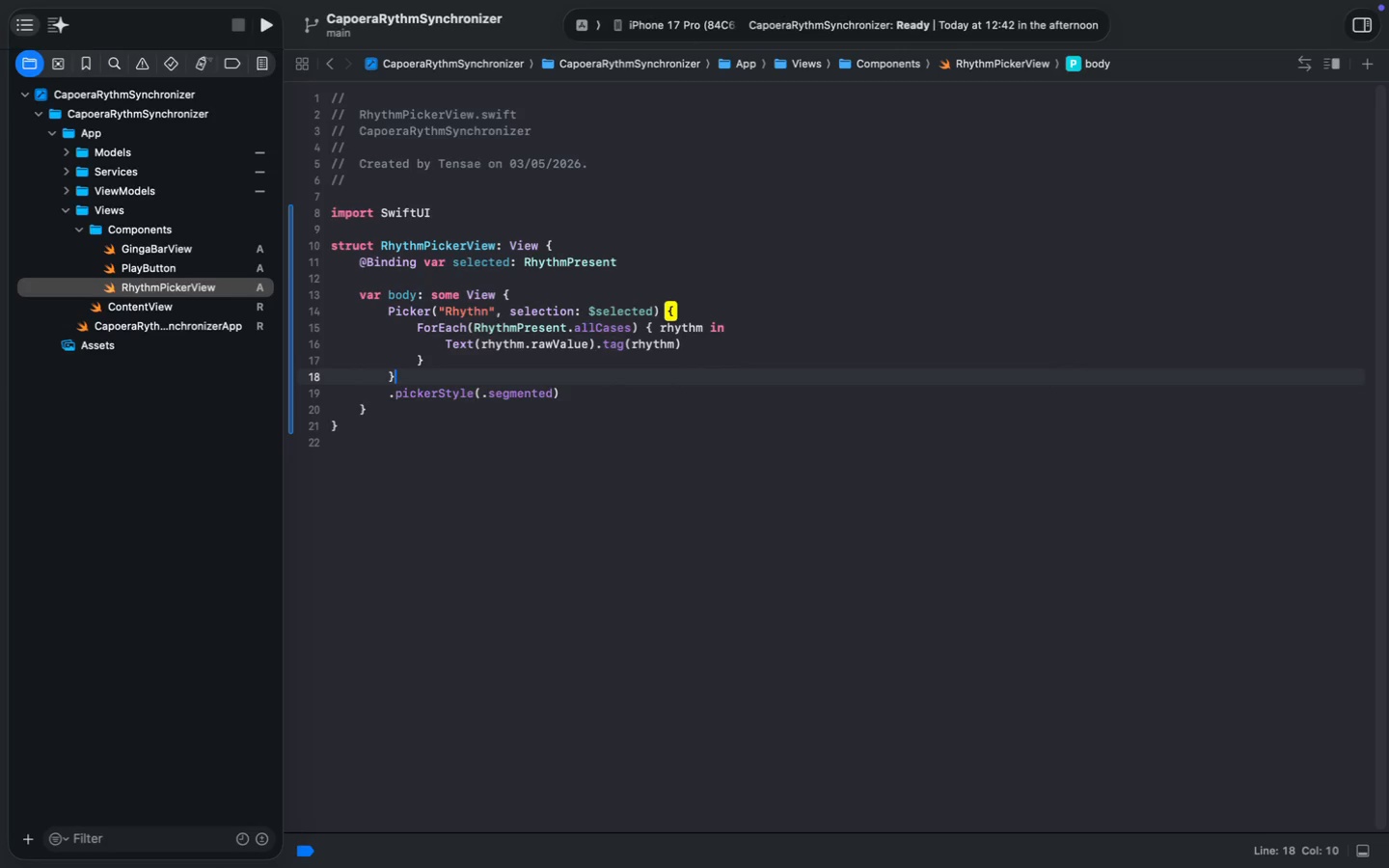 
key(Backspace)
 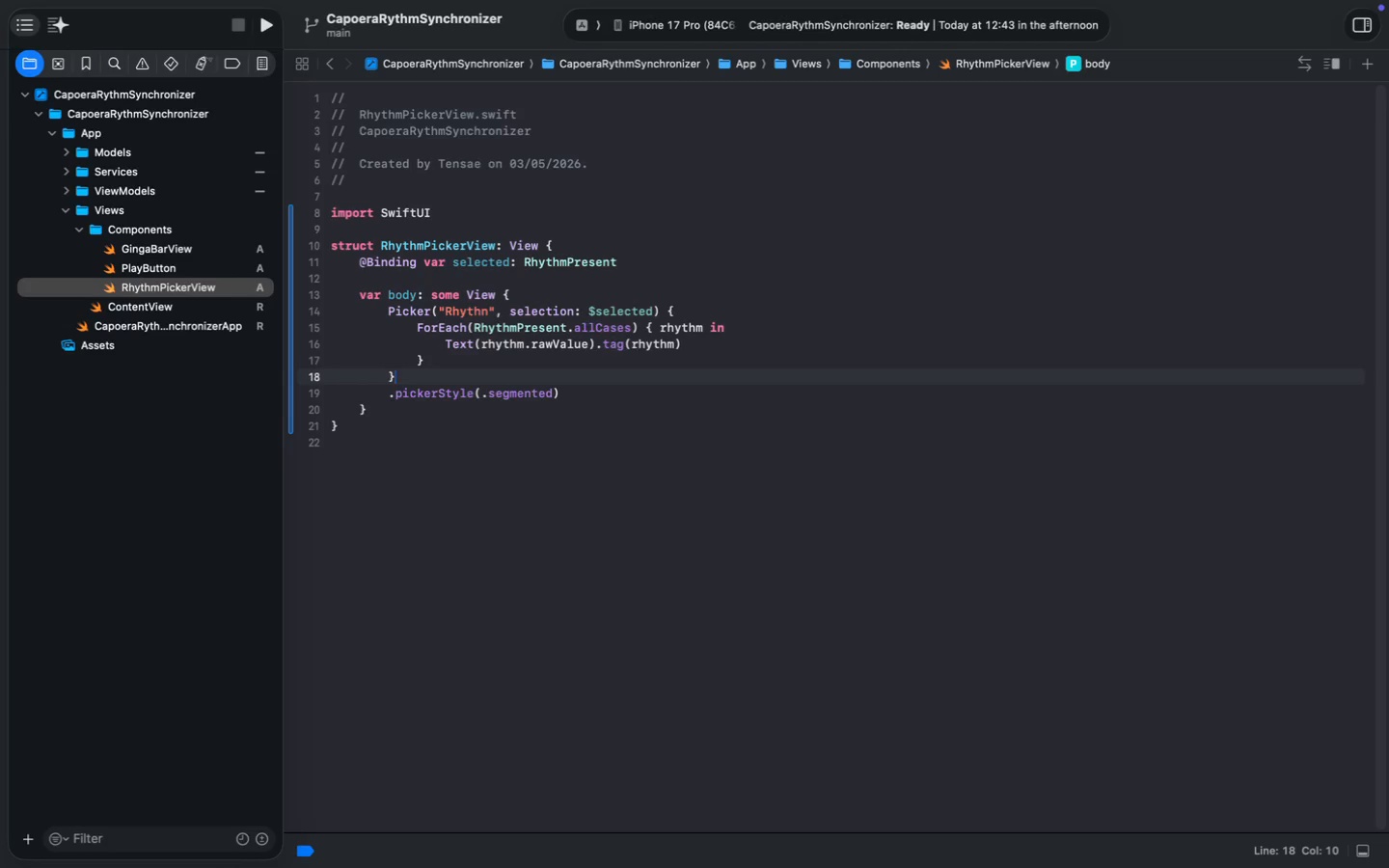 
wait(40.26)
 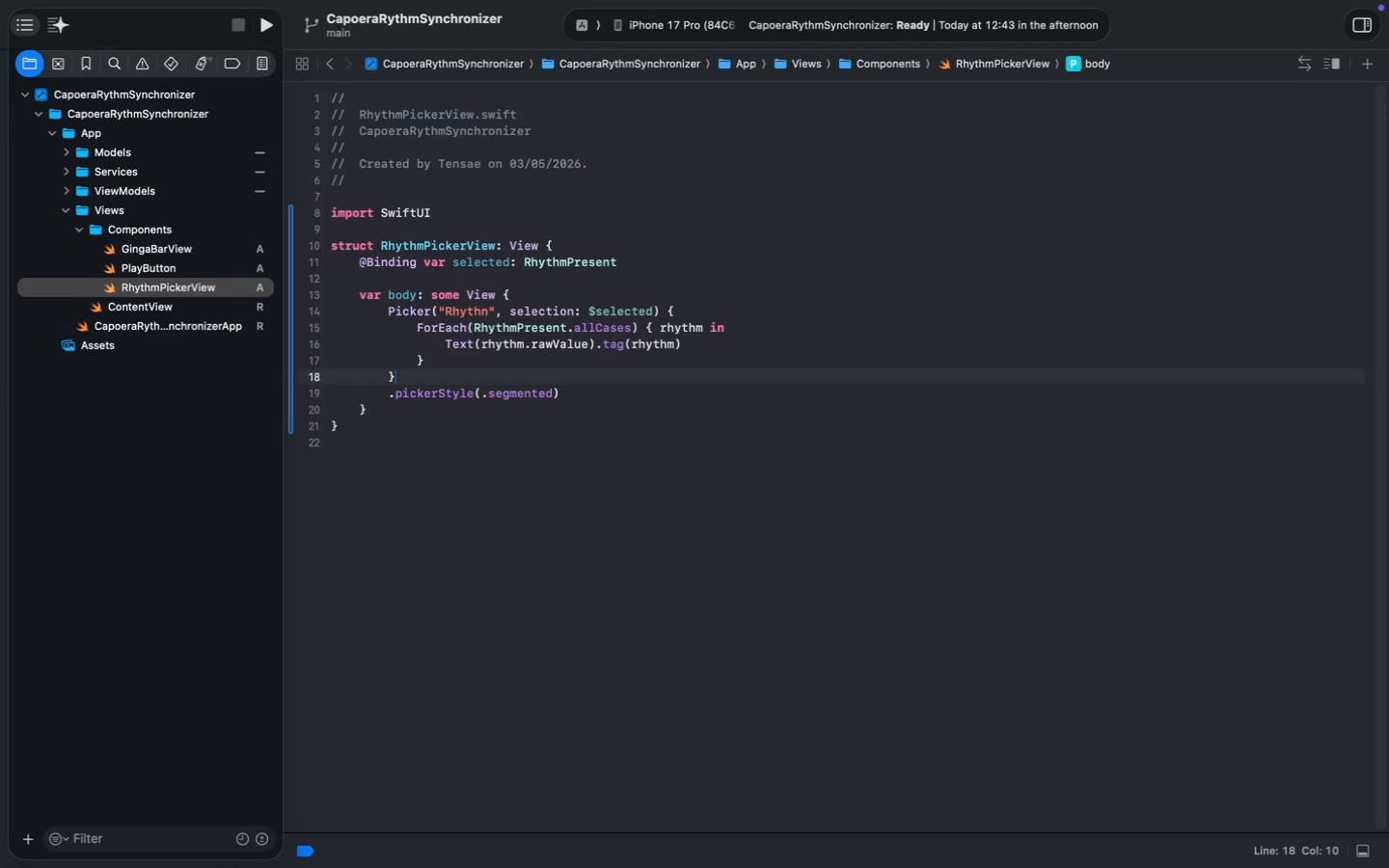 
left_click([79, 233])
 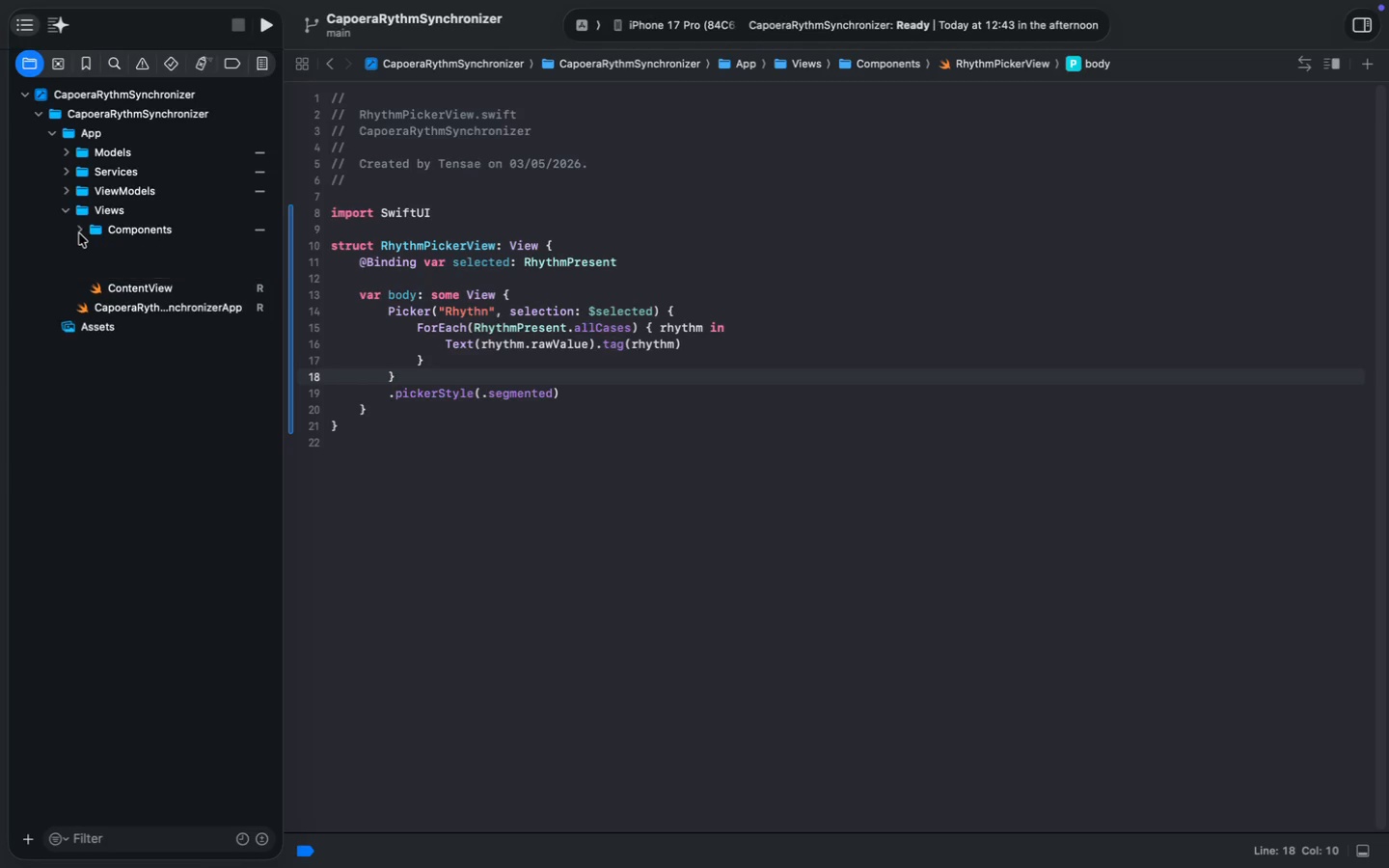 
left_click([79, 233])
 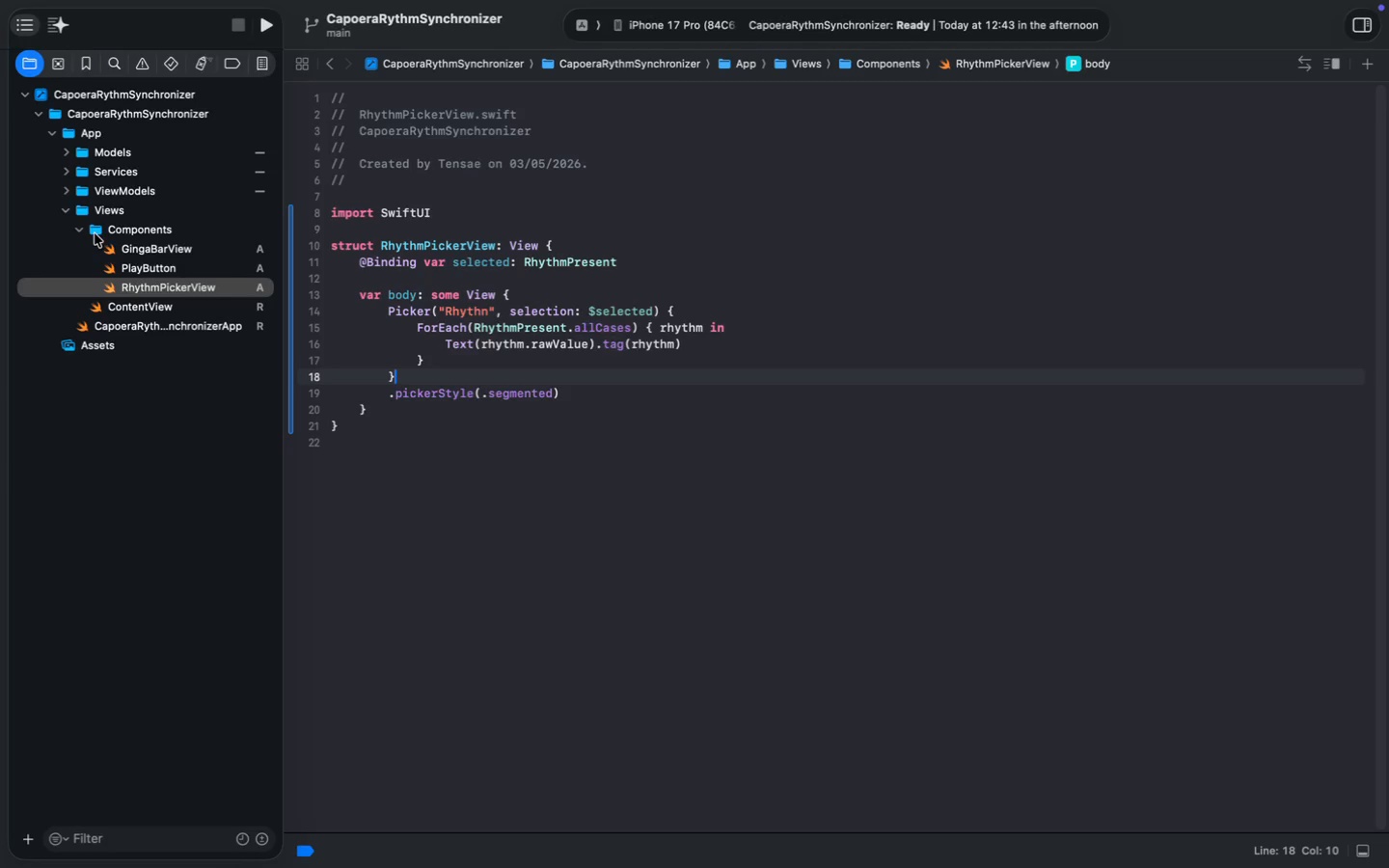 
left_click([113, 233])
 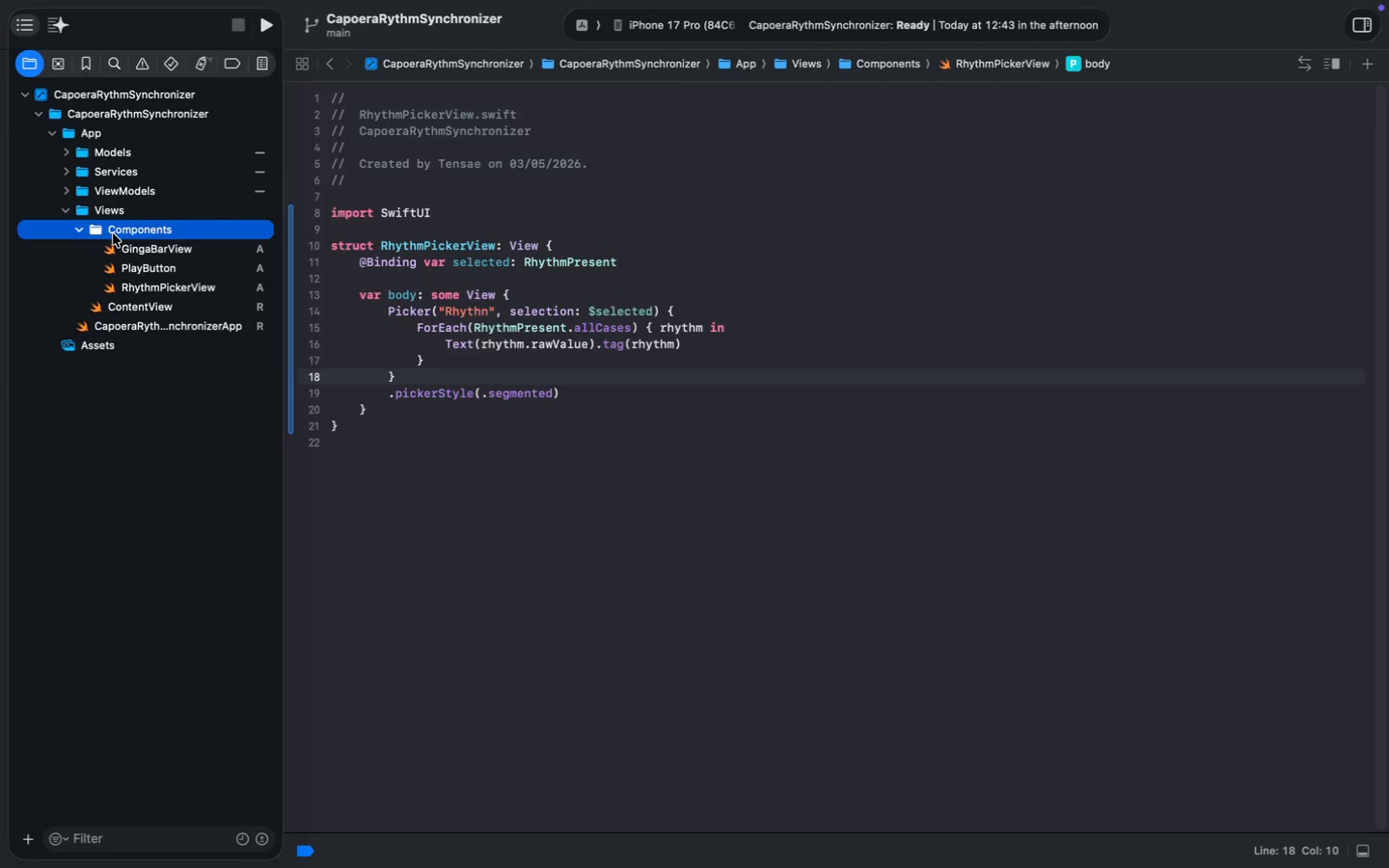 
key(Meta+N)
 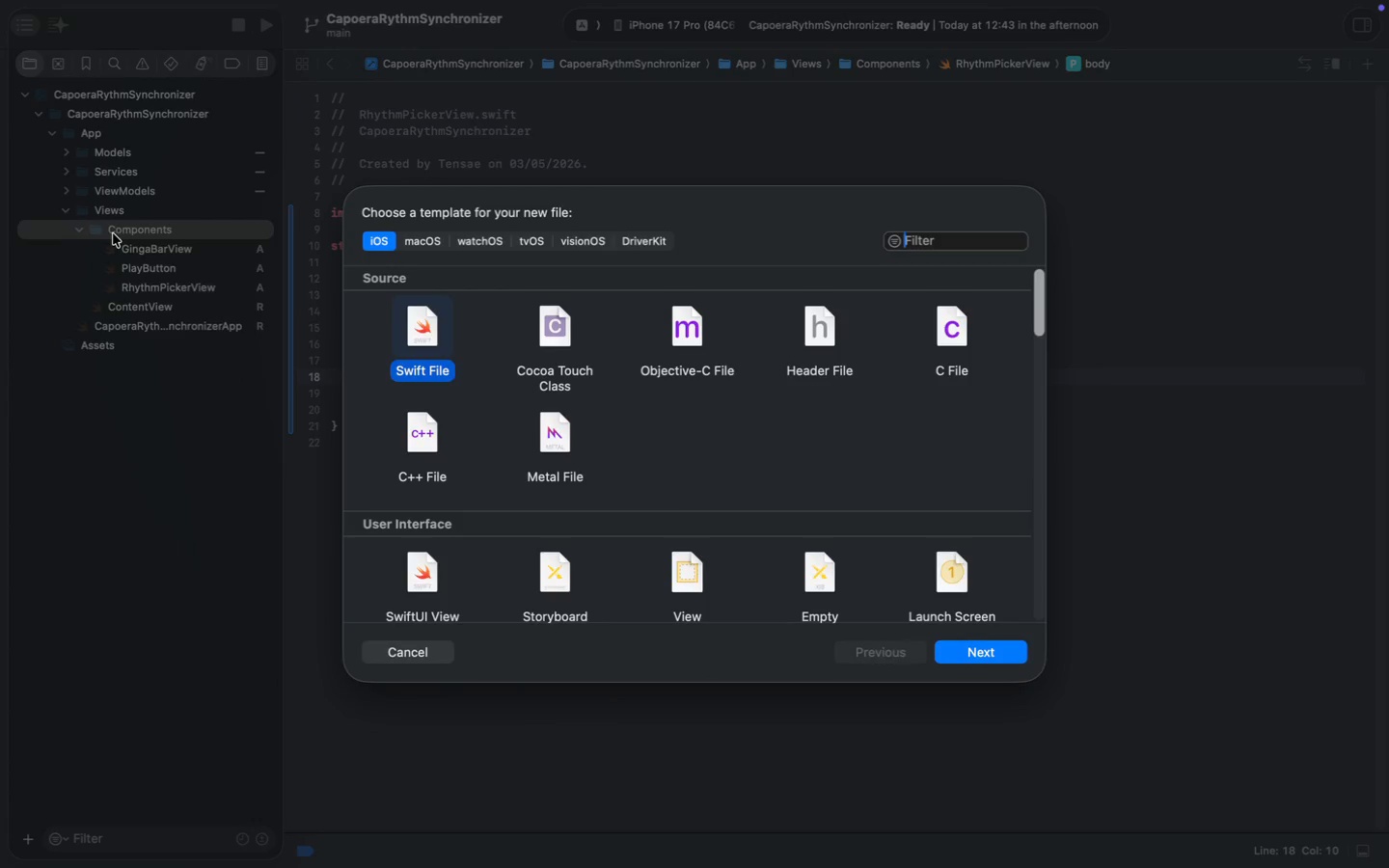 
key(Escape)
 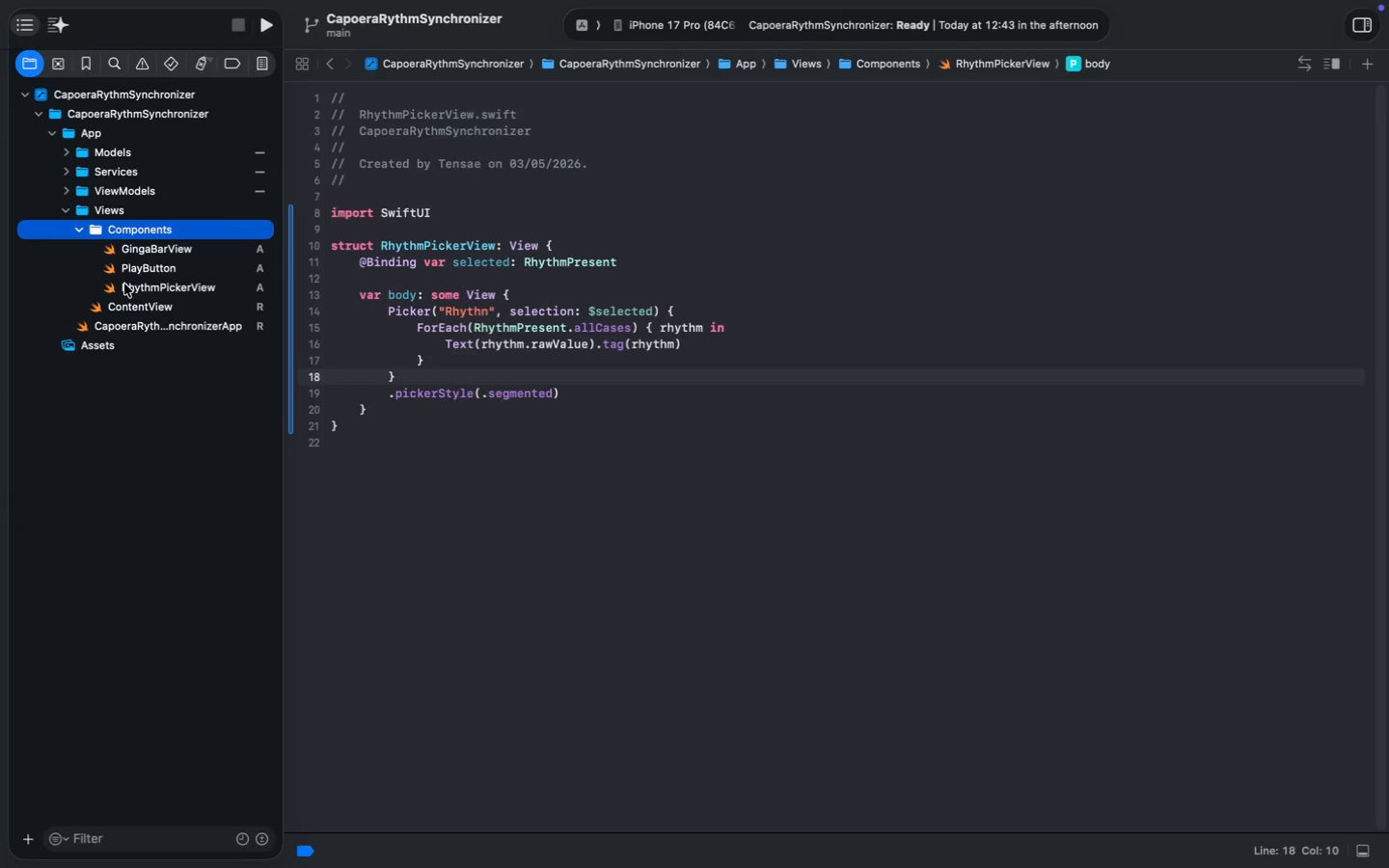 
wait(9.84)
 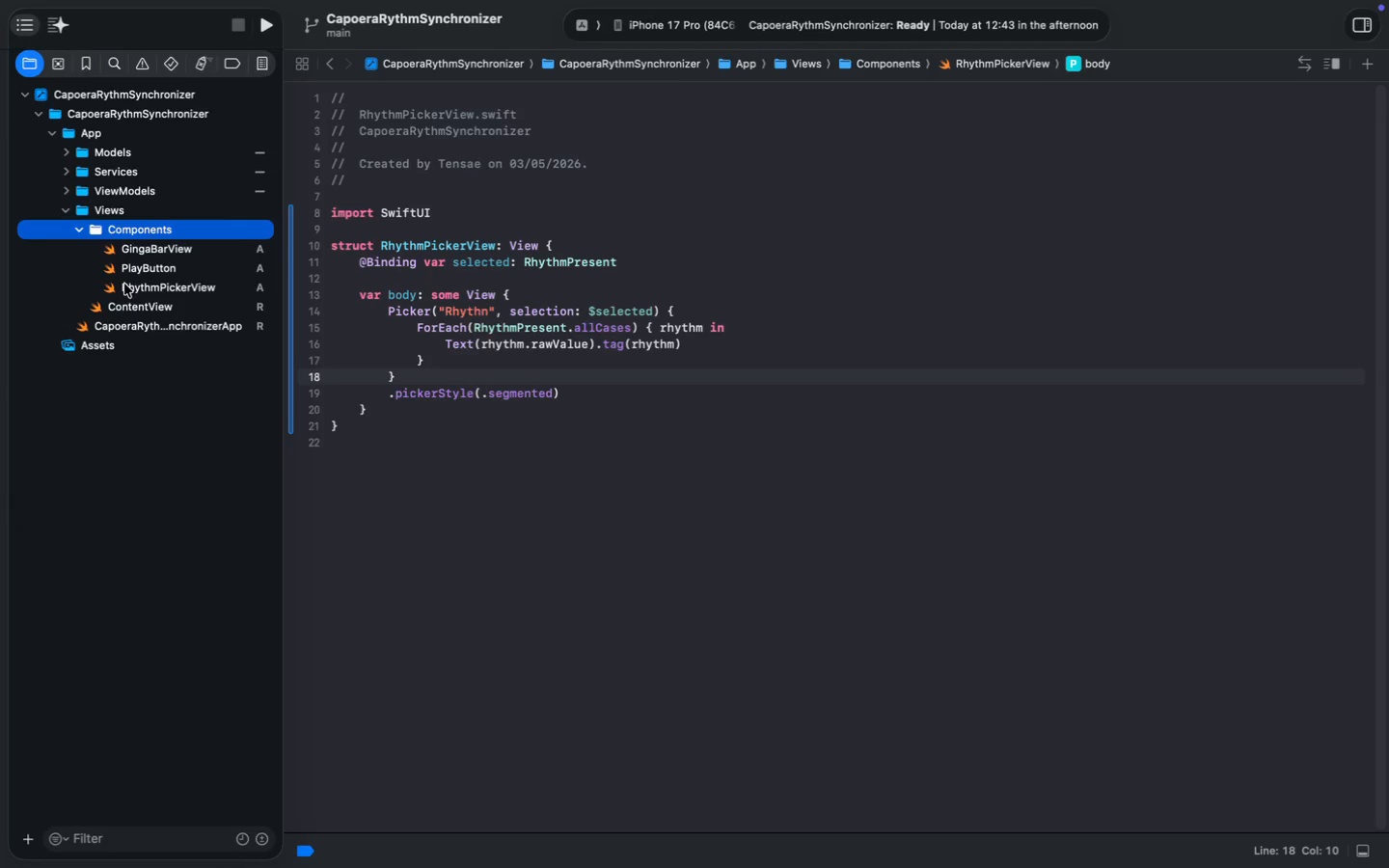 
left_click([571, 242])
 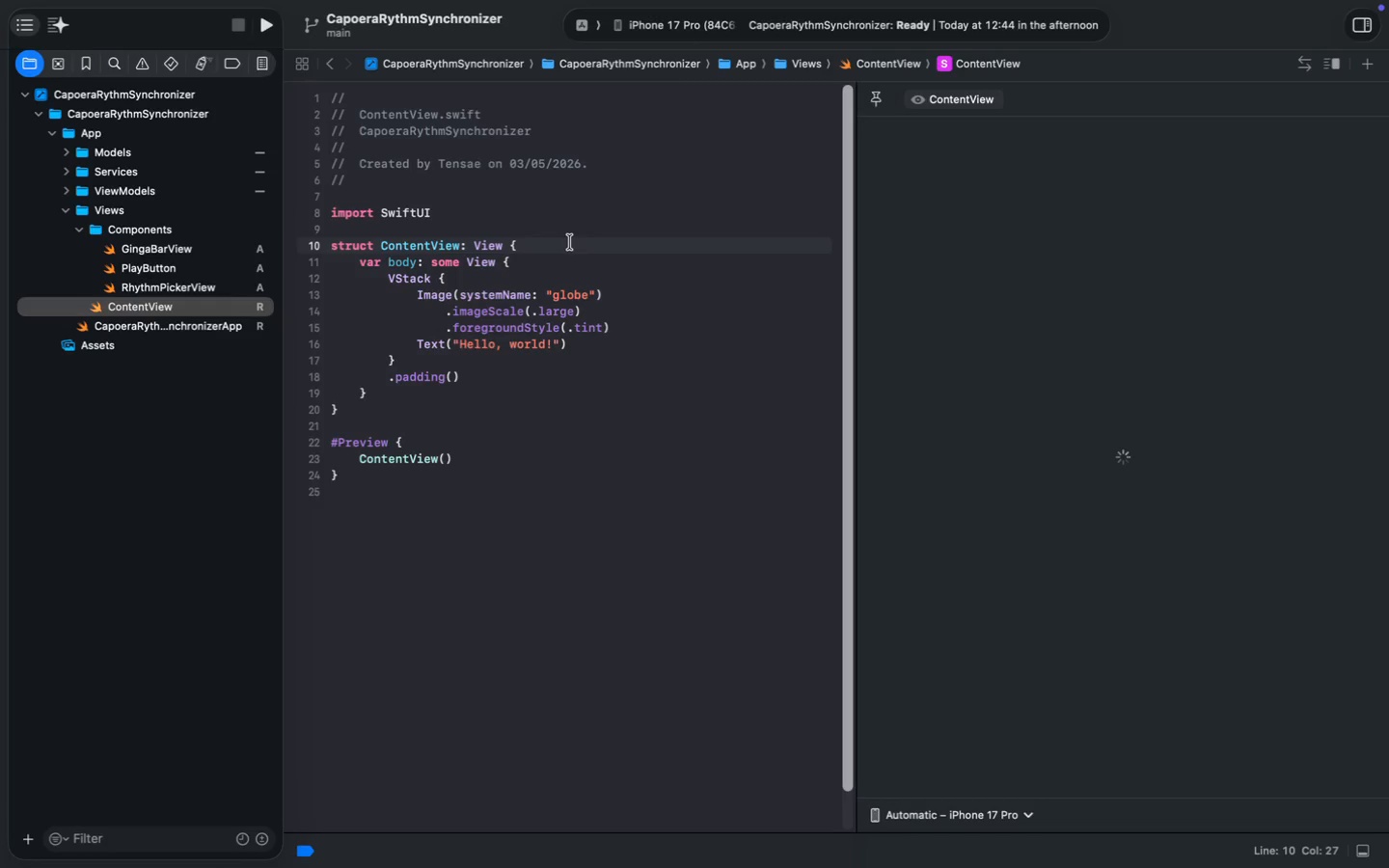 
wait(12.9)
 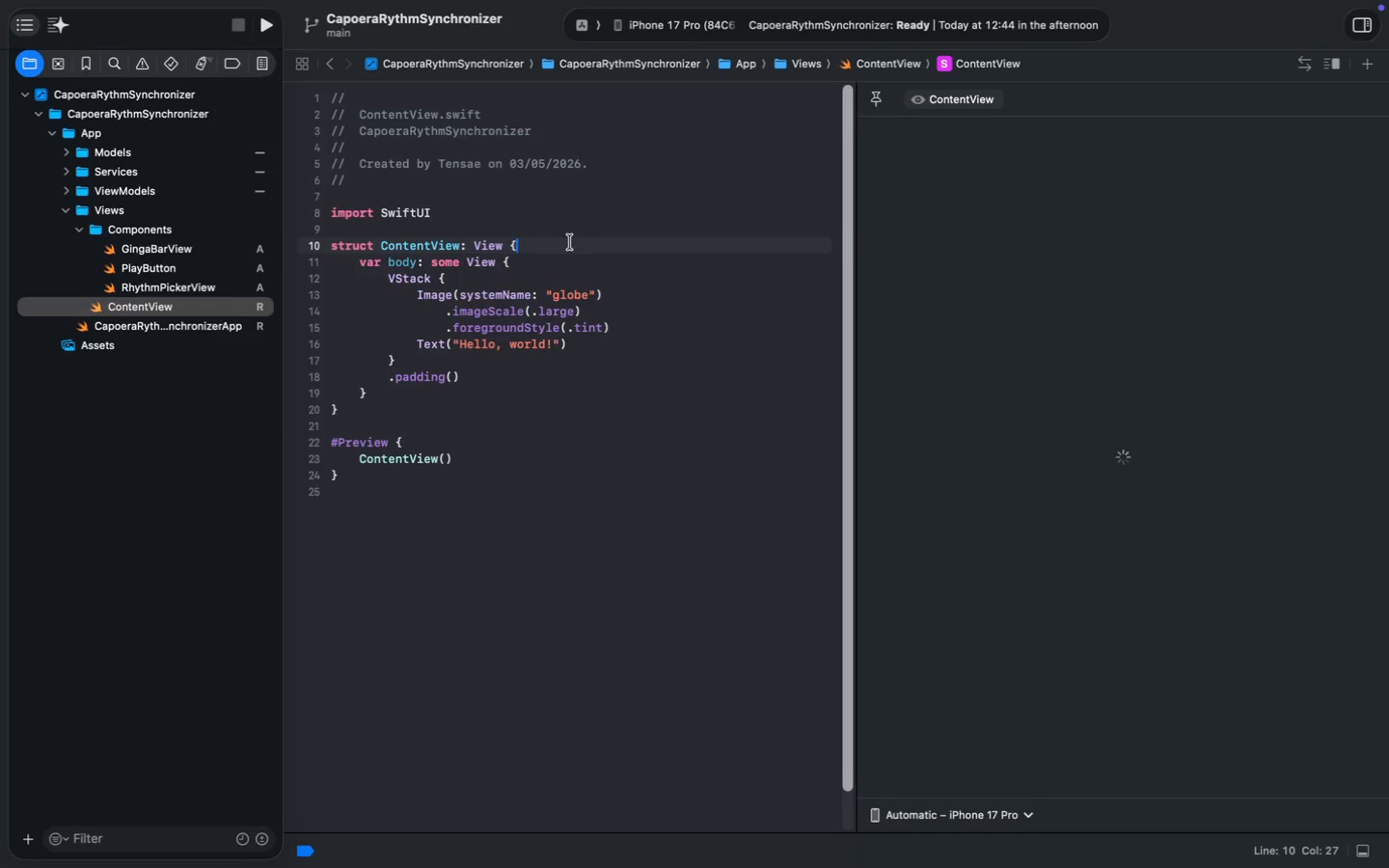 
key(Enter)
 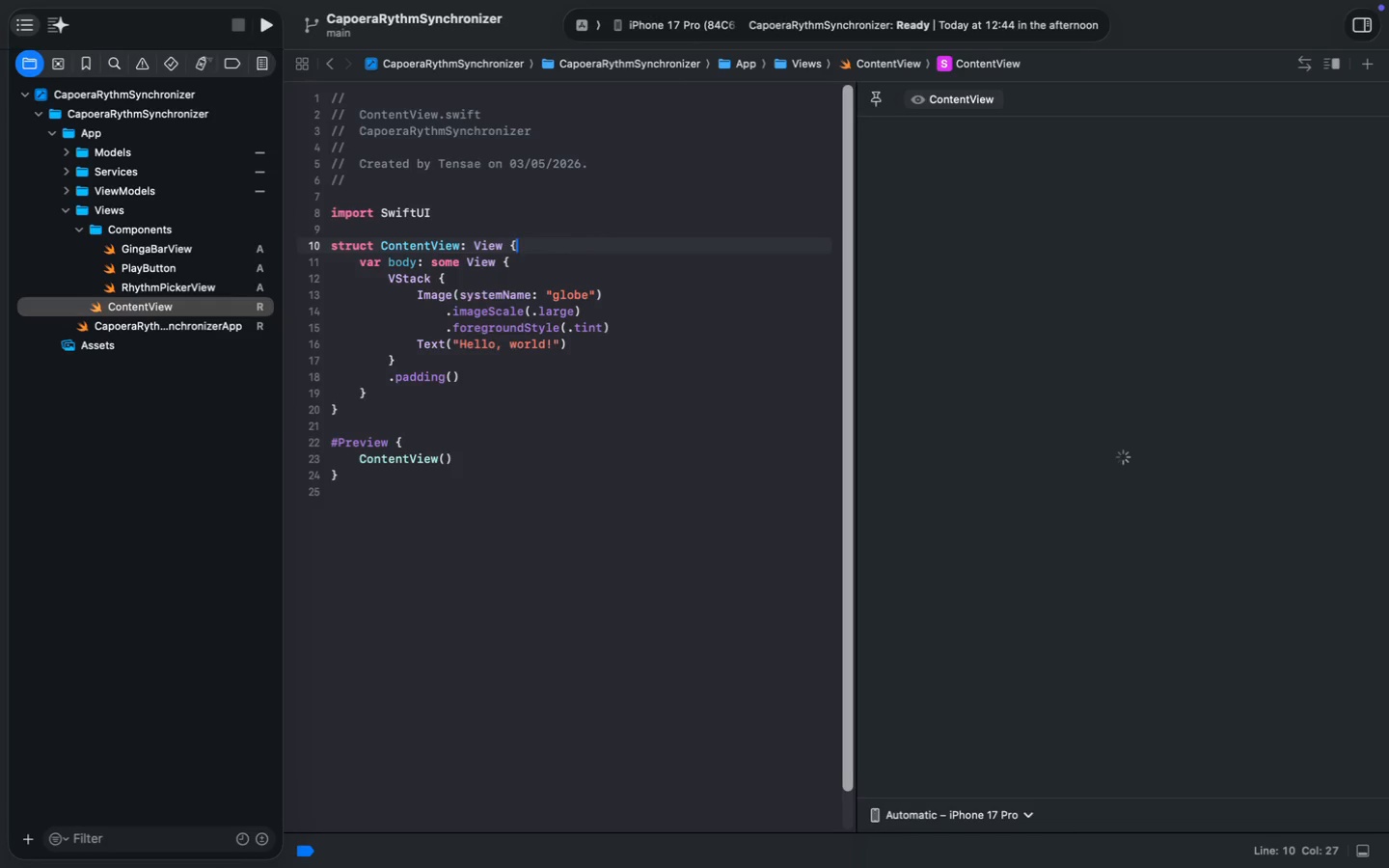 
key(Enter)
 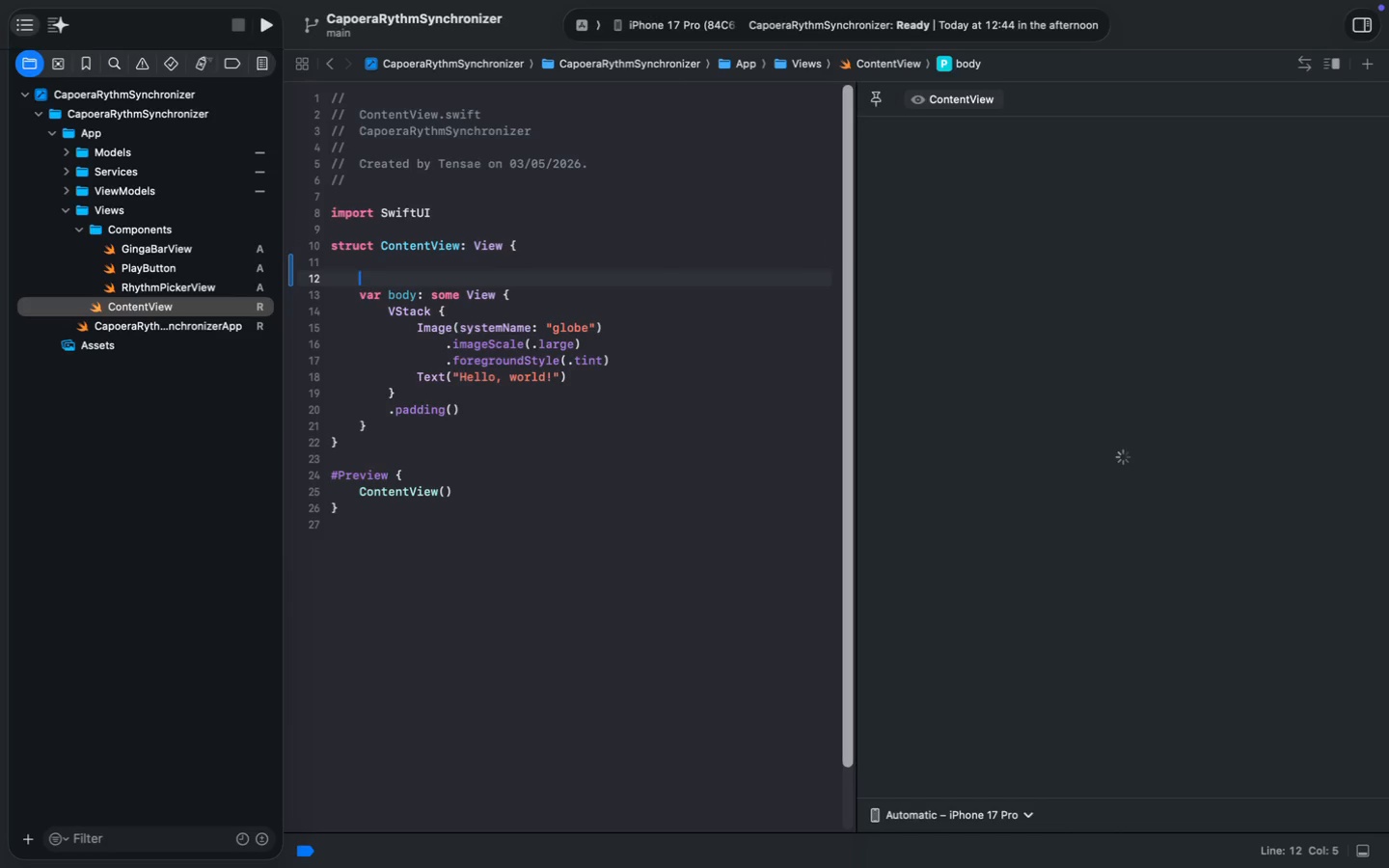 
key(ArrowUp)
 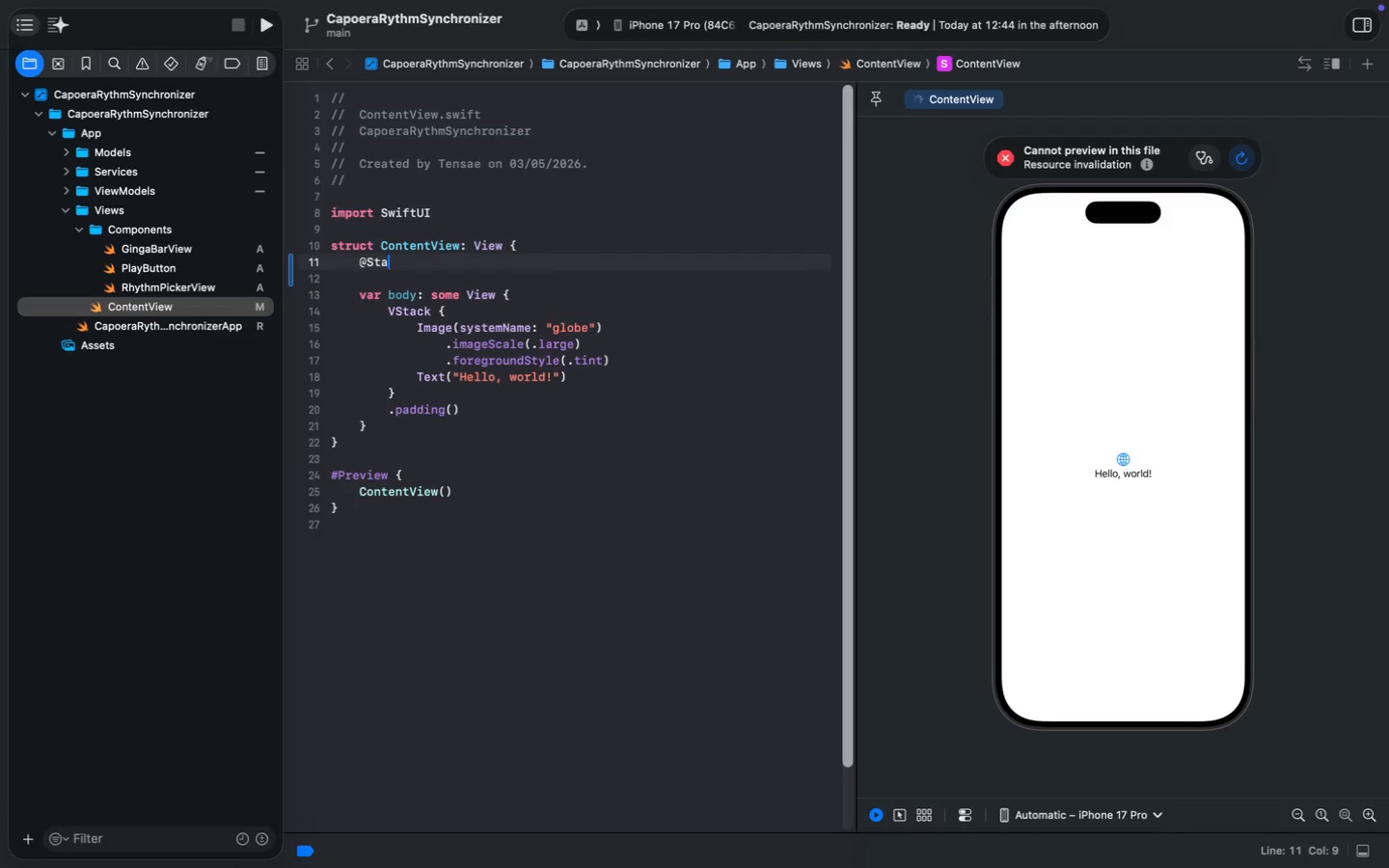 
type(@Sta)
 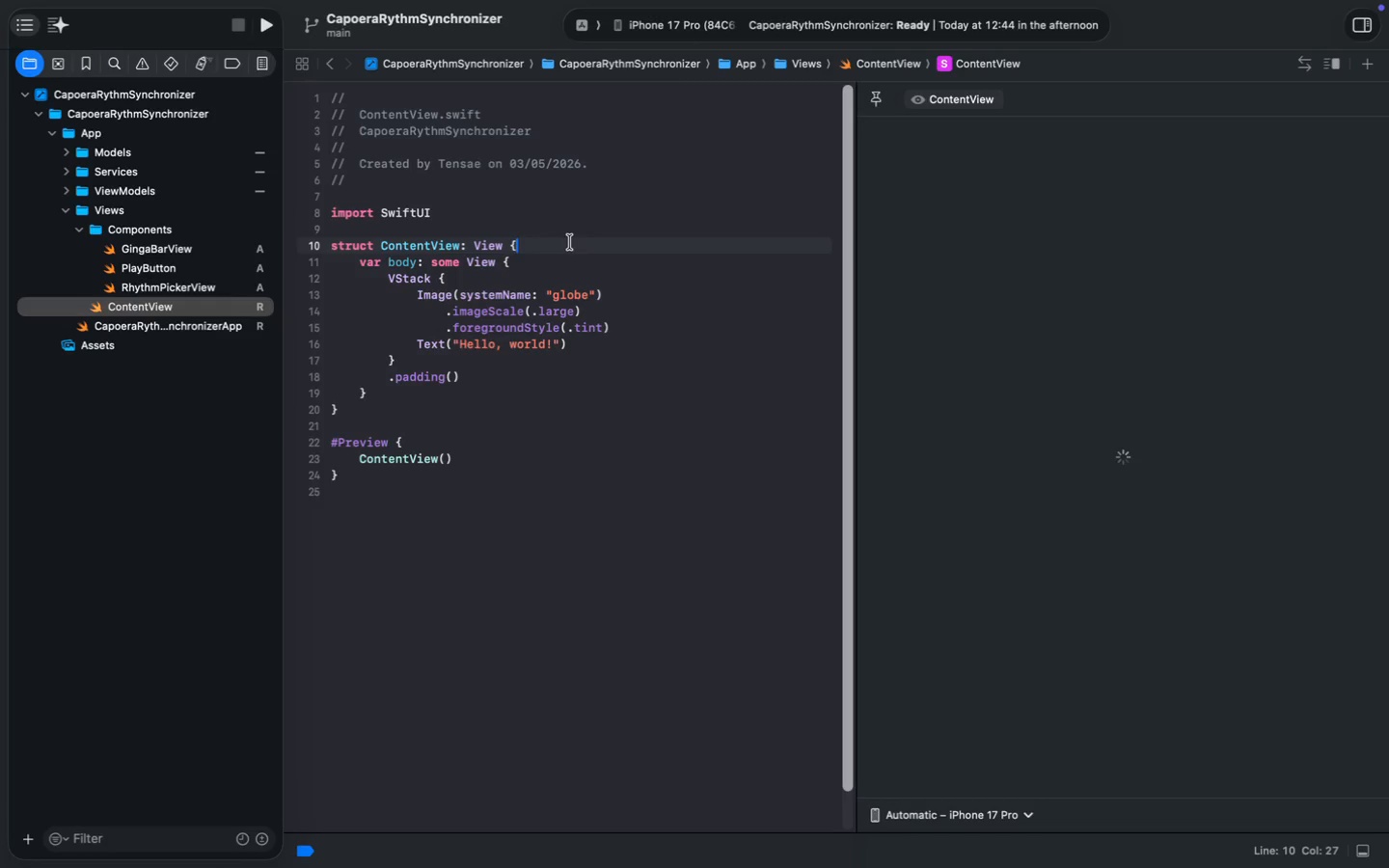 
key(ArrowDown)
 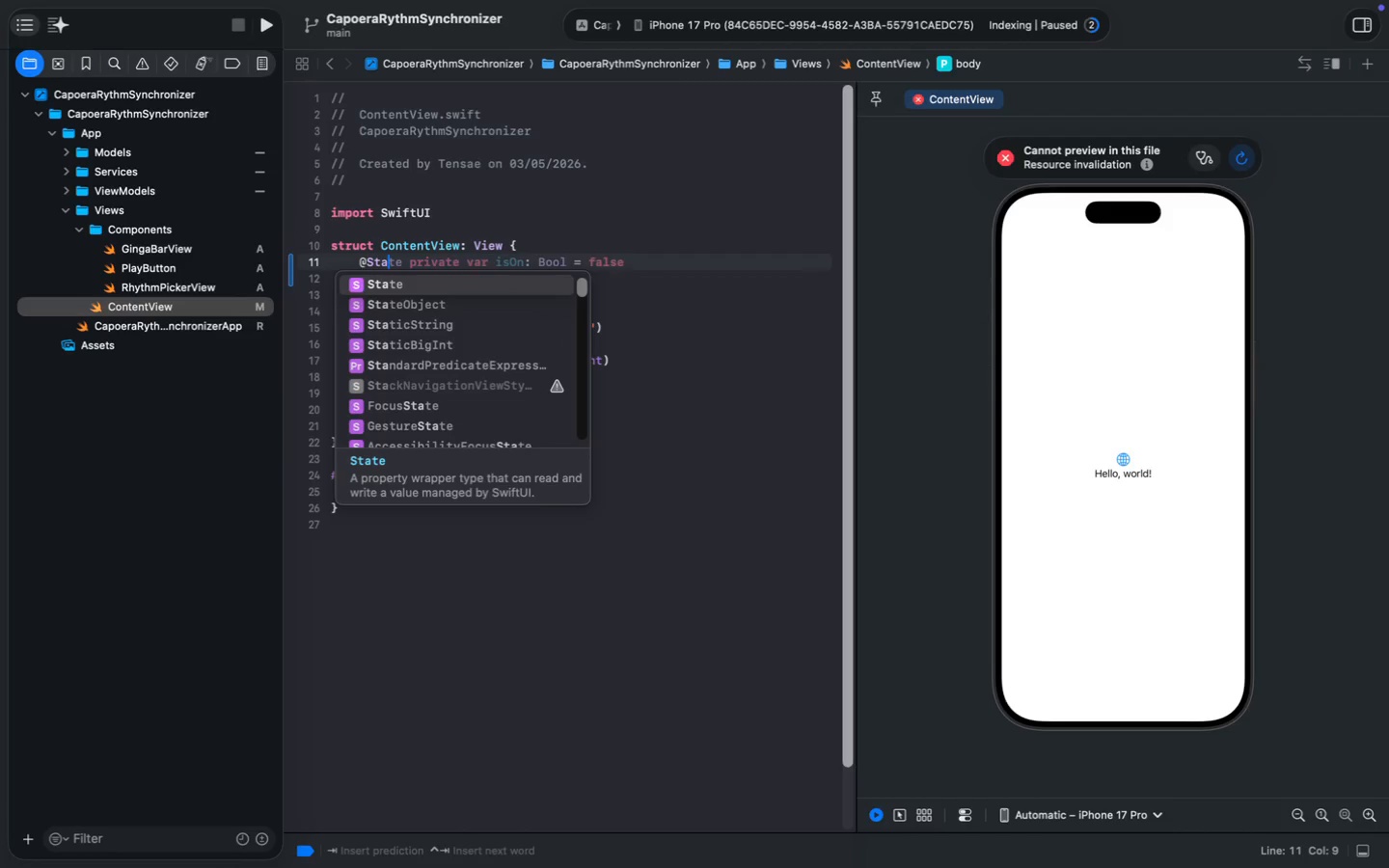 
key(Enter)
 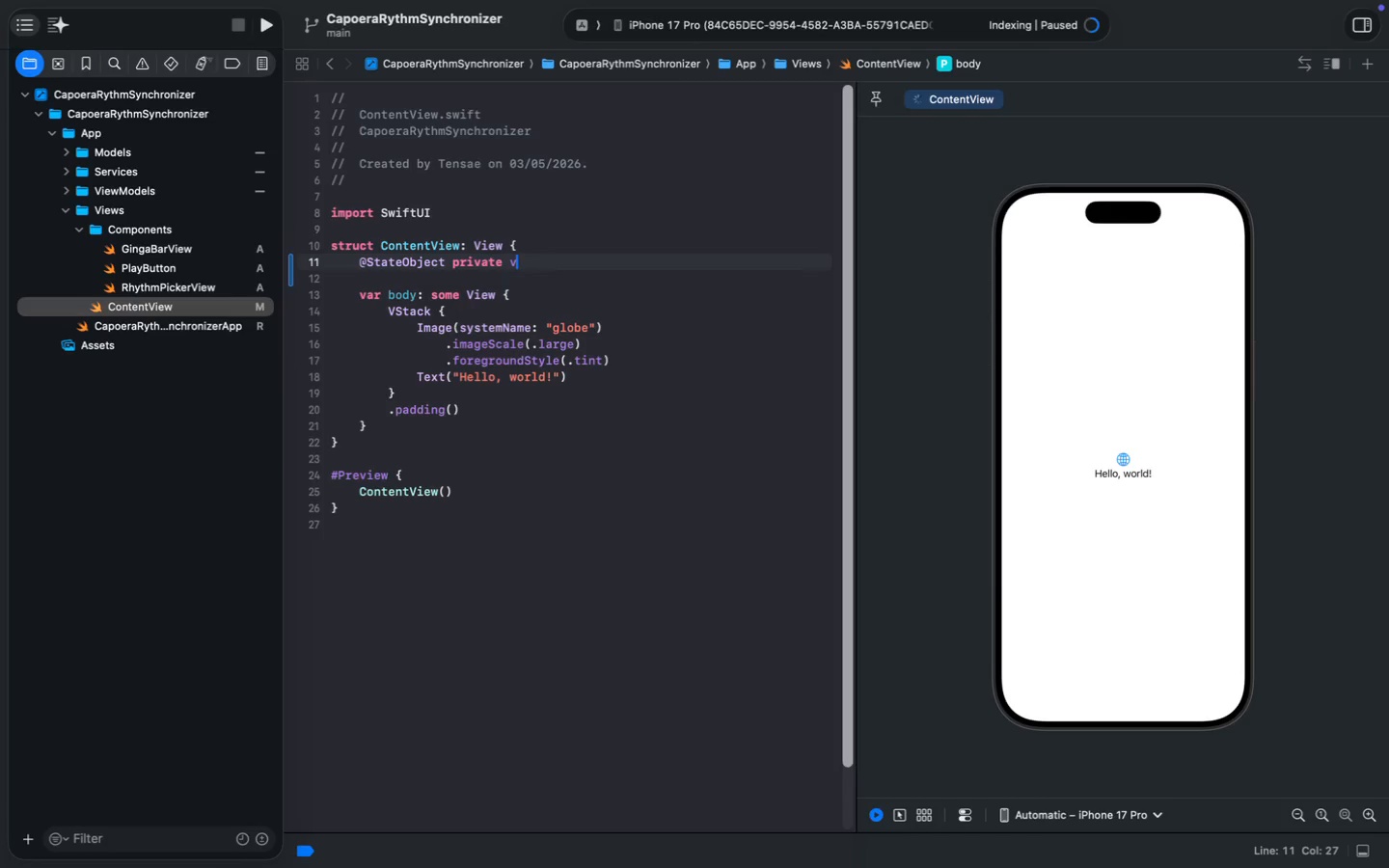 
type( private var viewModel = Rhy)
key(Tab)
 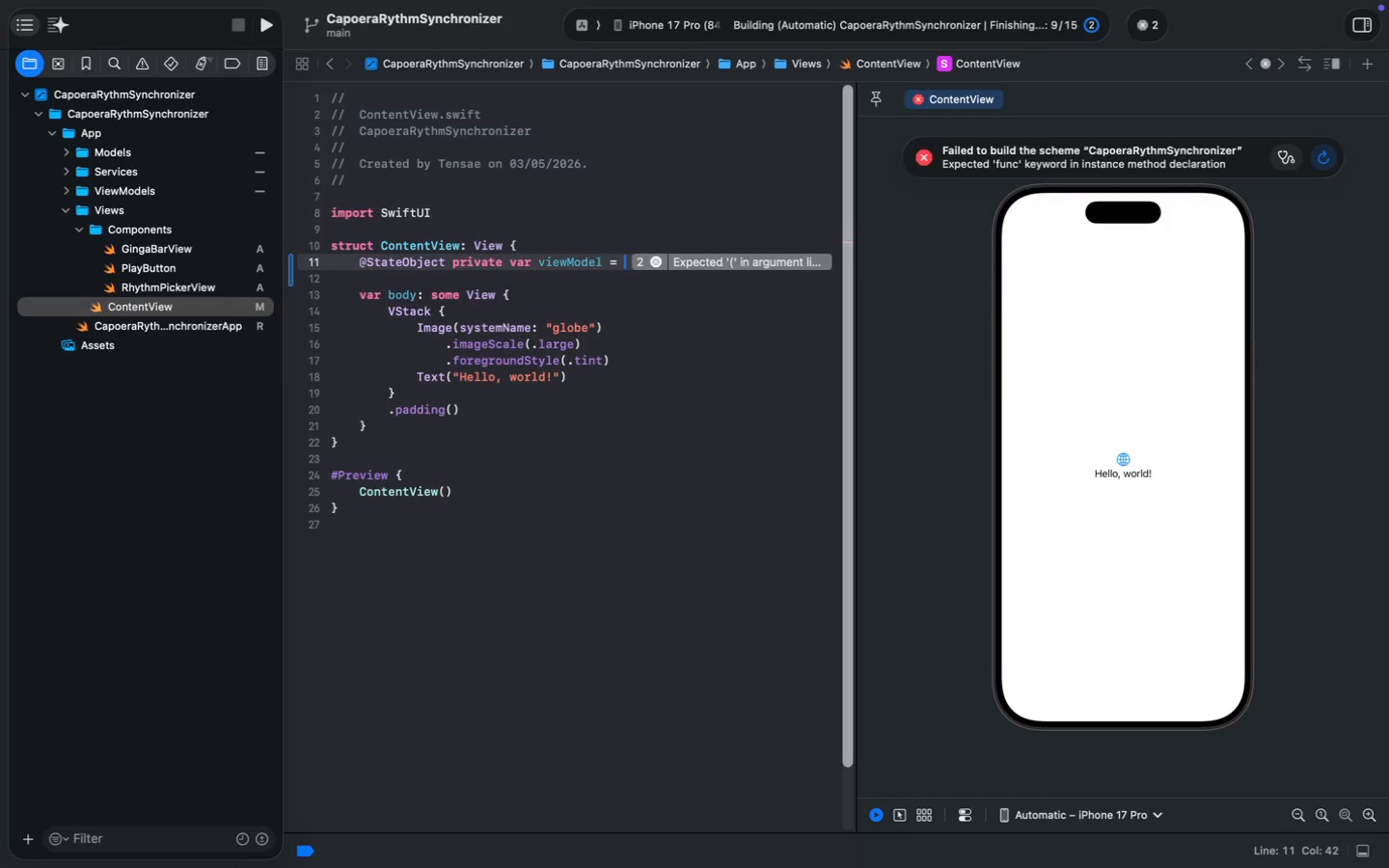 
key(Enter)
 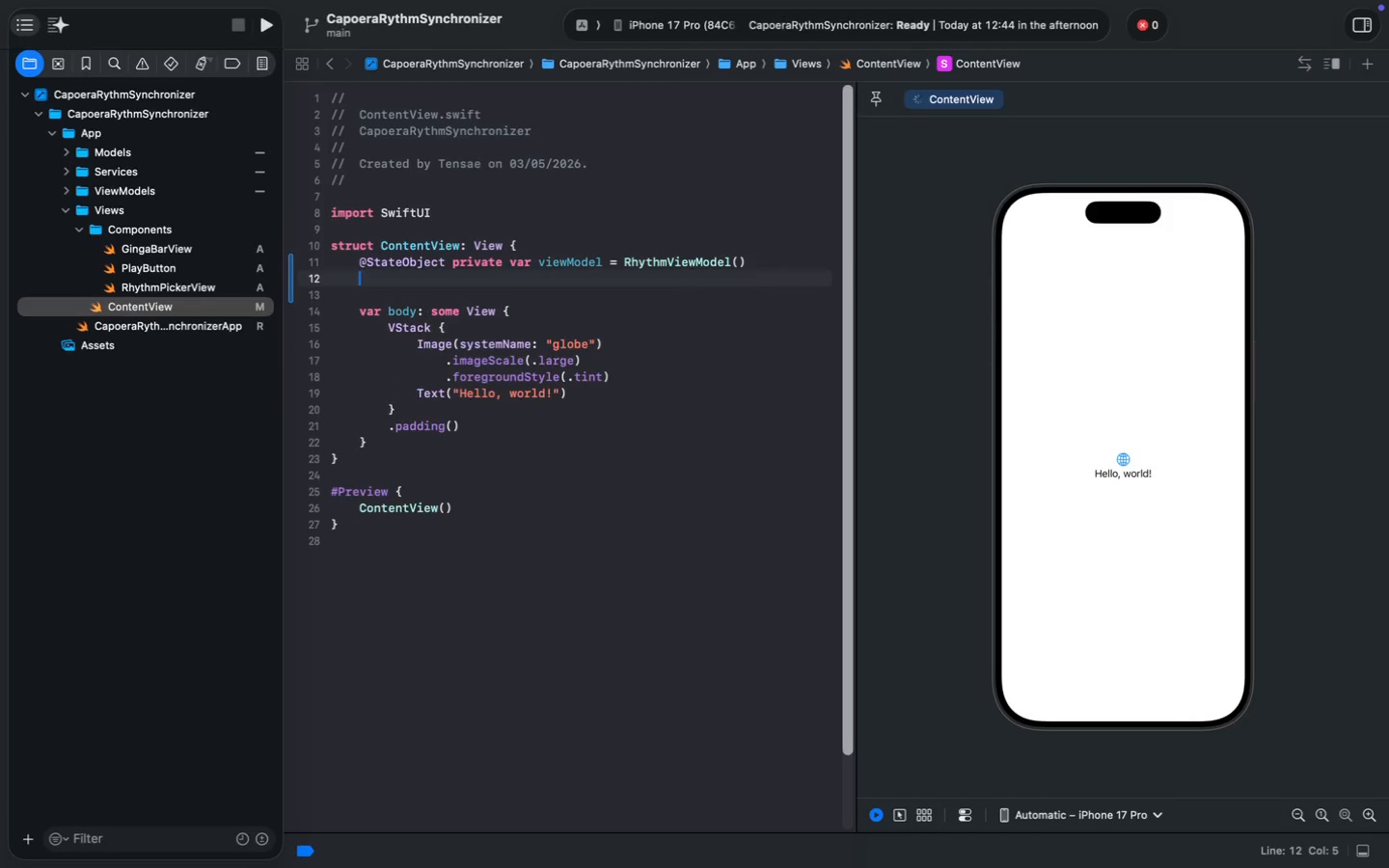 
key(Enter)
 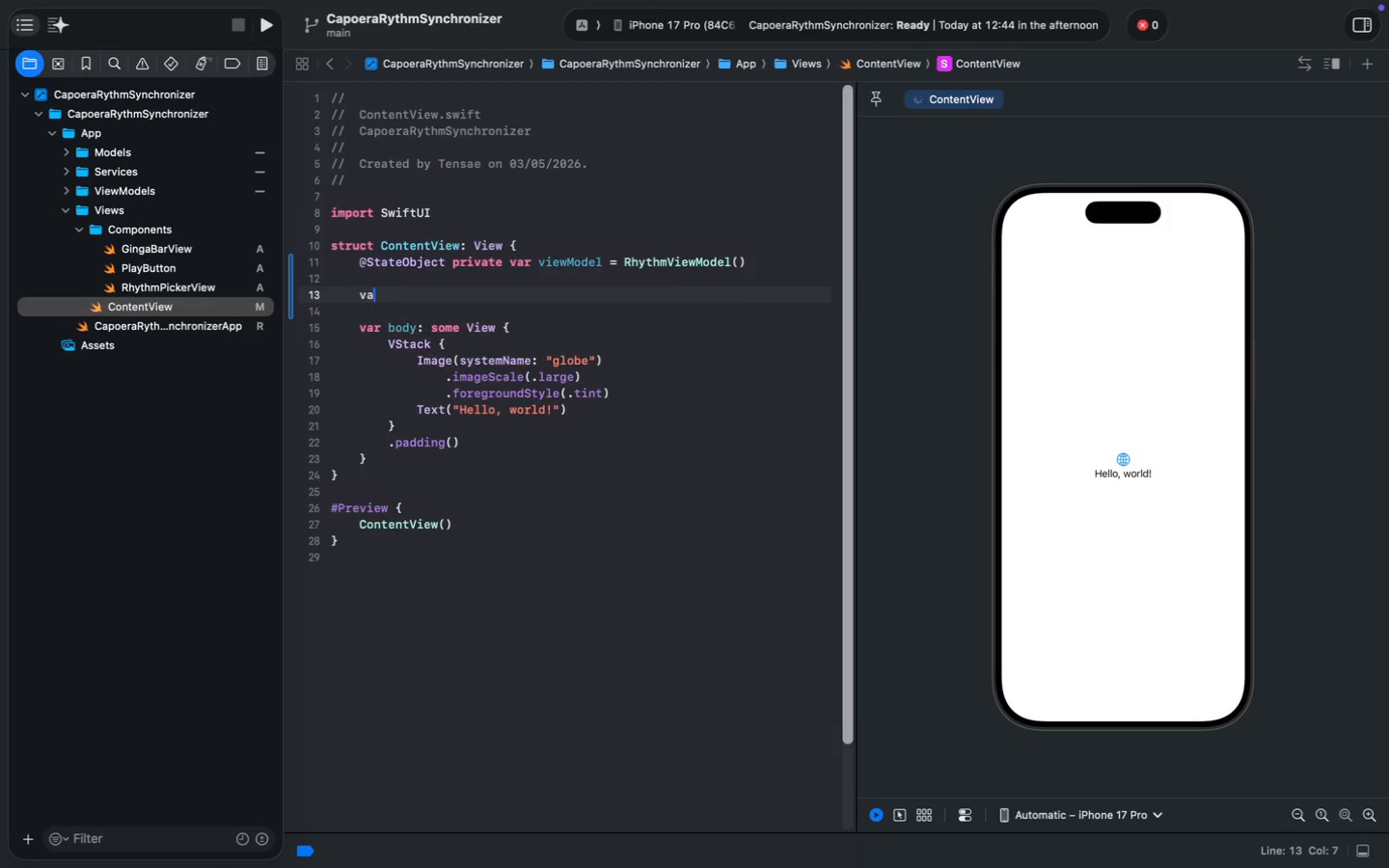 
type(var body: )
 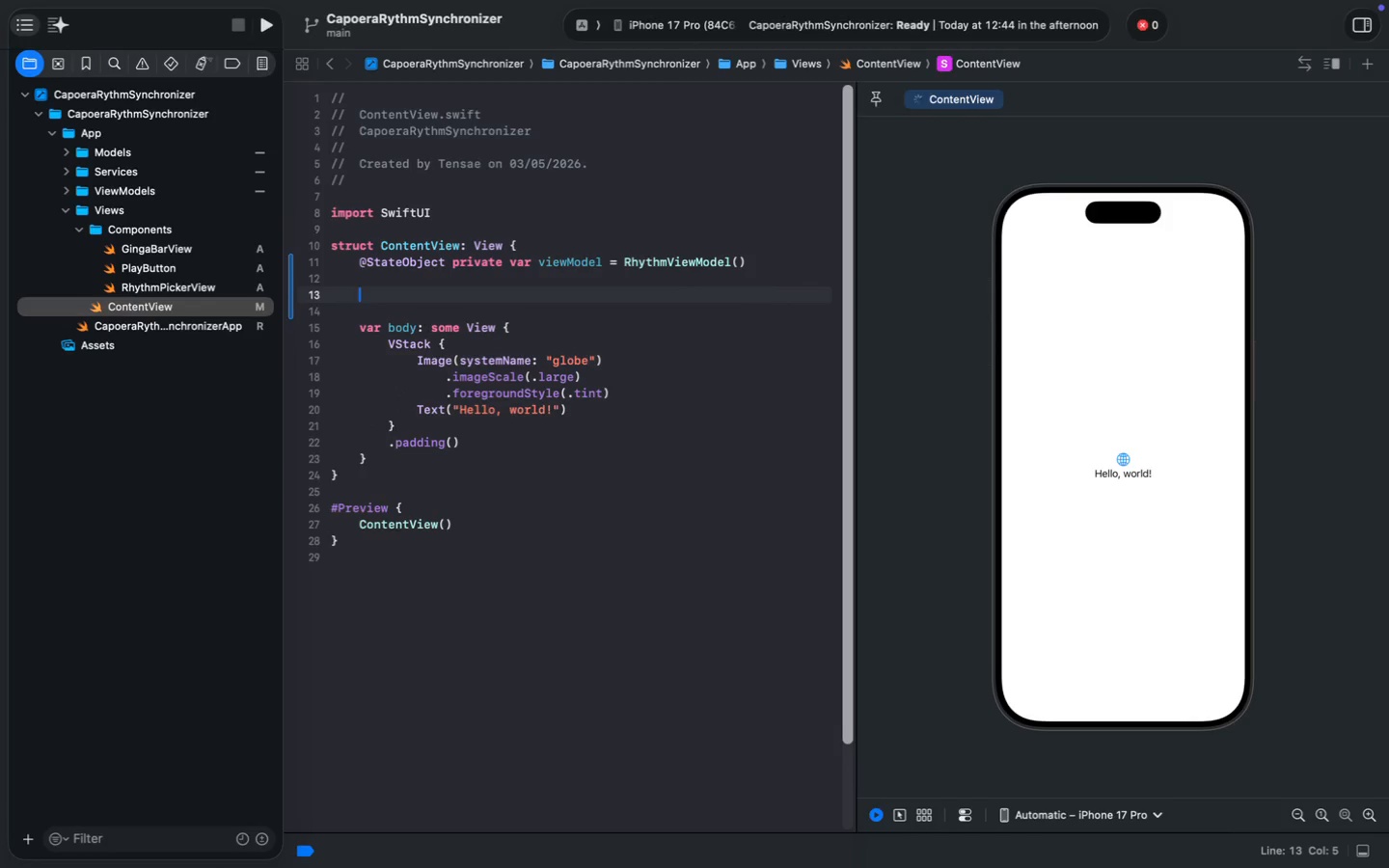 
key(Meta+Z)
 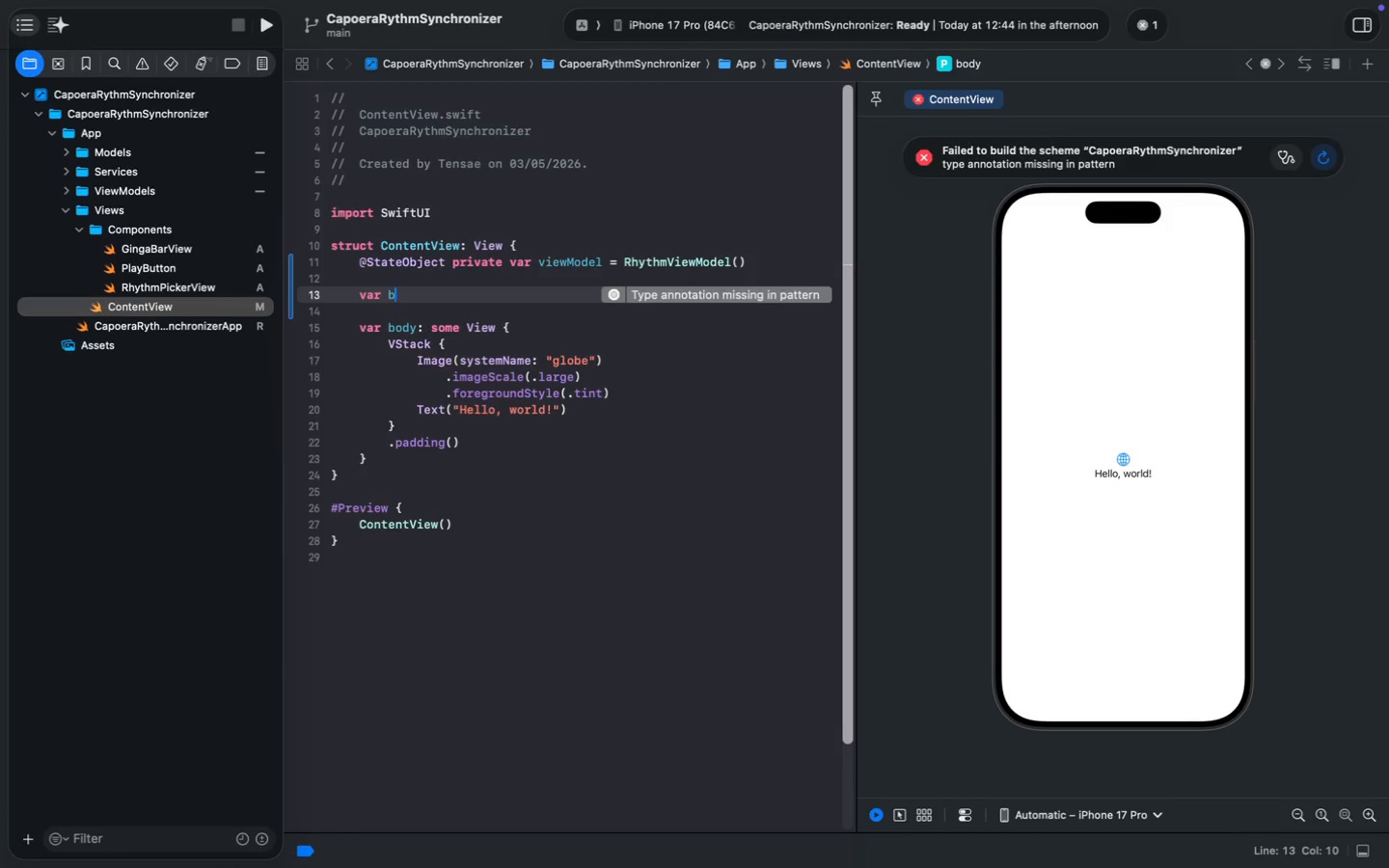 
key(Meta+Z)
 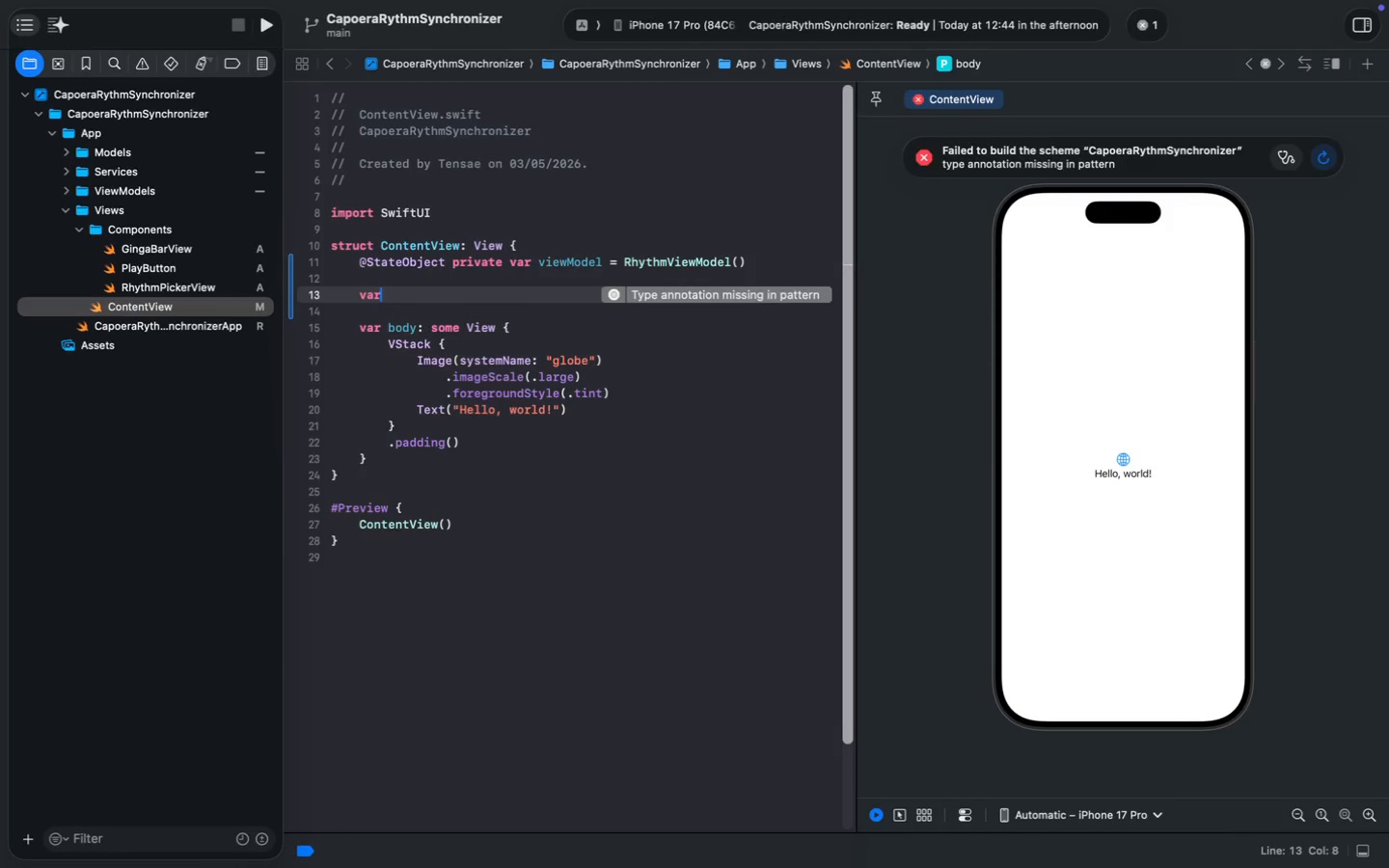 
key(Meta+Z)
 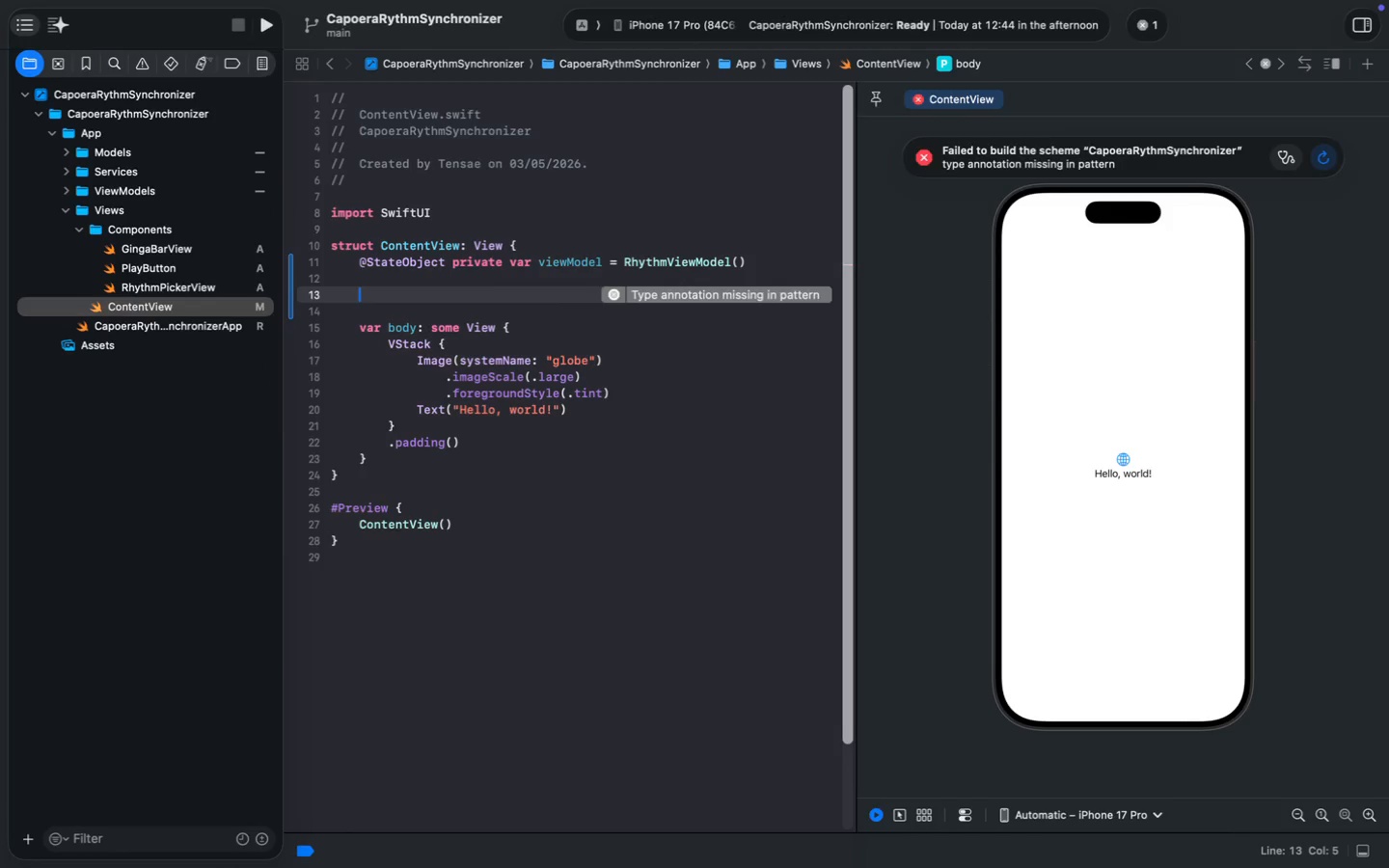 
key(Meta+Z)
 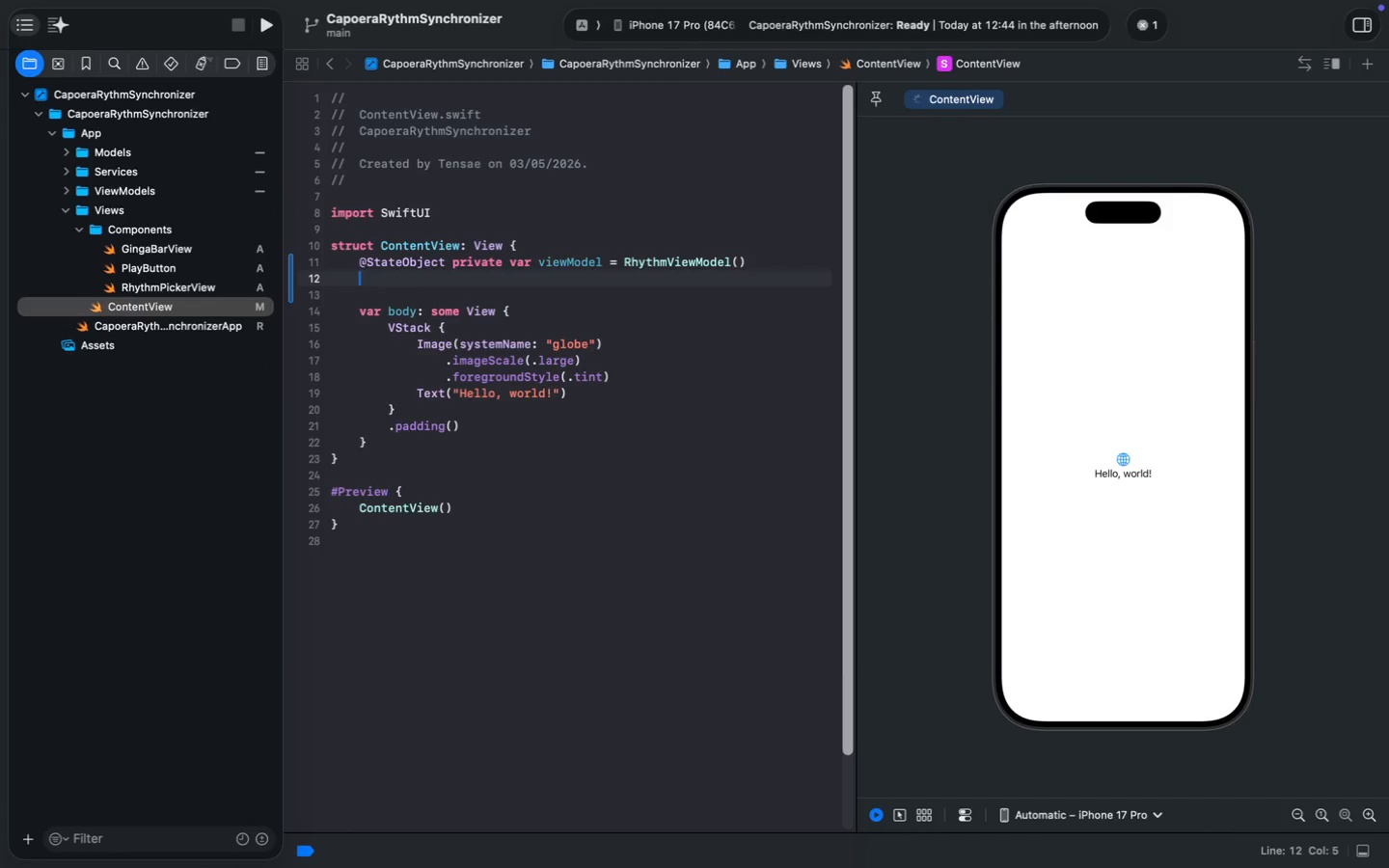 
key(Meta+Z)
 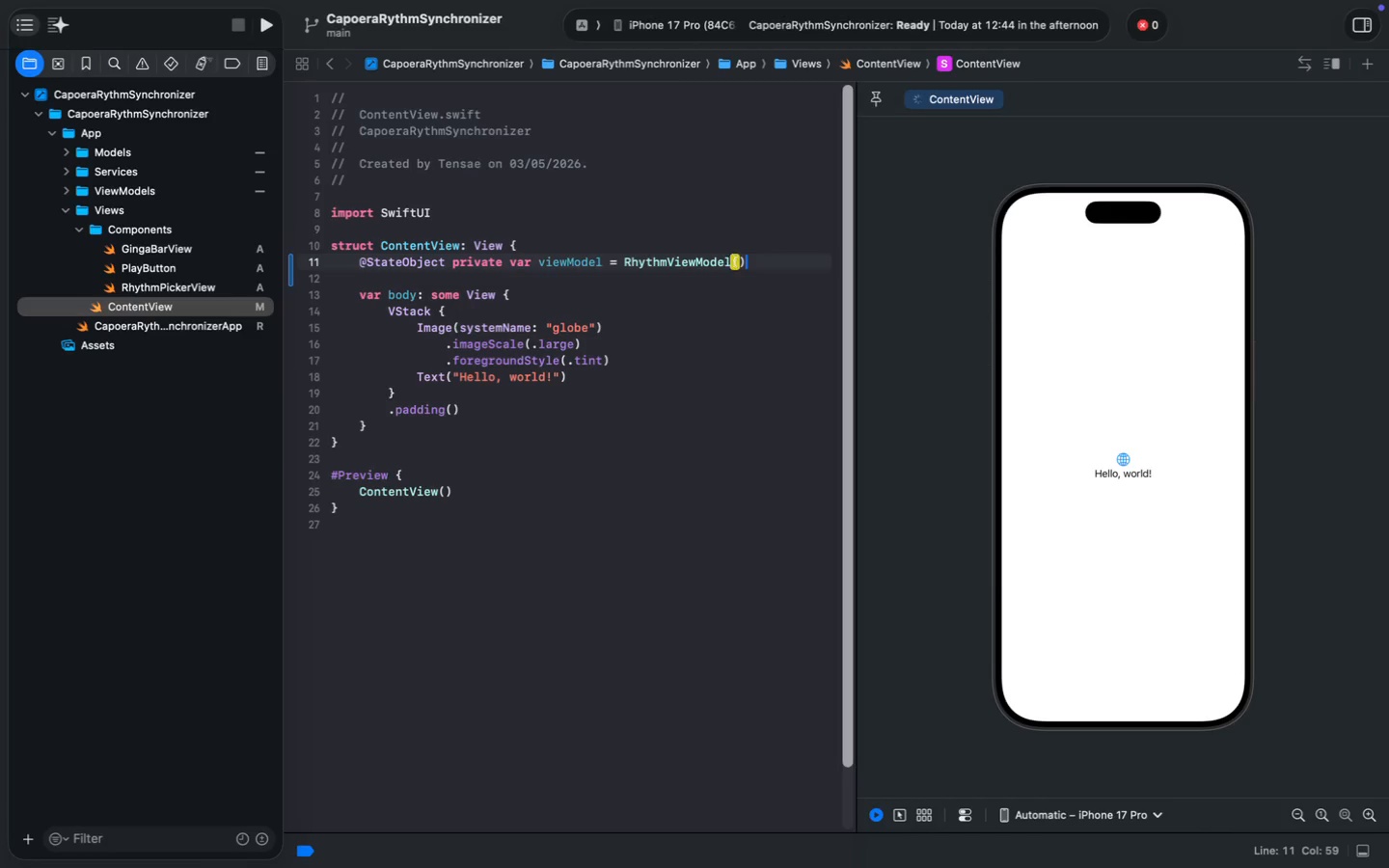 
left_click_drag(start_coordinate=[395, 312], to_coordinate=[449, 396])
 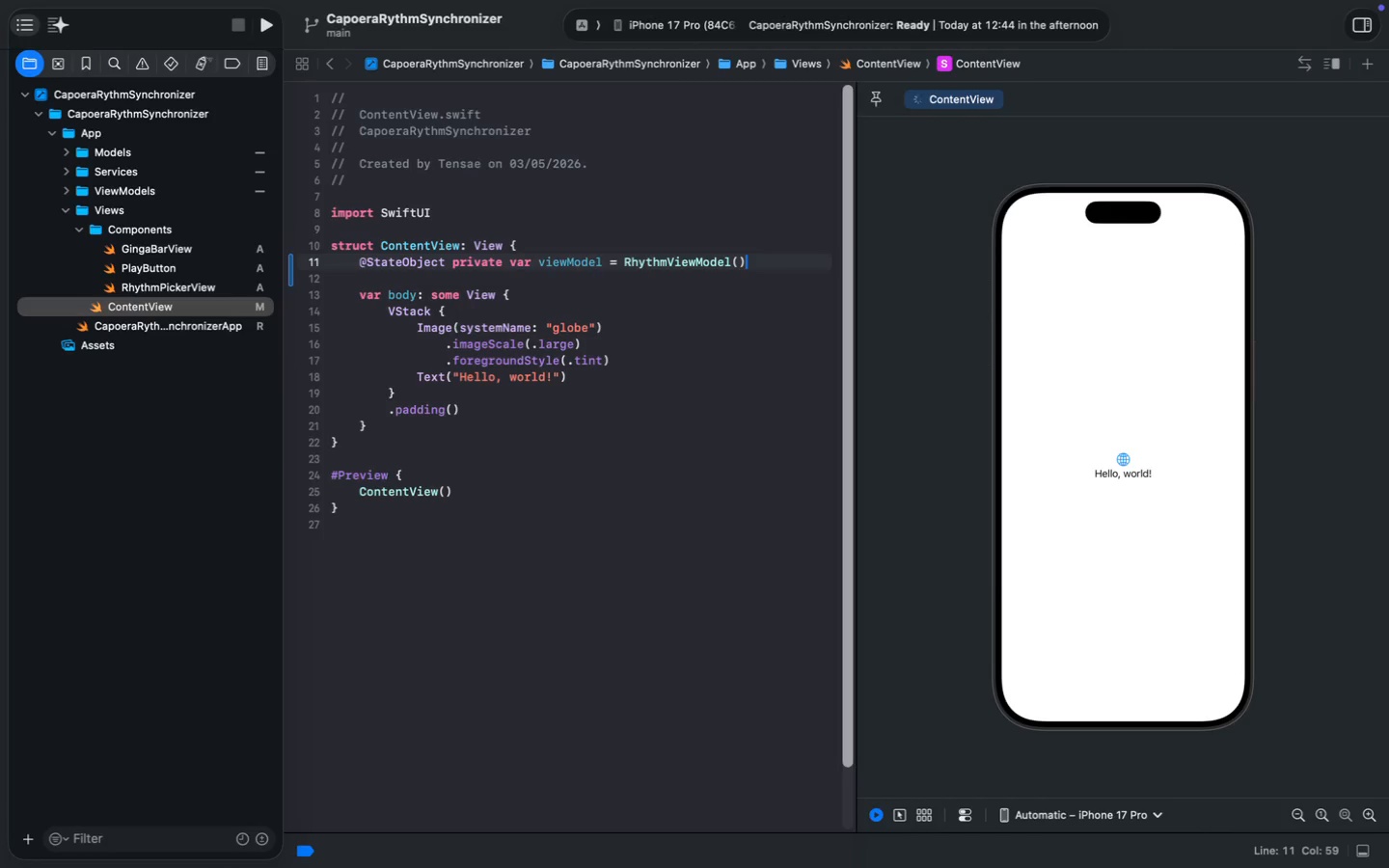 
left_click_drag(start_coordinate=[479, 412], to_coordinate=[383, 316])
 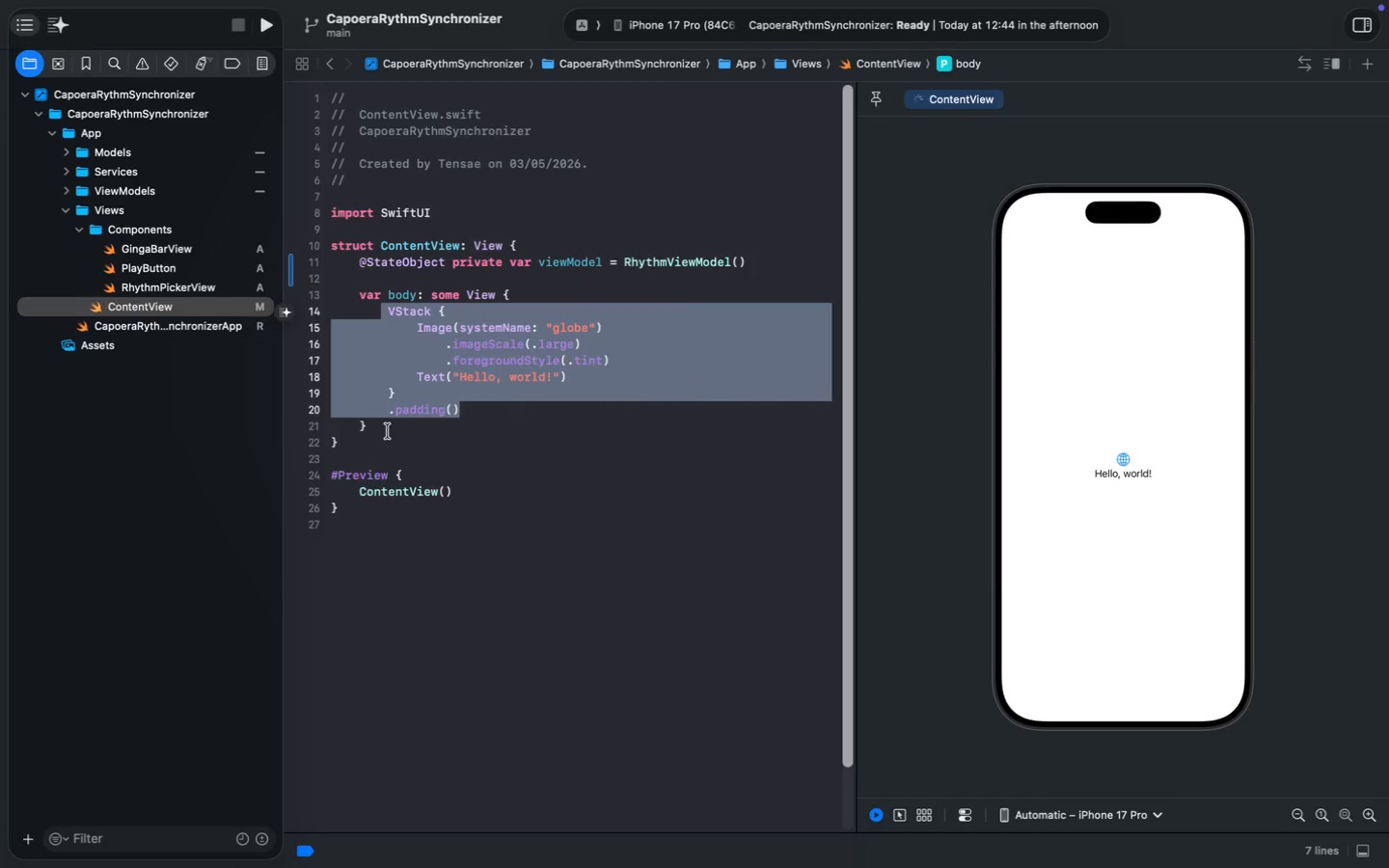 
key(Backspace)
 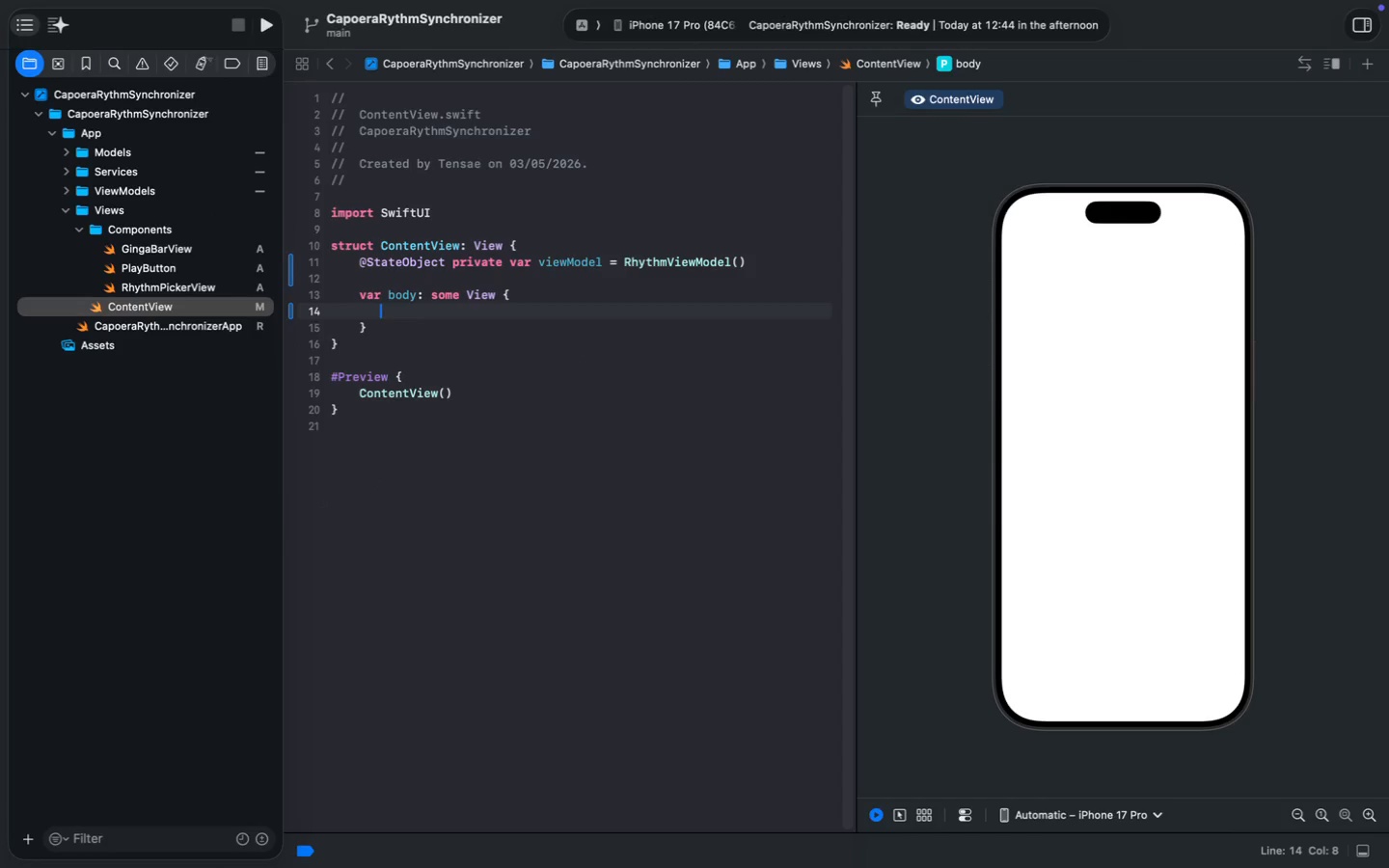 
wait(12.04)
 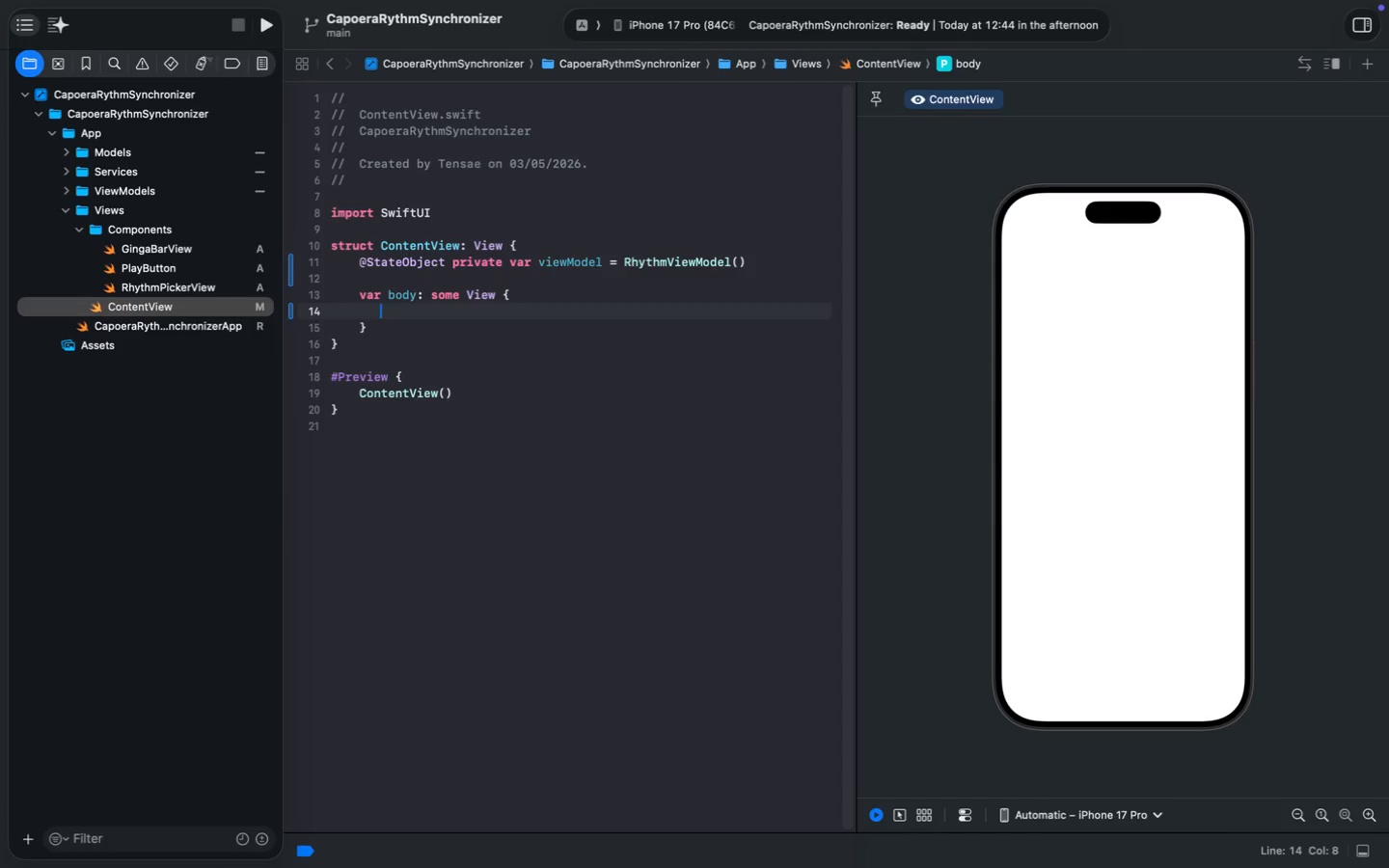 
type(ZSt)
key(Tab)
type( {)
 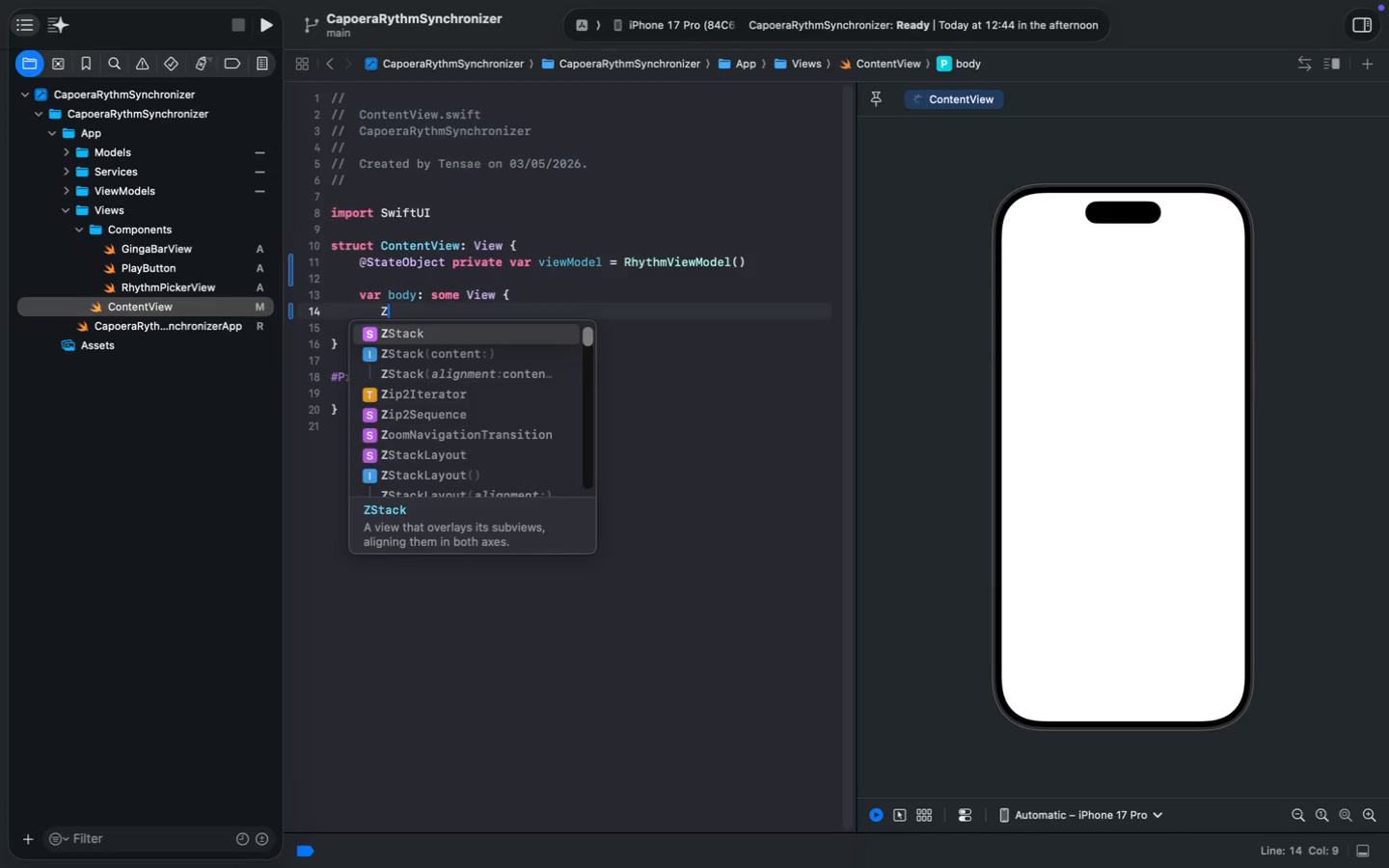 
 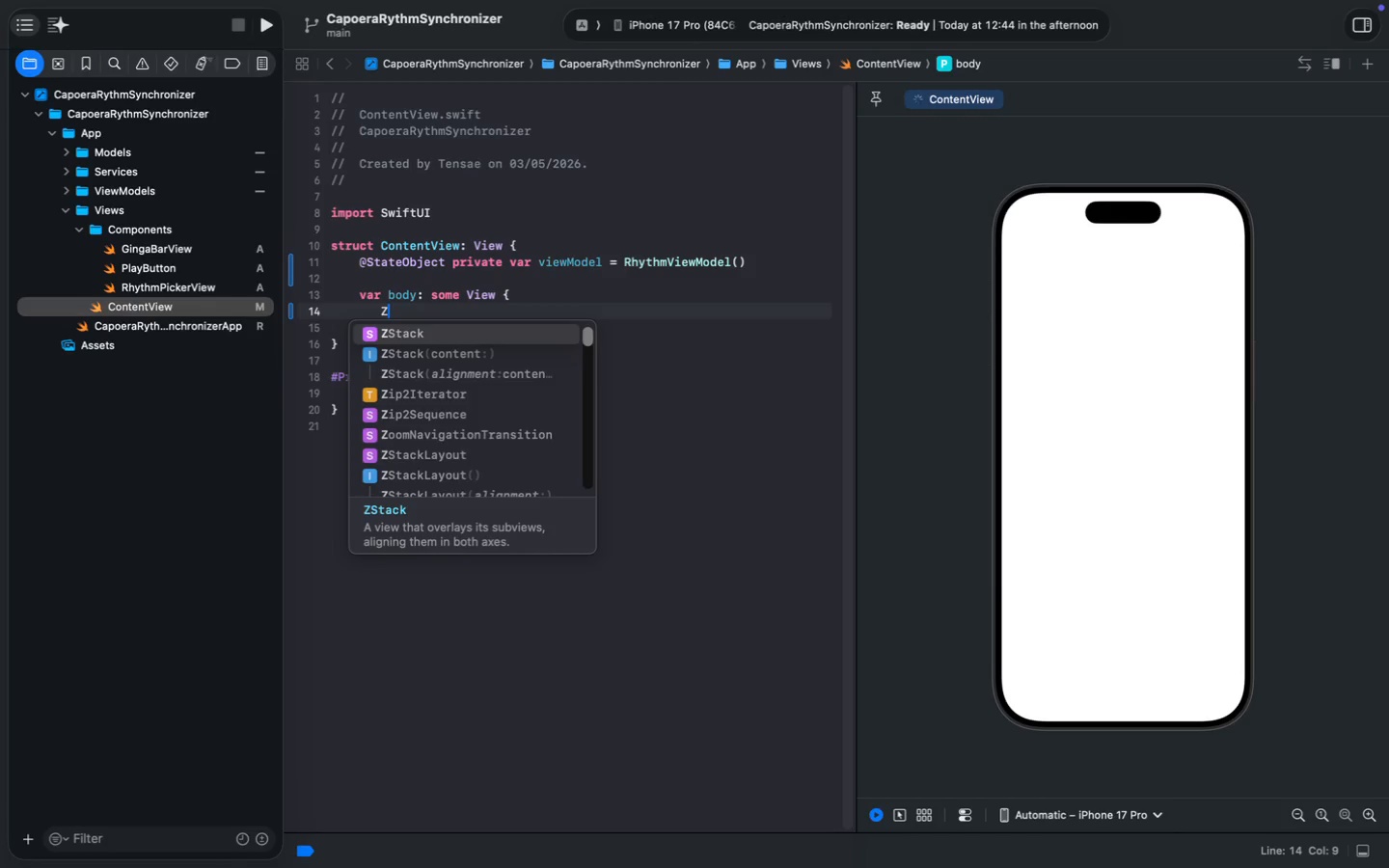 
key(Enter)
 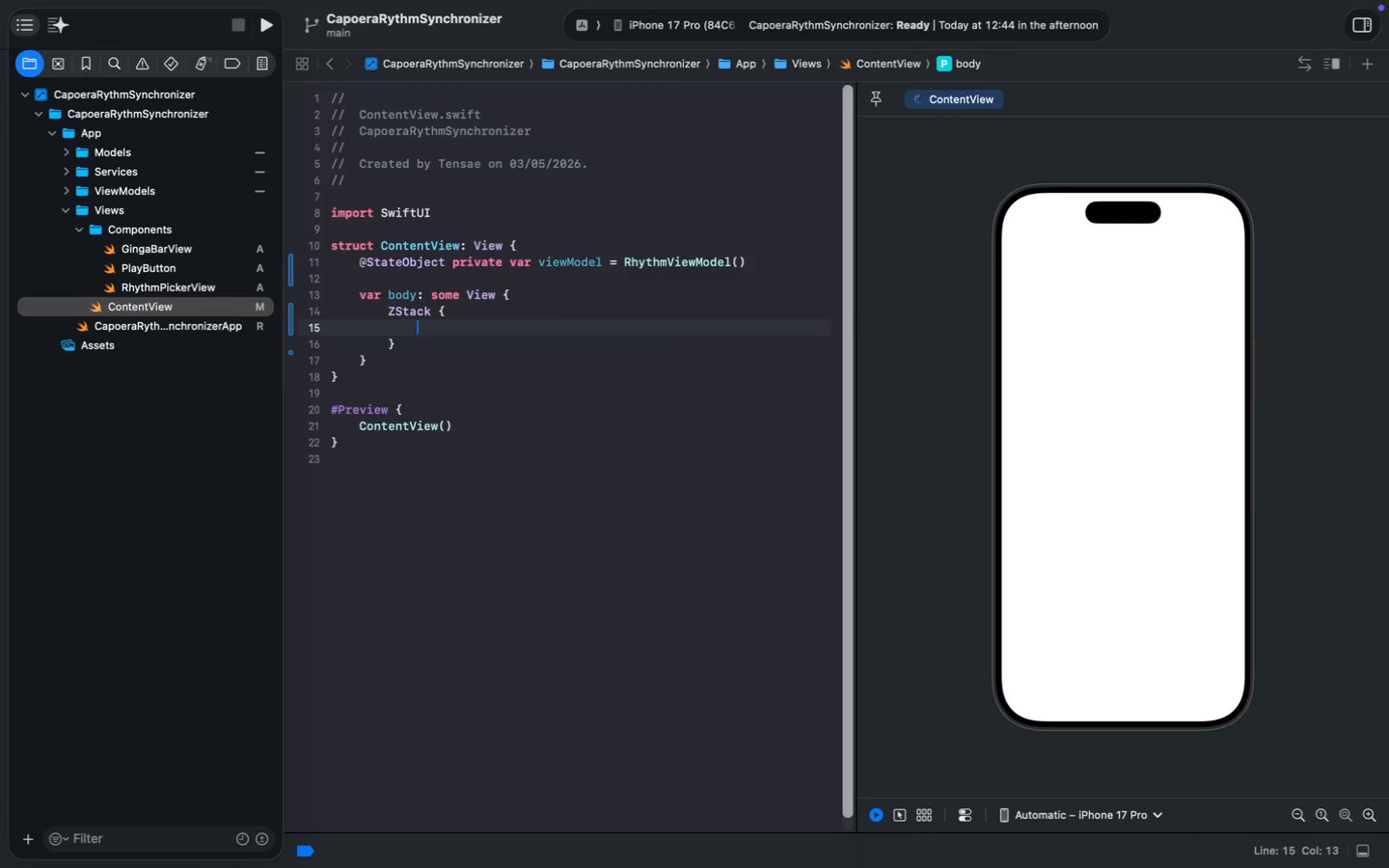 
type(Line)
key(Tab)
type(()
 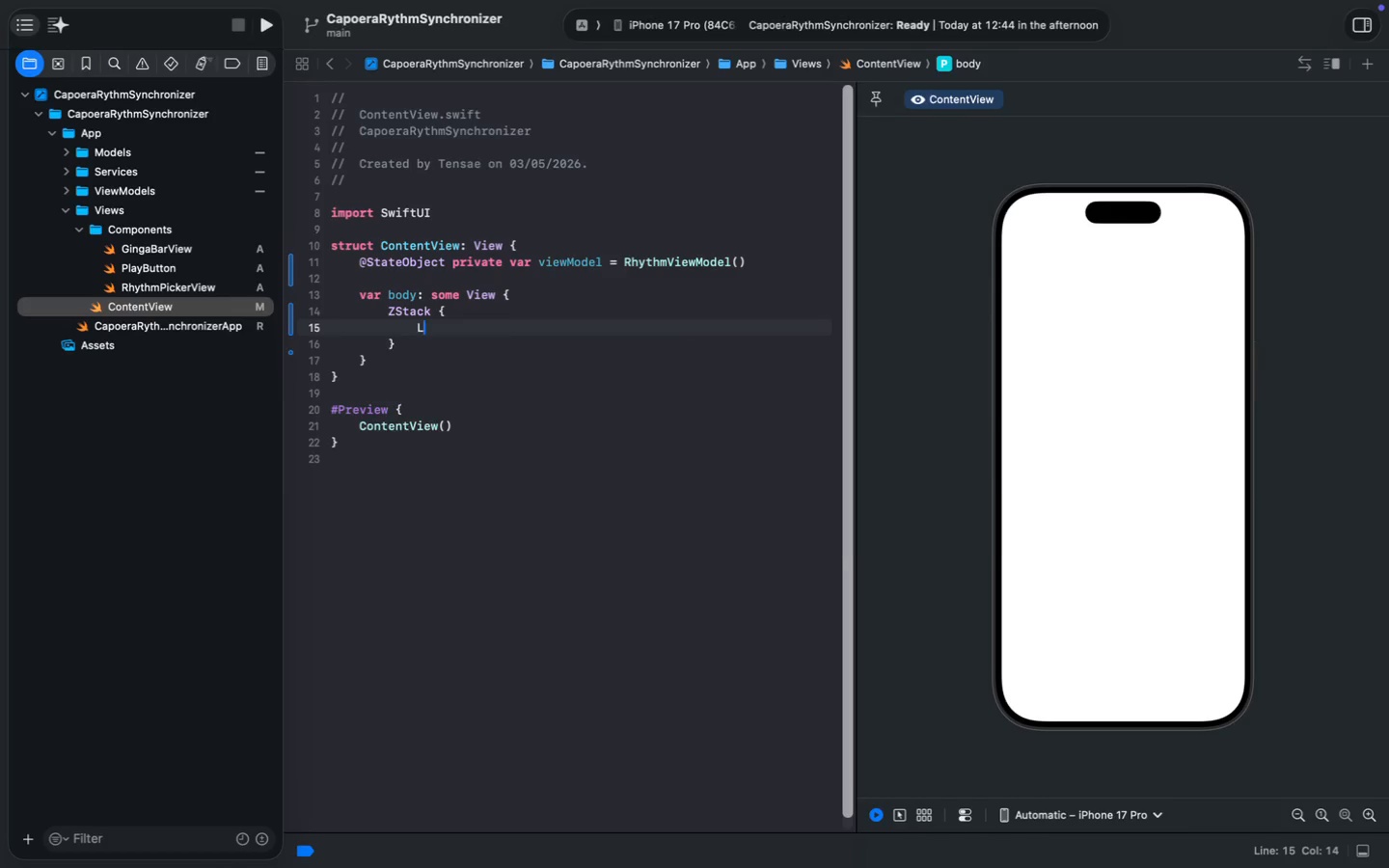 
key(Enter)
 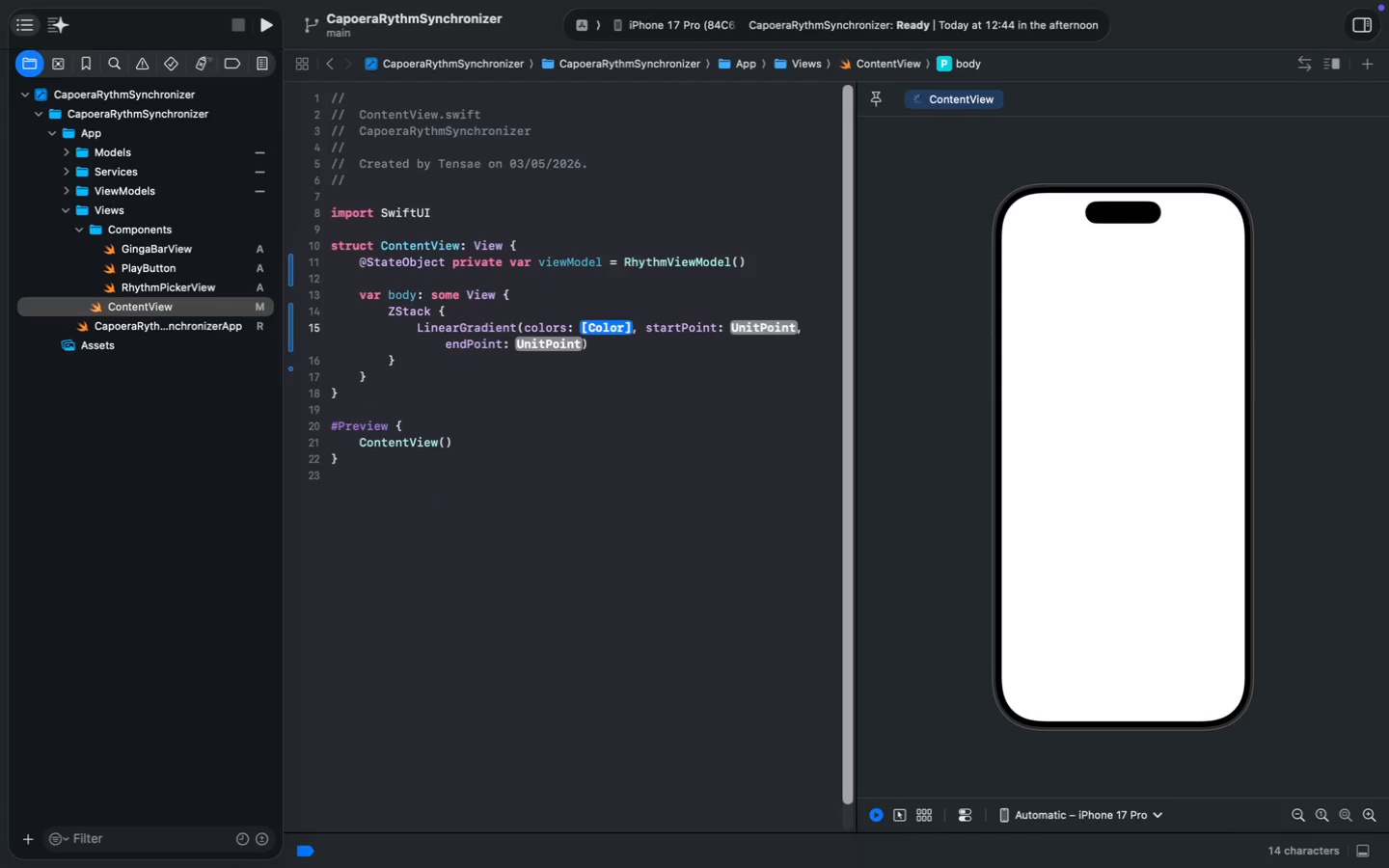 
key(Meta+Z)
 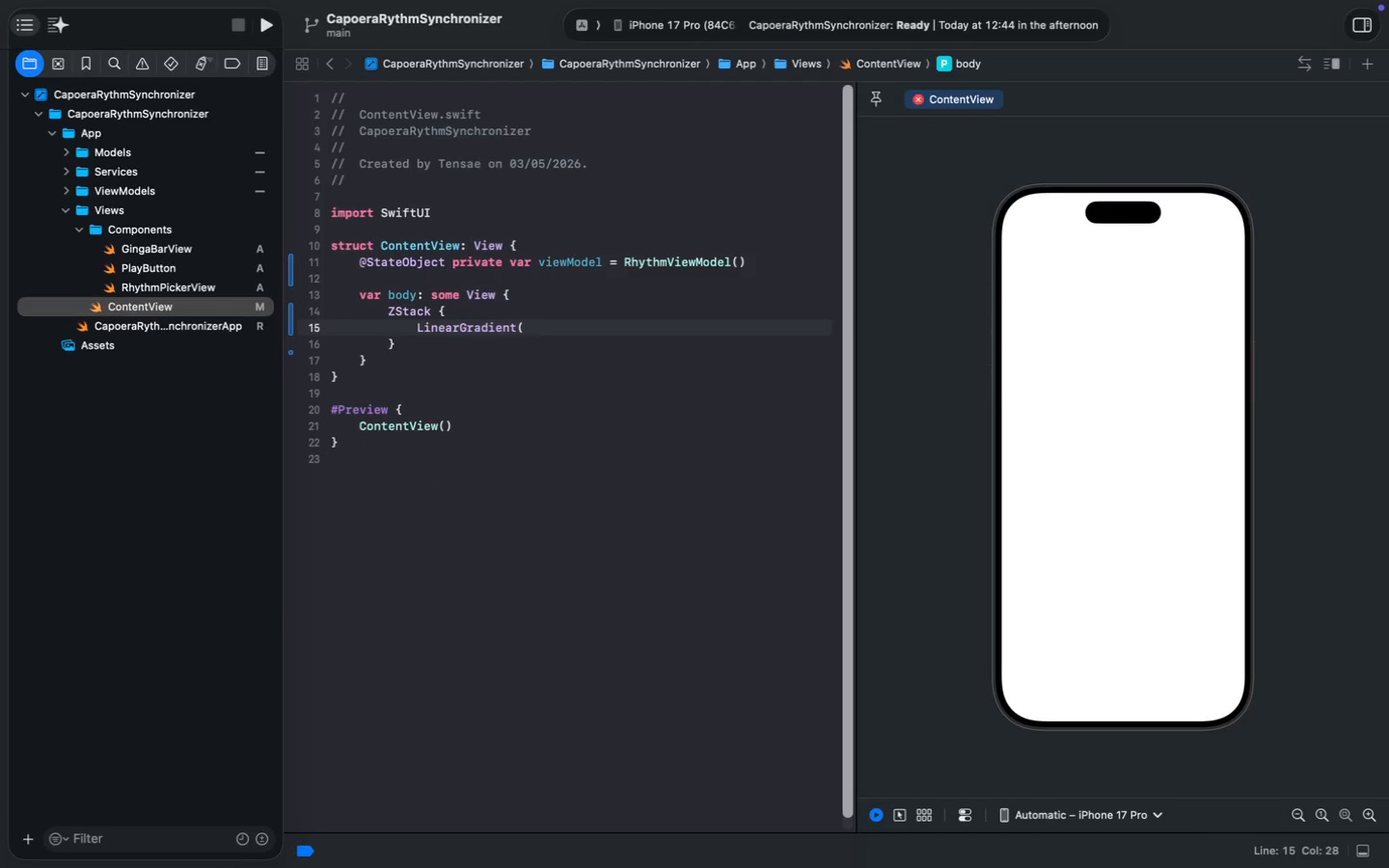 
key(Meta+Shift+Z)
 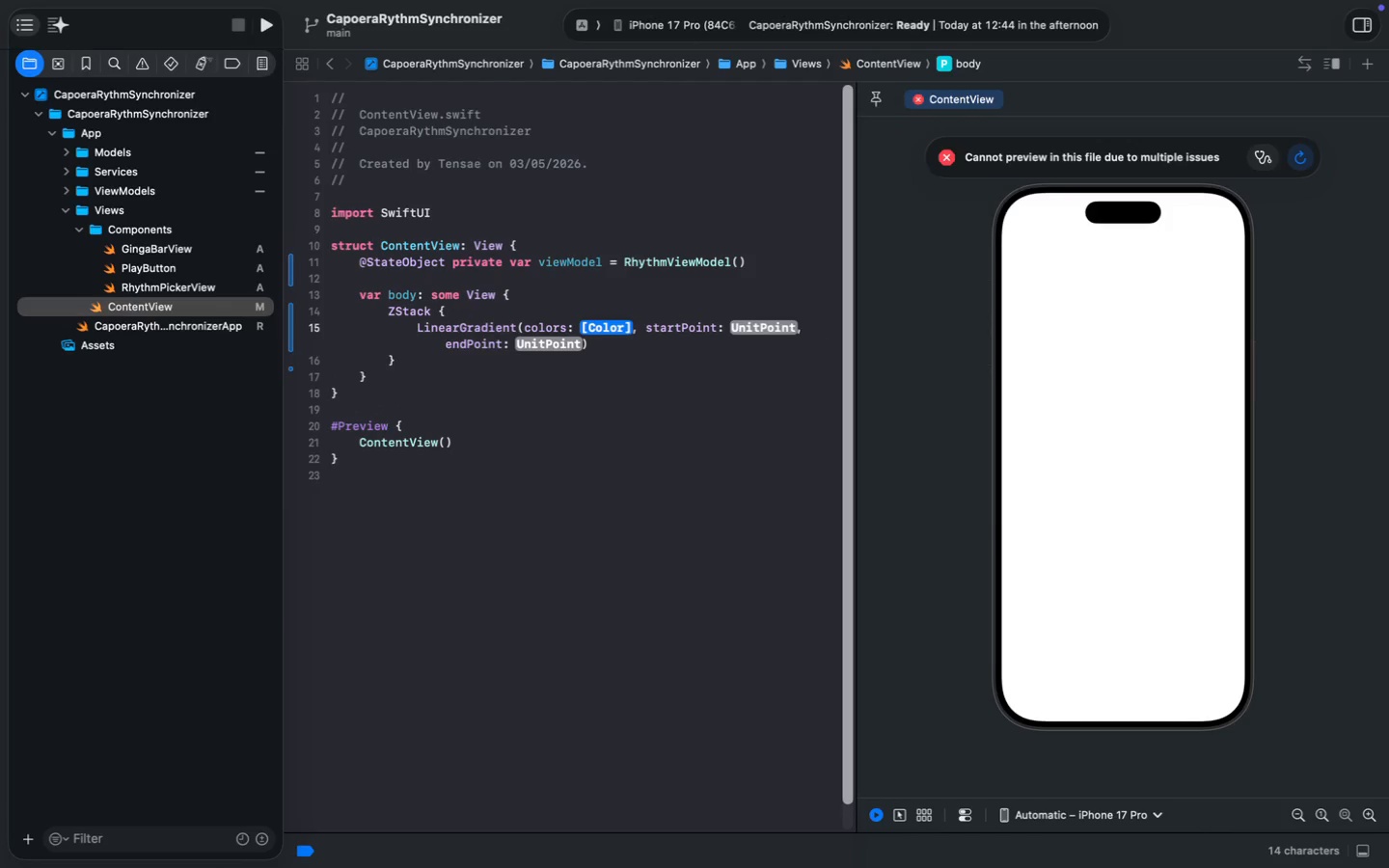 
key(ArrowLeft)
 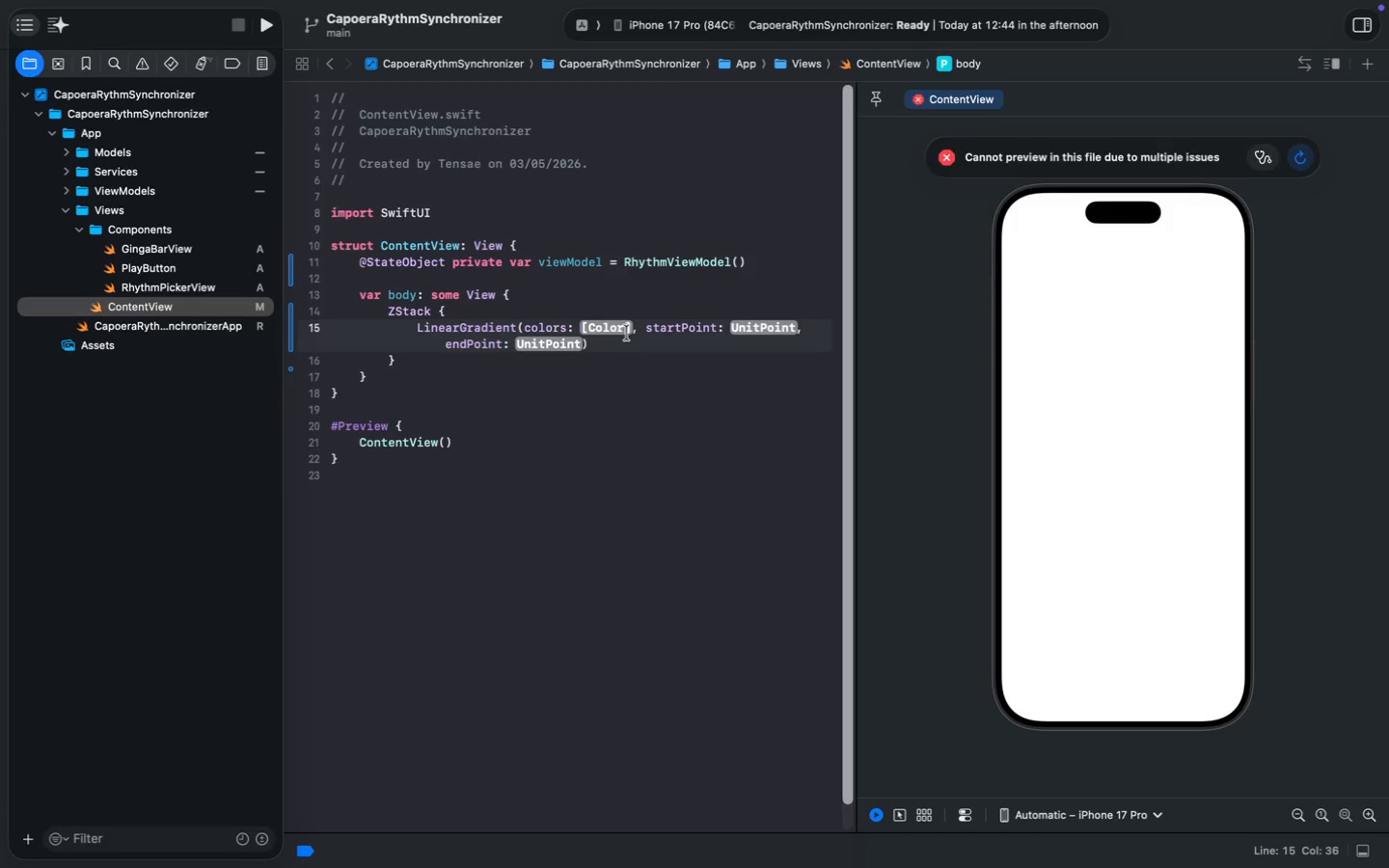 
left_click([524, 332])
 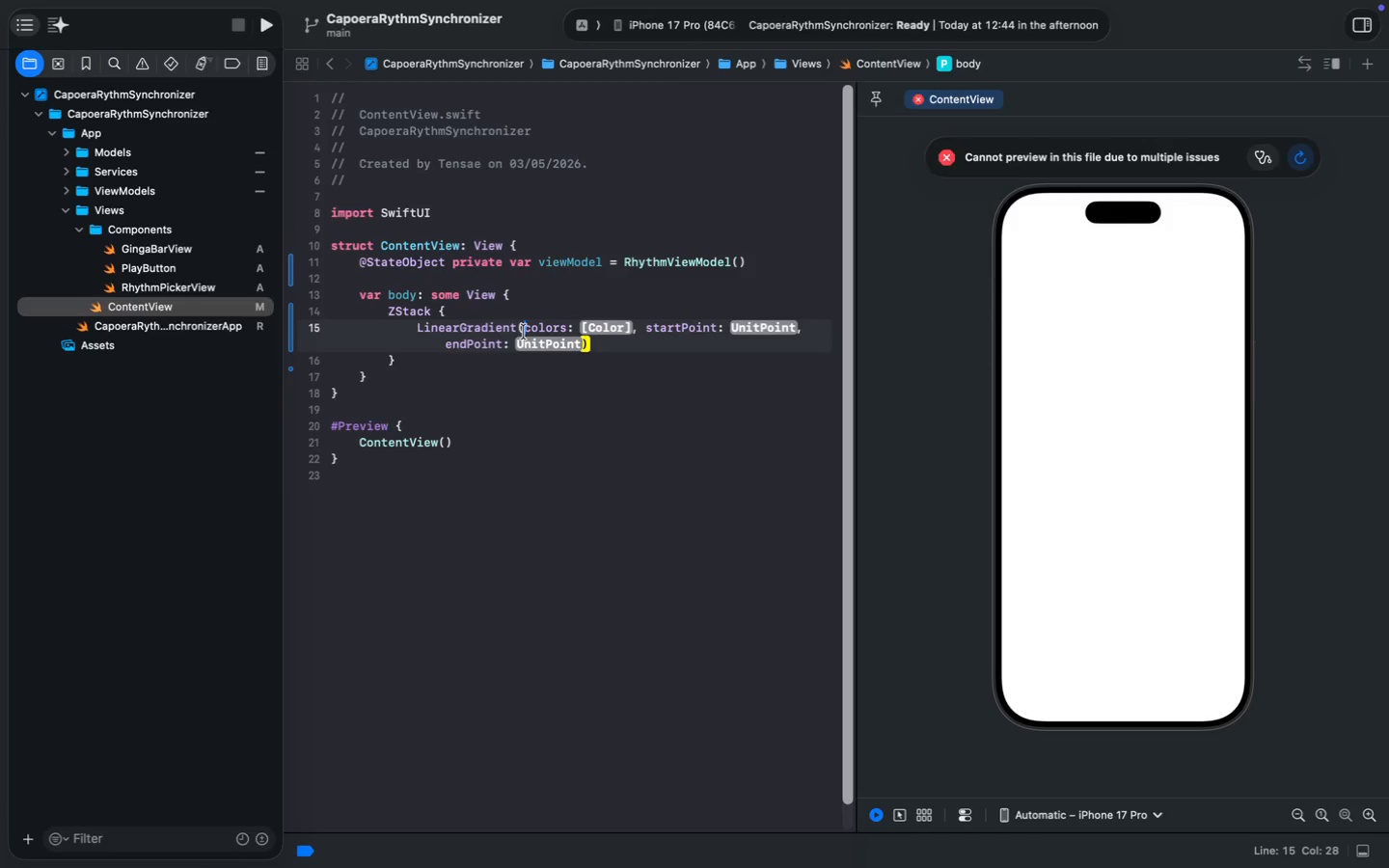 
key(Enter)
 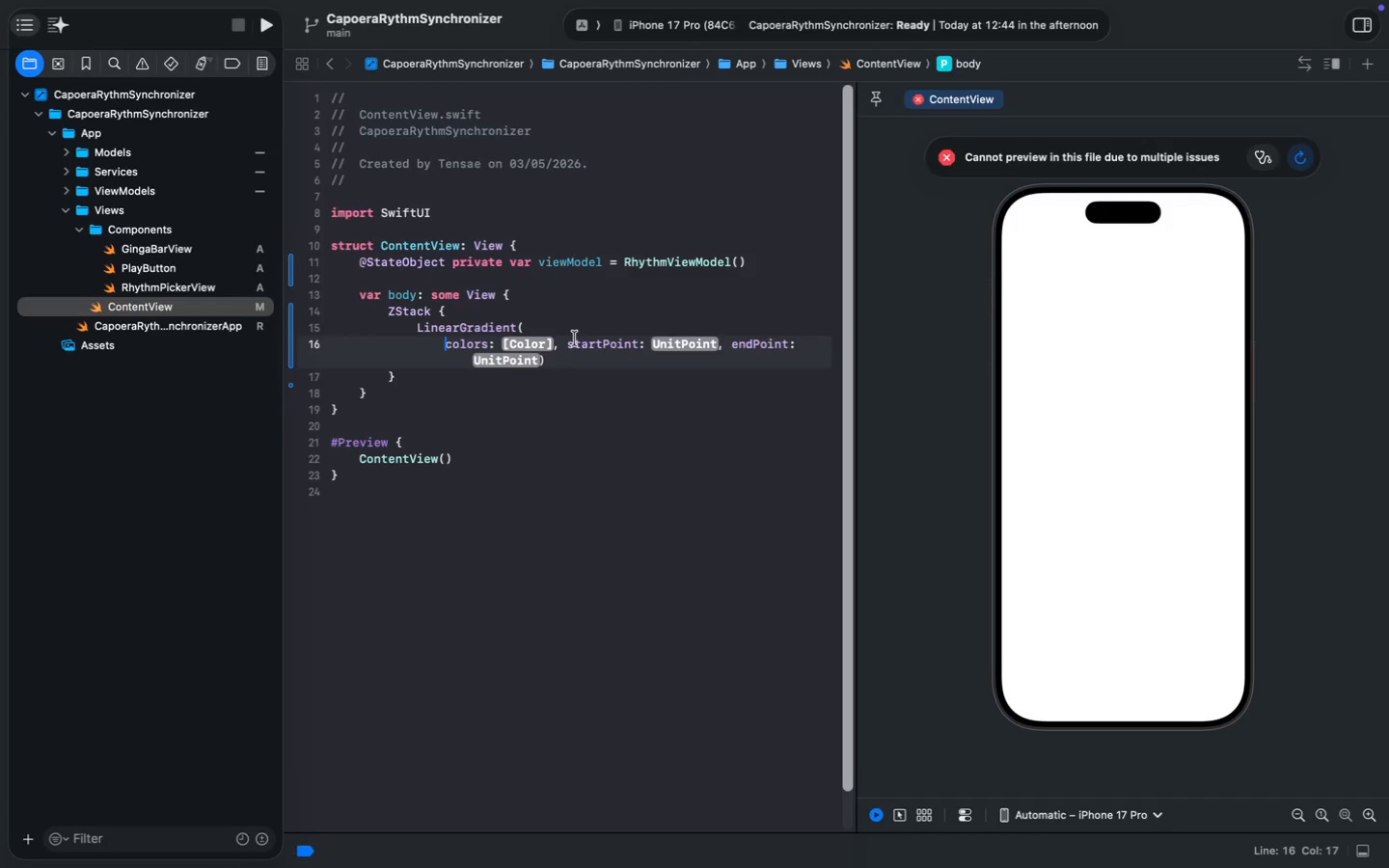 
left_click([570, 346])
 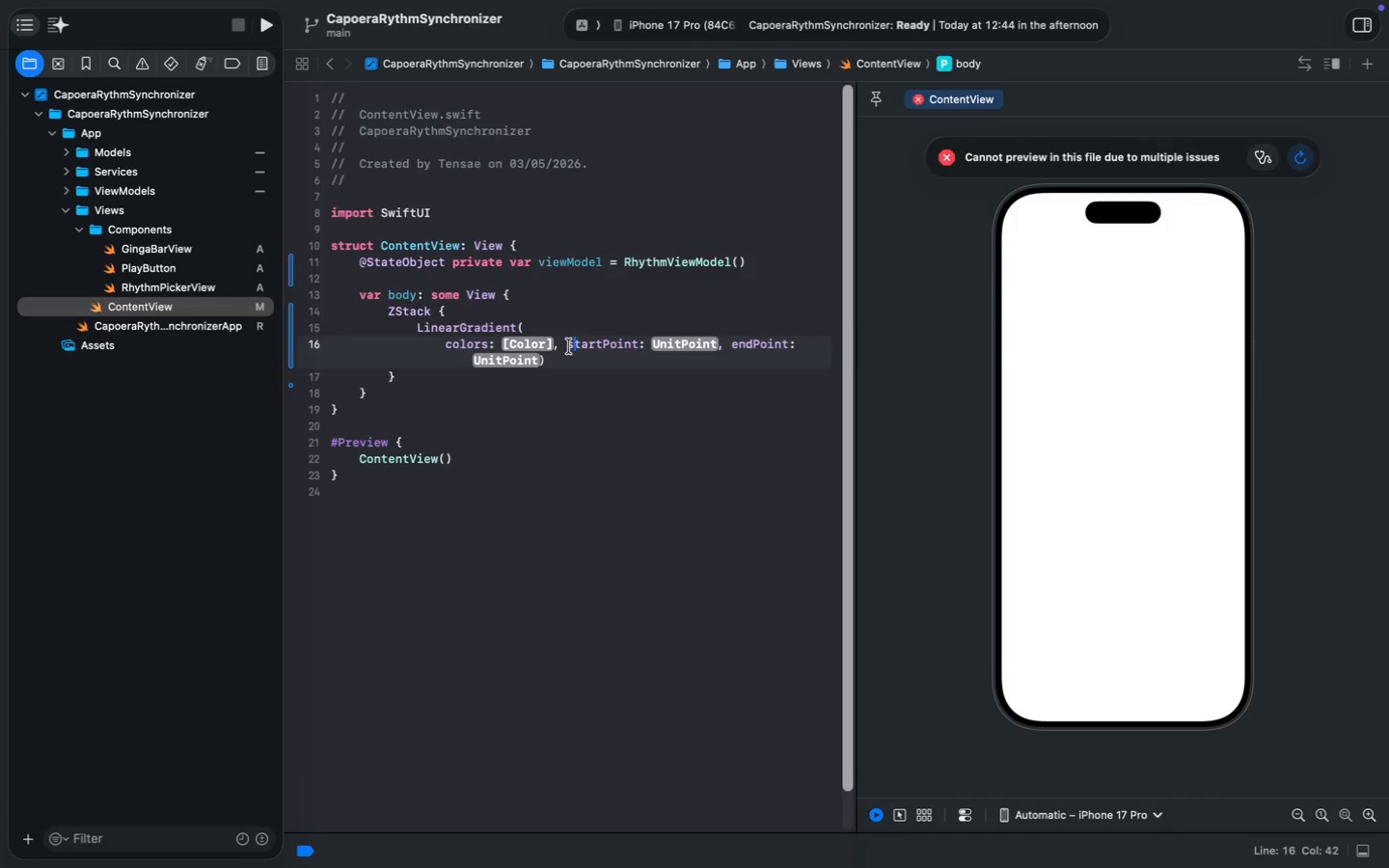 
left_click([569, 346])
 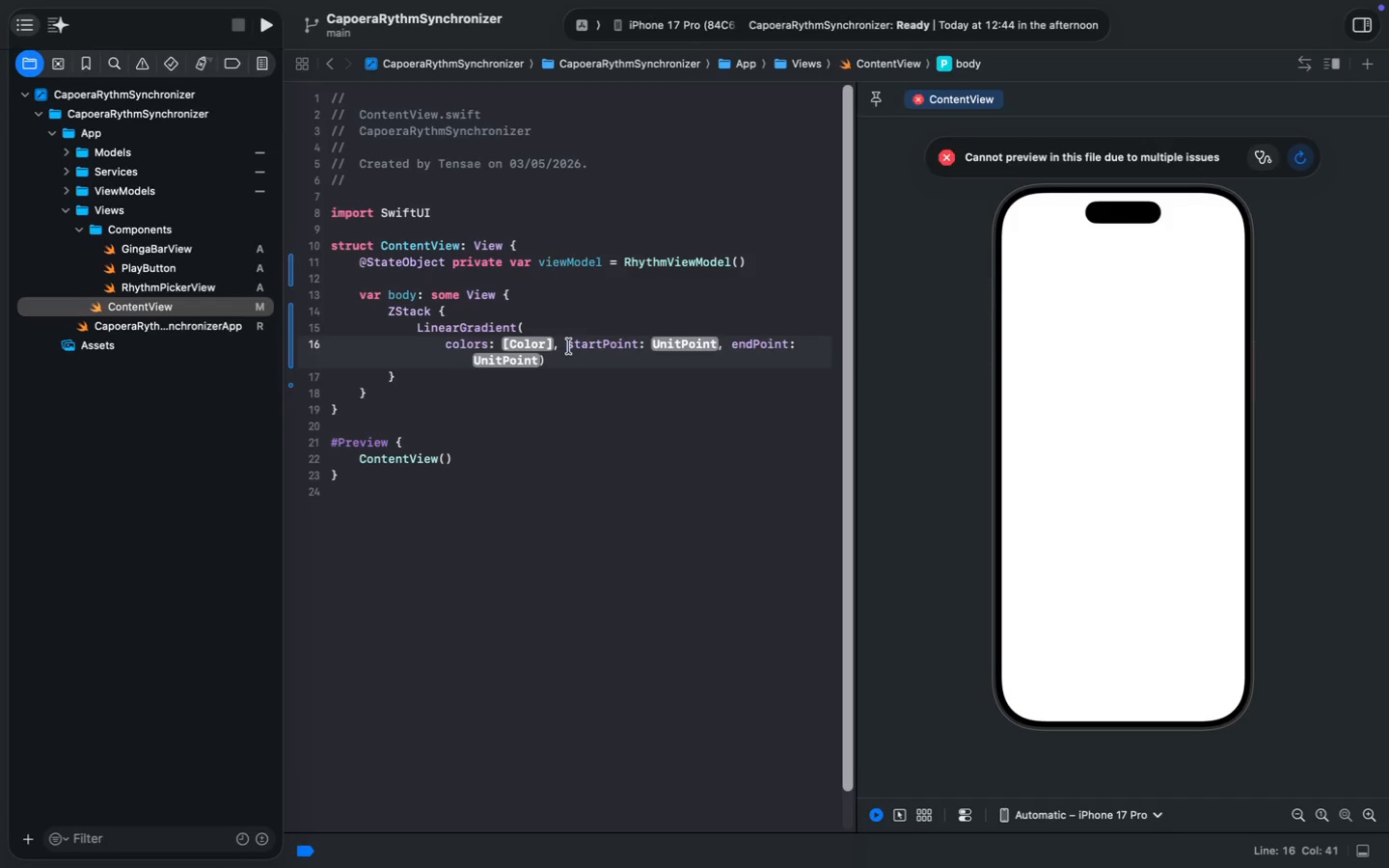 
key(Enter)
 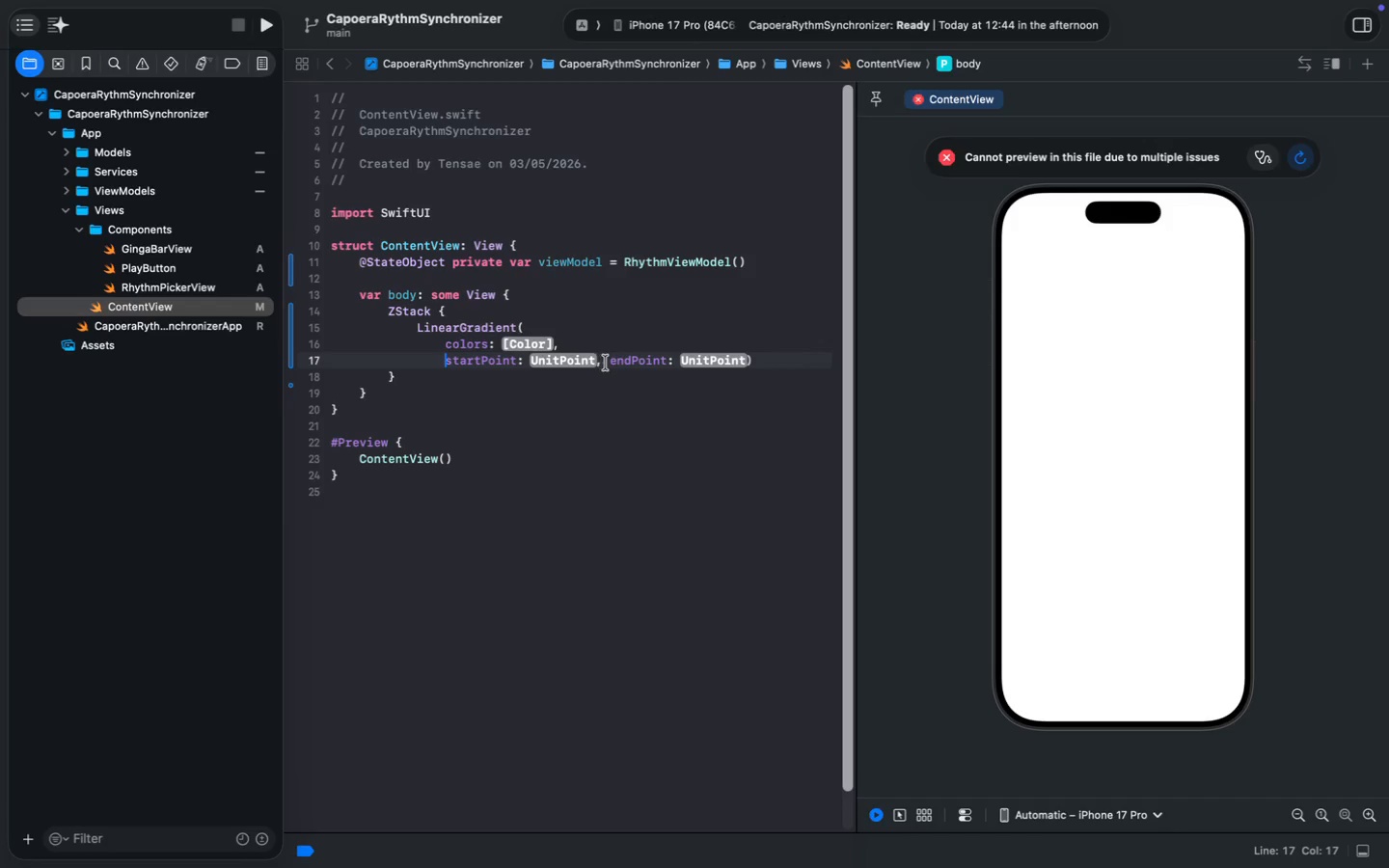 
left_click([613, 363])
 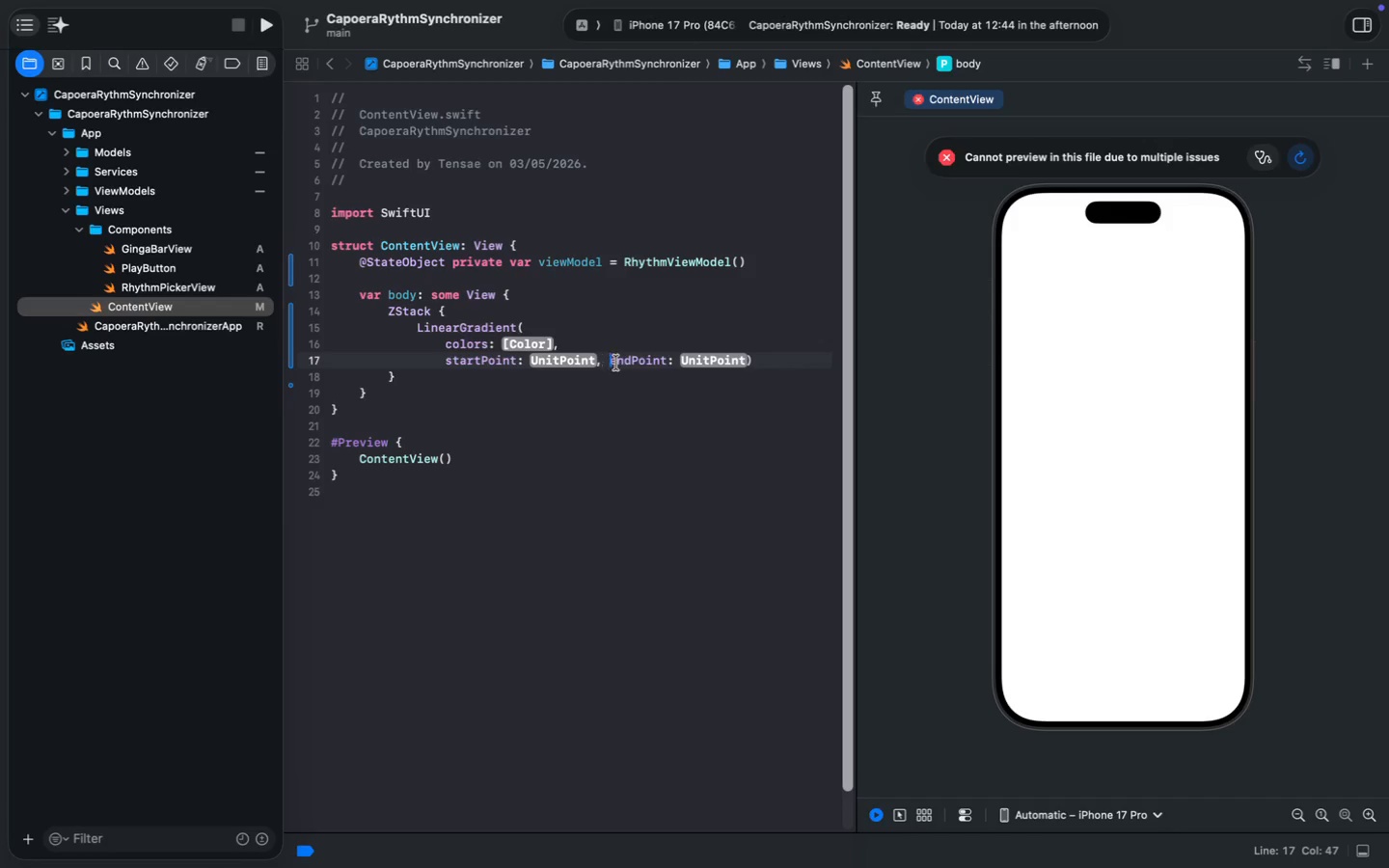 
key(Enter)
 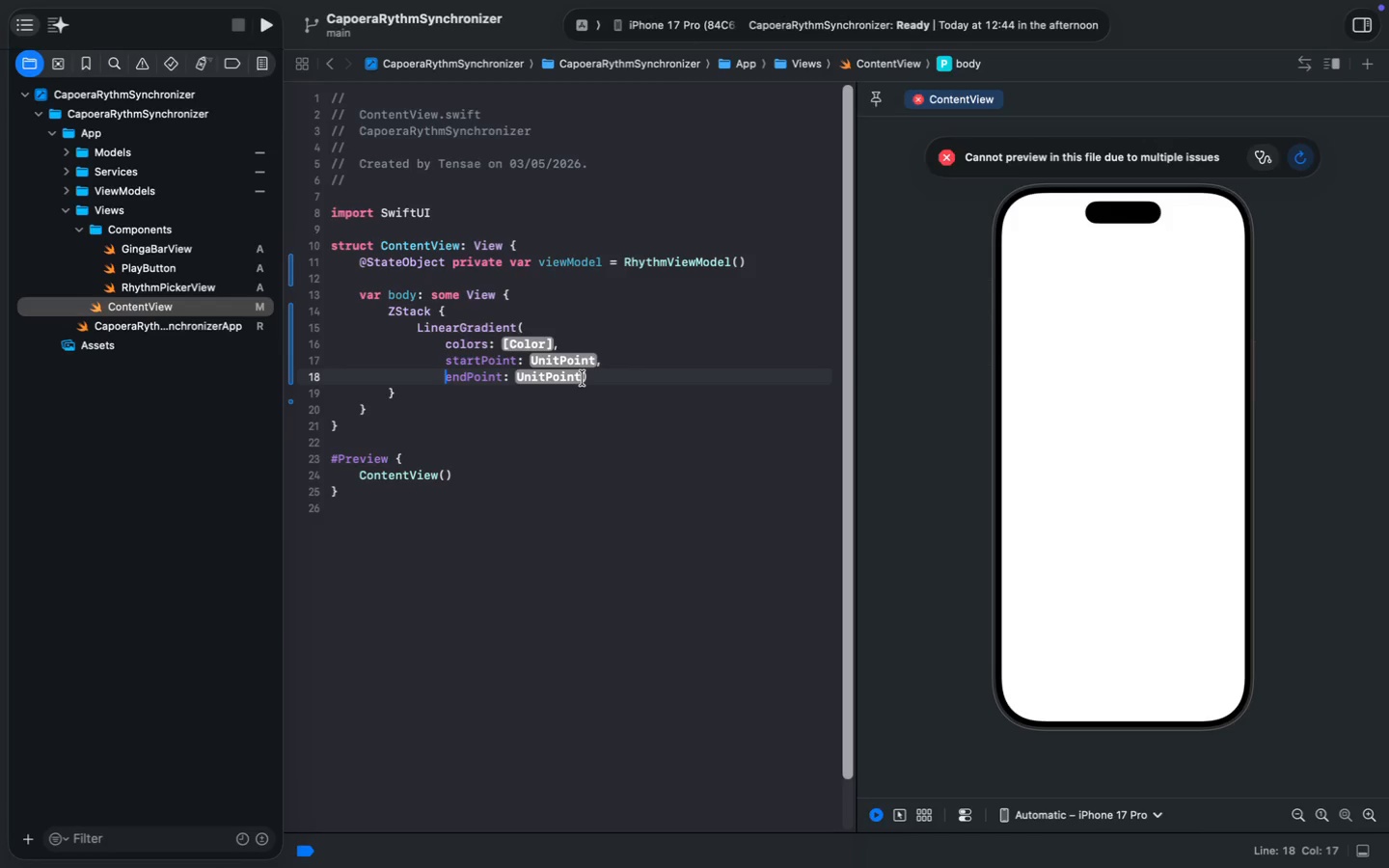 
key(Enter)
 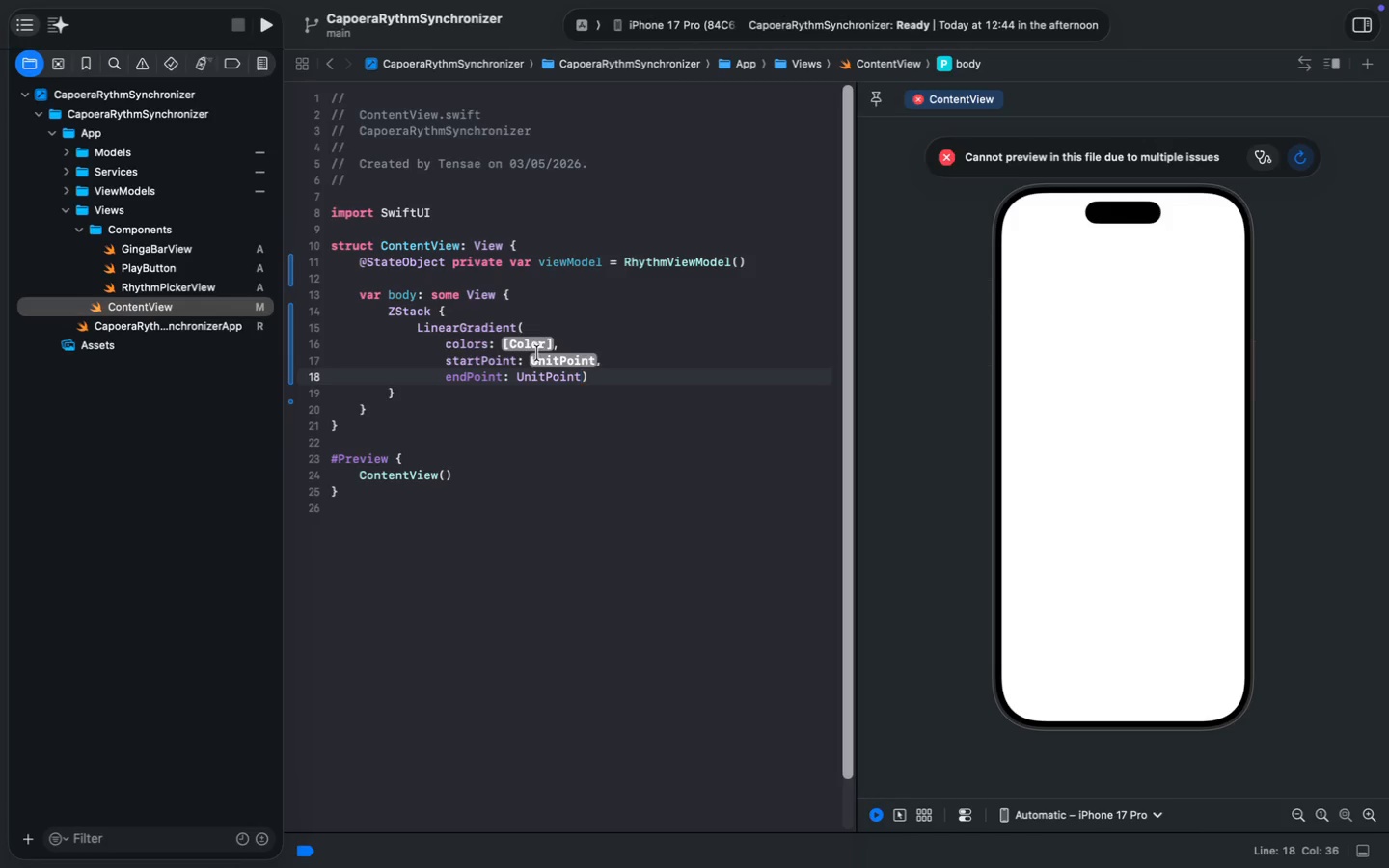 
key(Enter)
 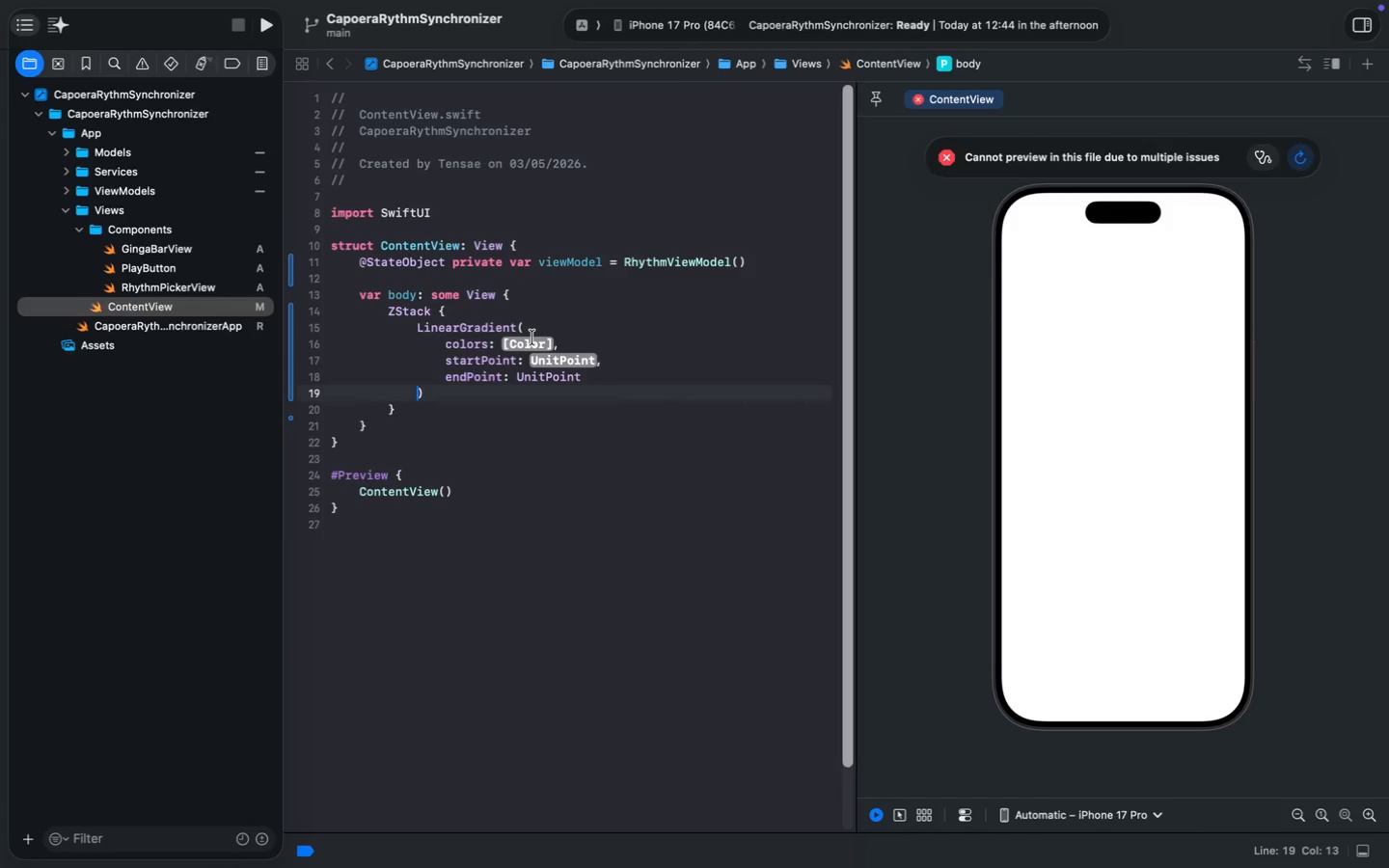 
left_click([532, 338])
 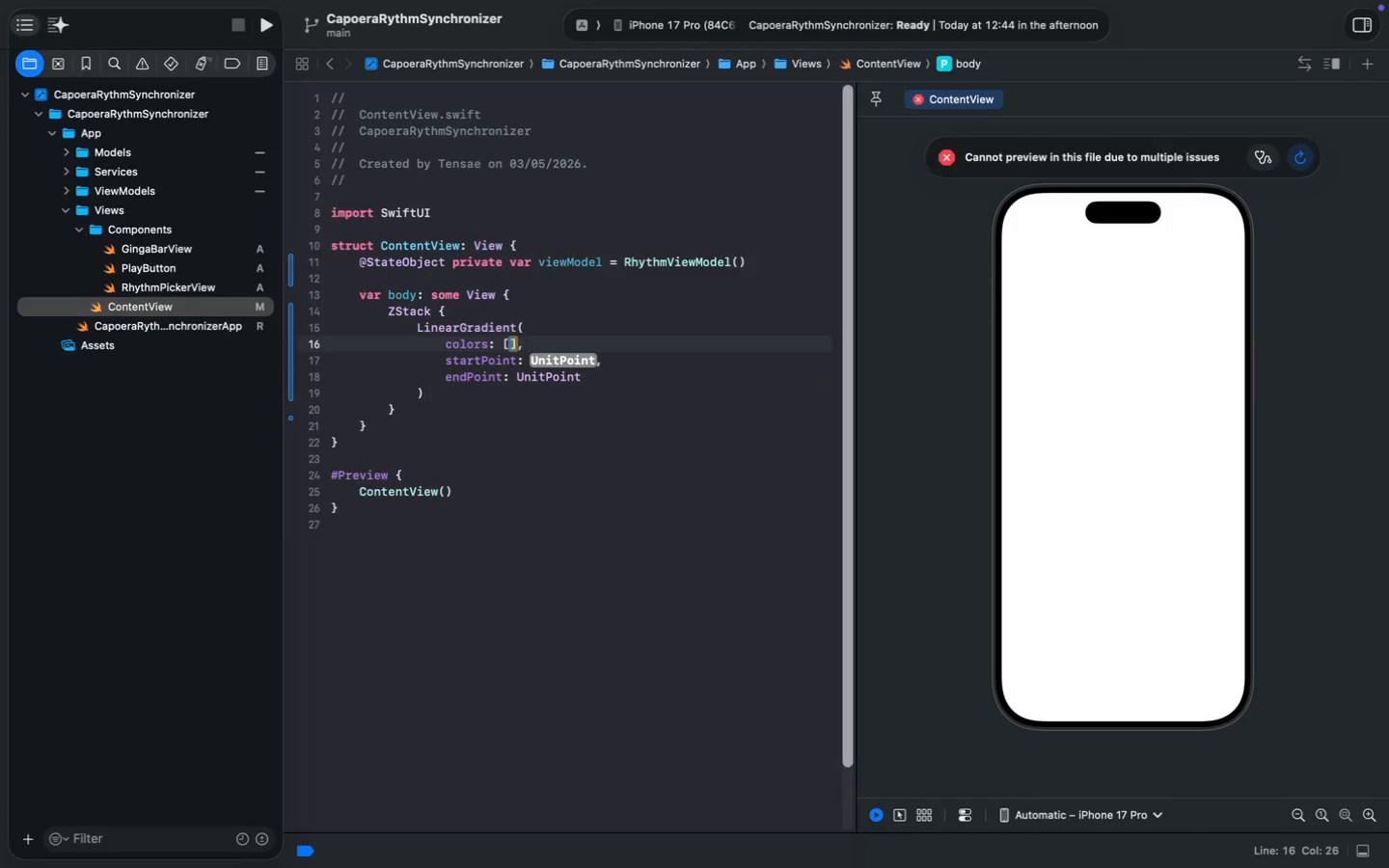 
type([.ba)
key(Backspace)
type(lack)
 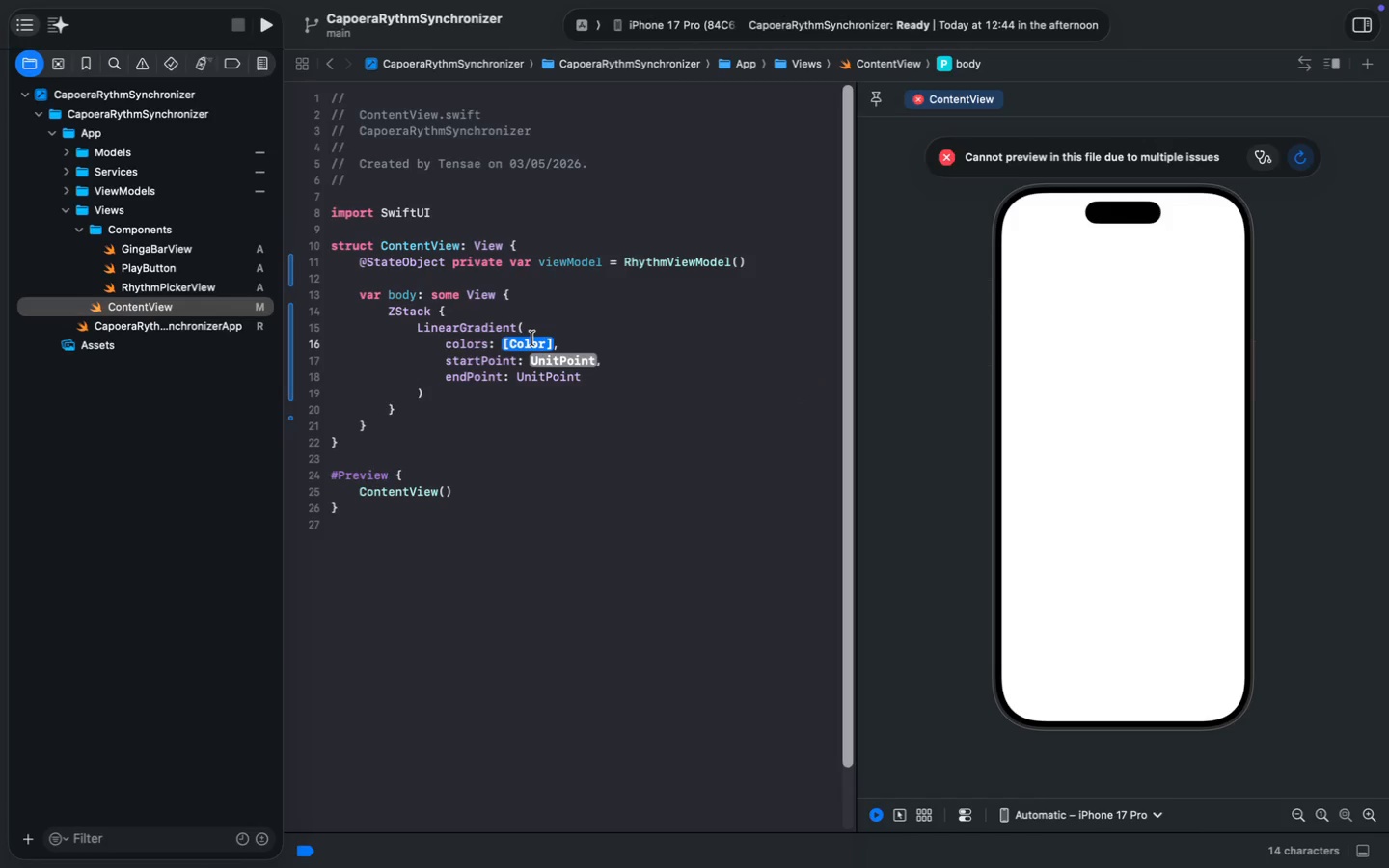 
key(ArrowRight)
 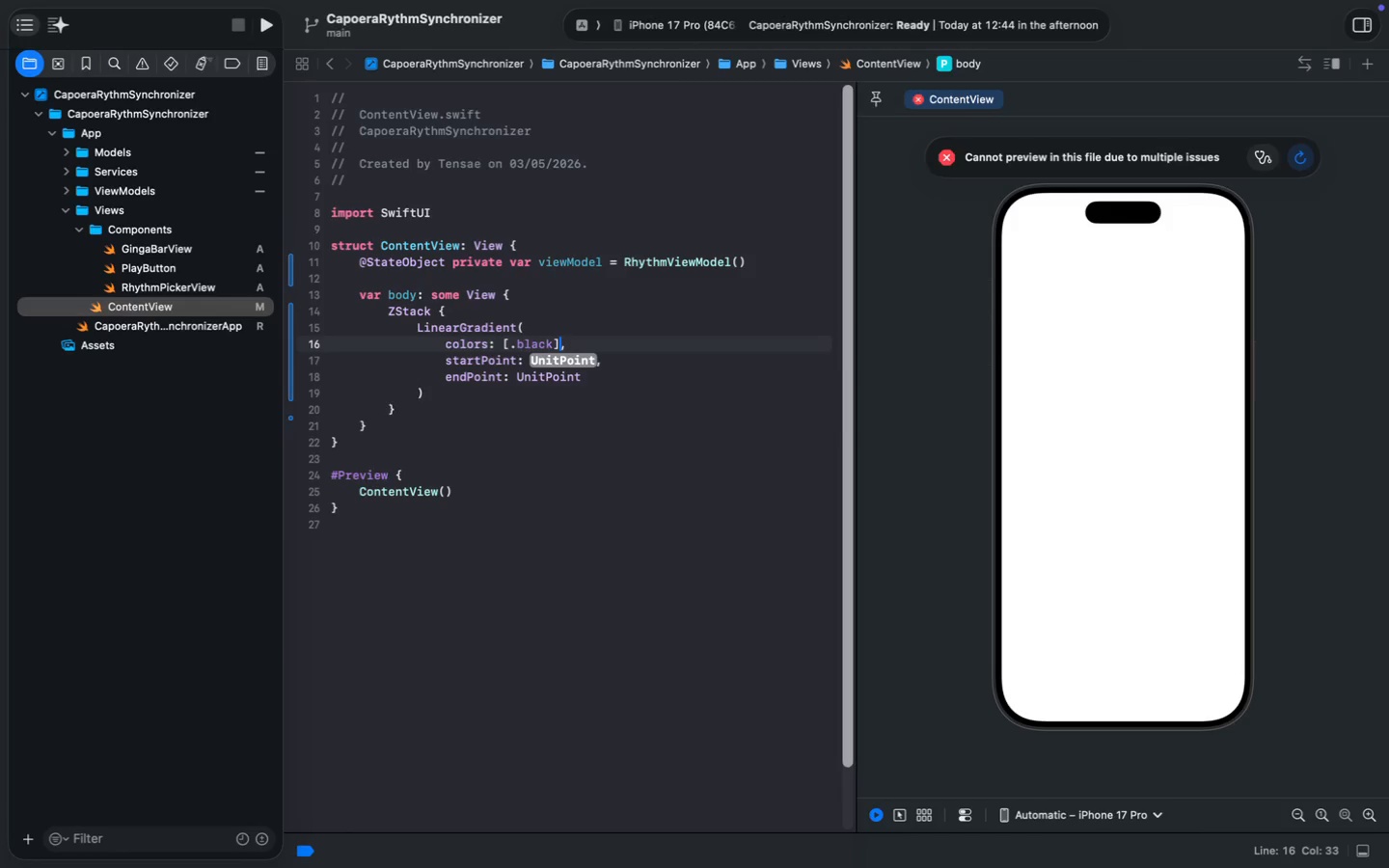 
key(ArrowLeft)
 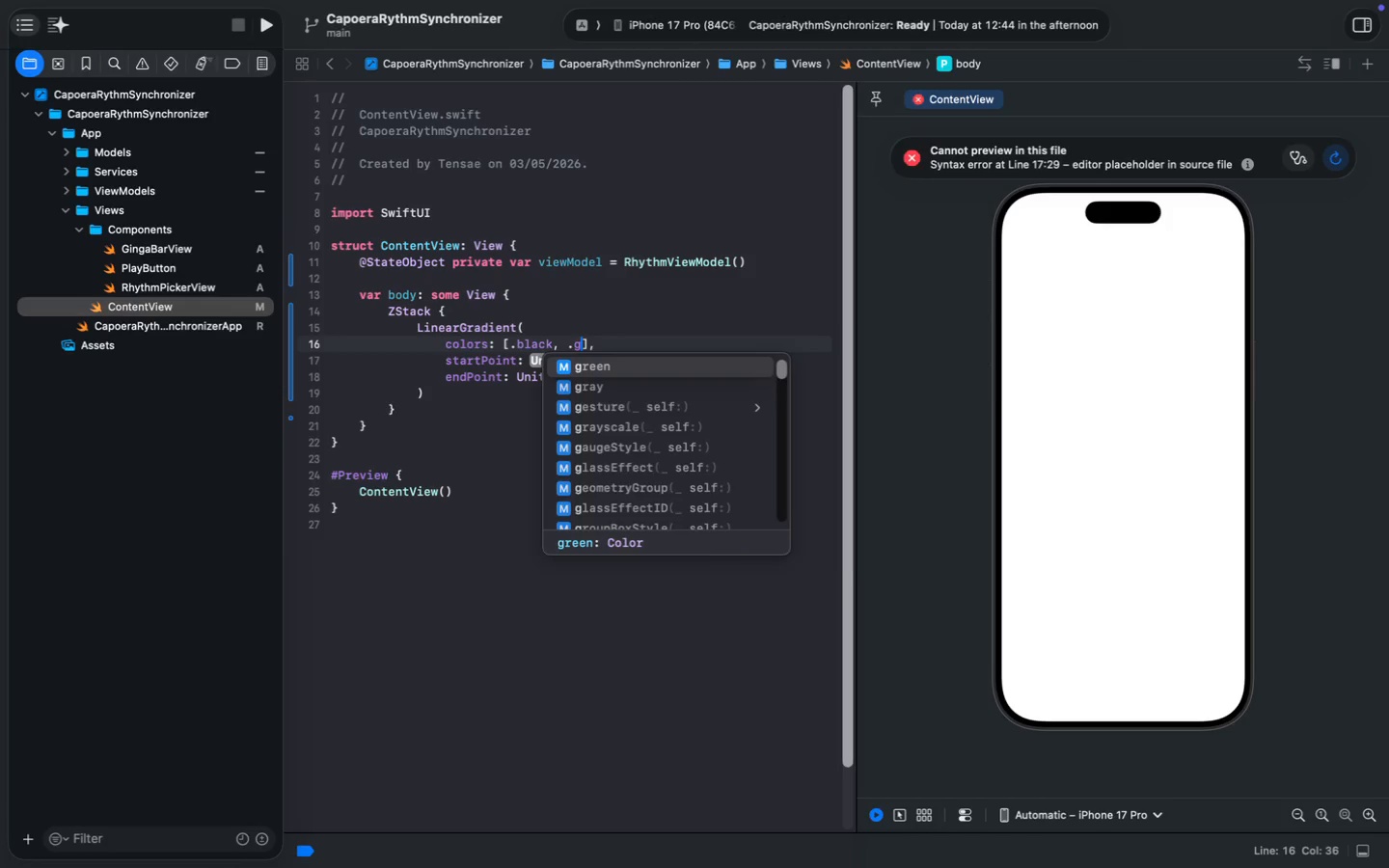 
type(, .gray.op)
 